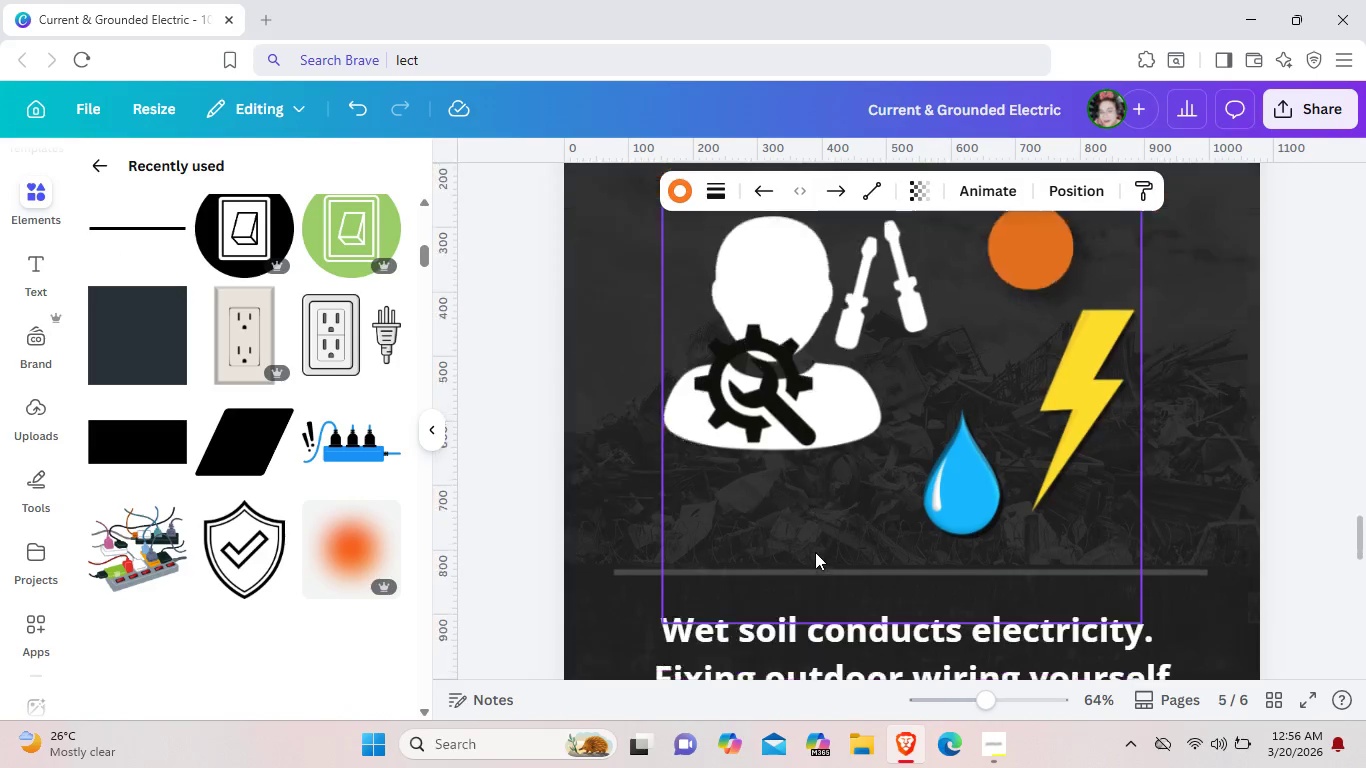 
scroll: coordinate [874, 480], scroll_direction: down, amount: 7.0
 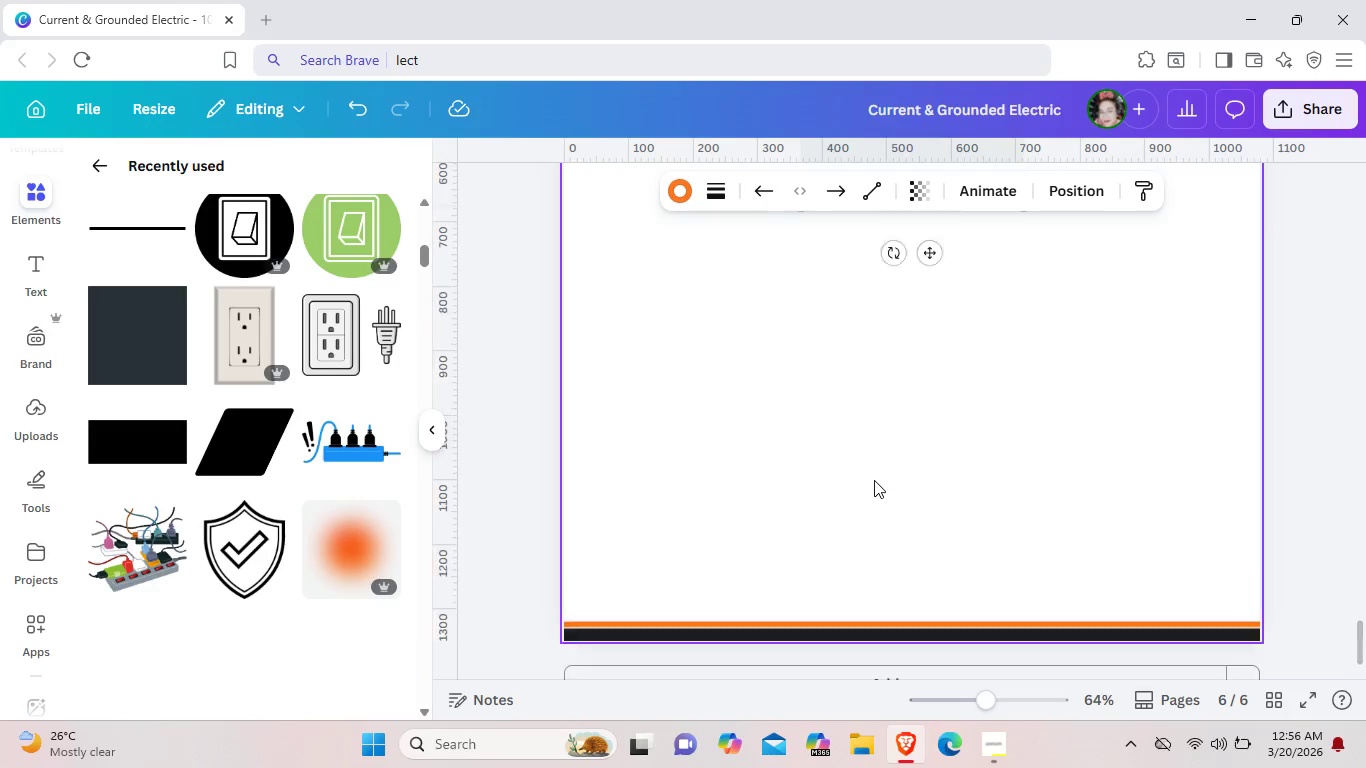 
scroll: coordinate [874, 480], scroll_direction: up, amount: 2.0
 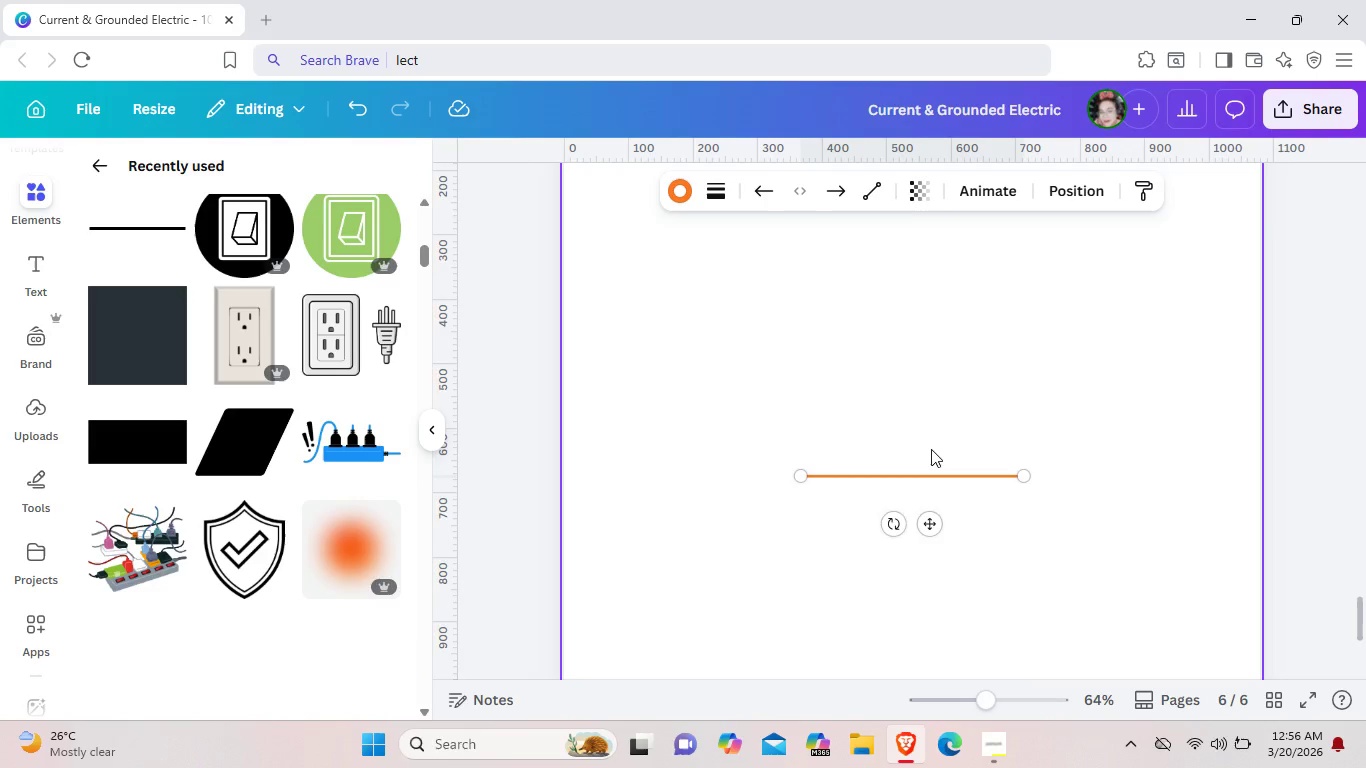 
left_click_drag(start_coordinate=[924, 614], to_coordinate=[753, 378])
 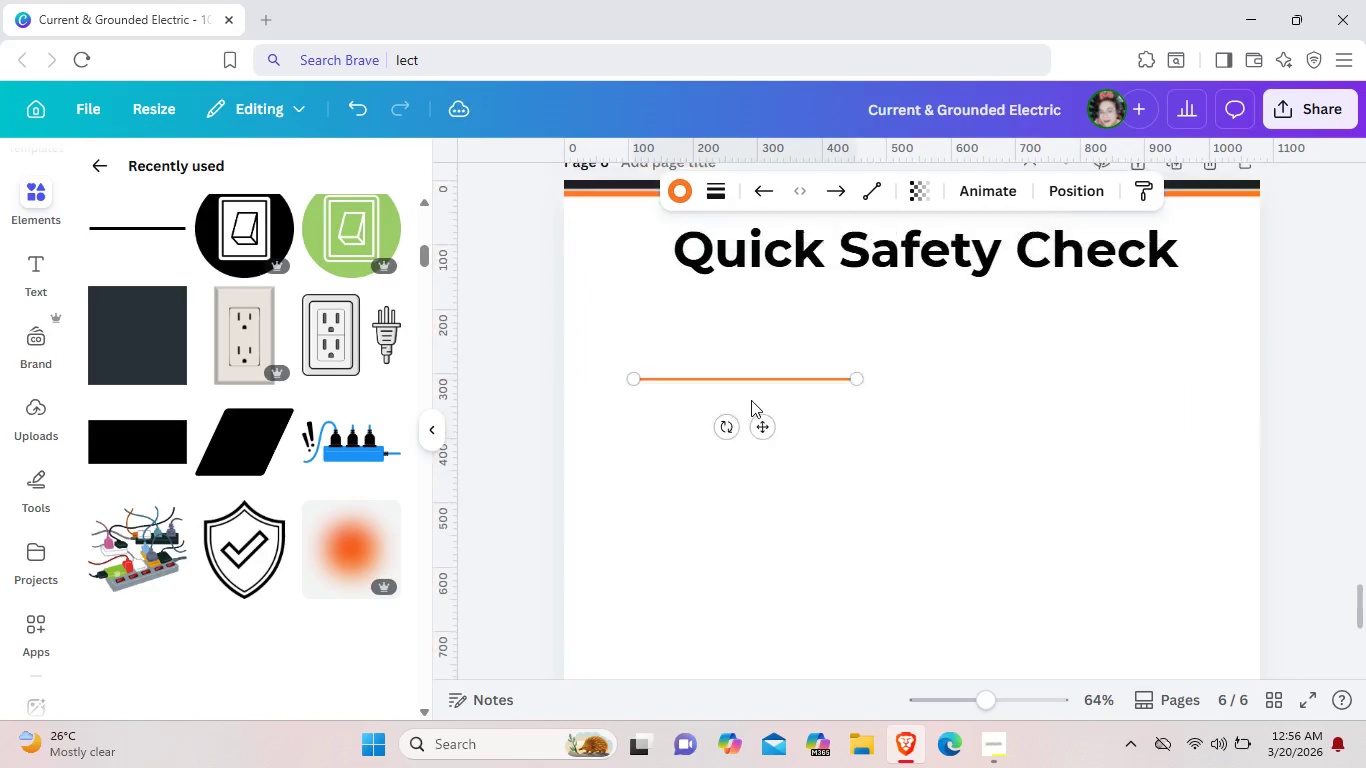 
scroll: coordinate [753, 389], scroll_direction: up, amount: 4.0
 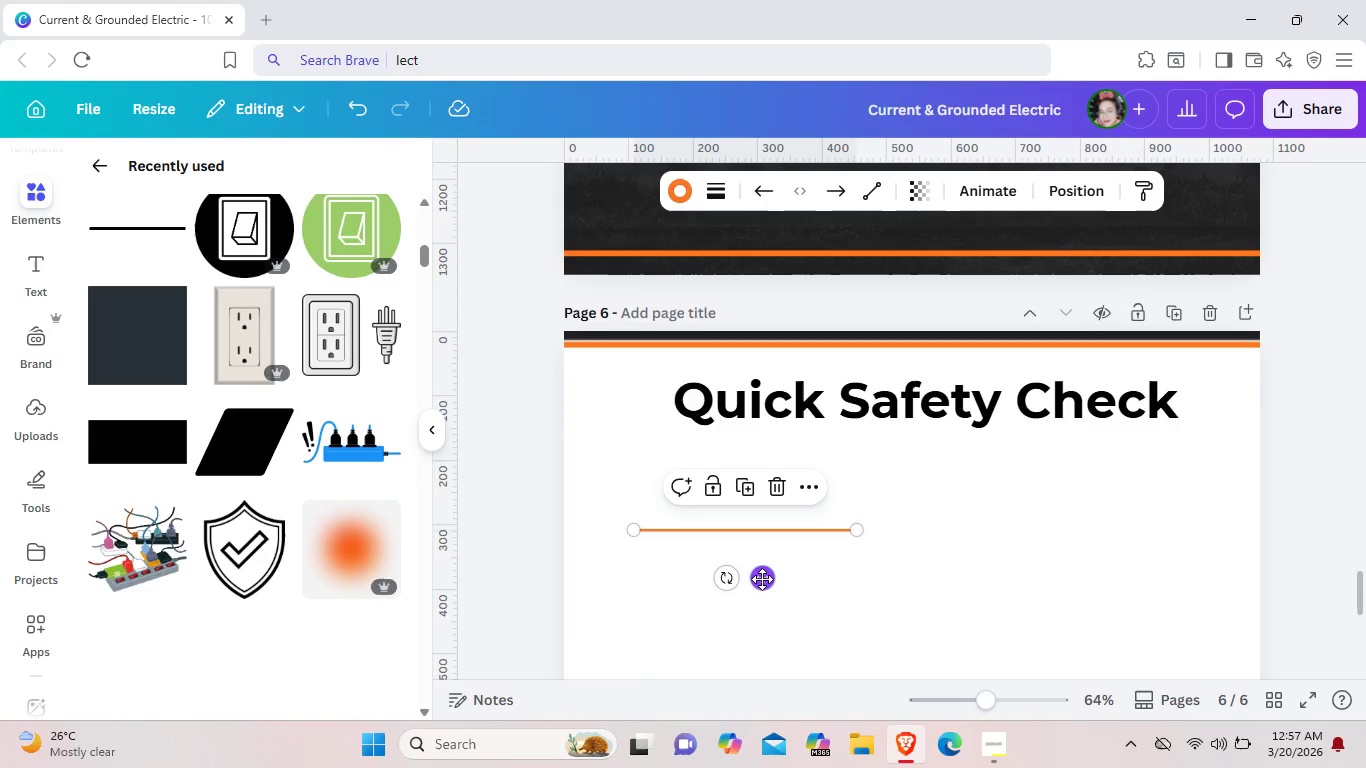 
left_click_drag(start_coordinate=[762, 579], to_coordinate=[730, 510])
 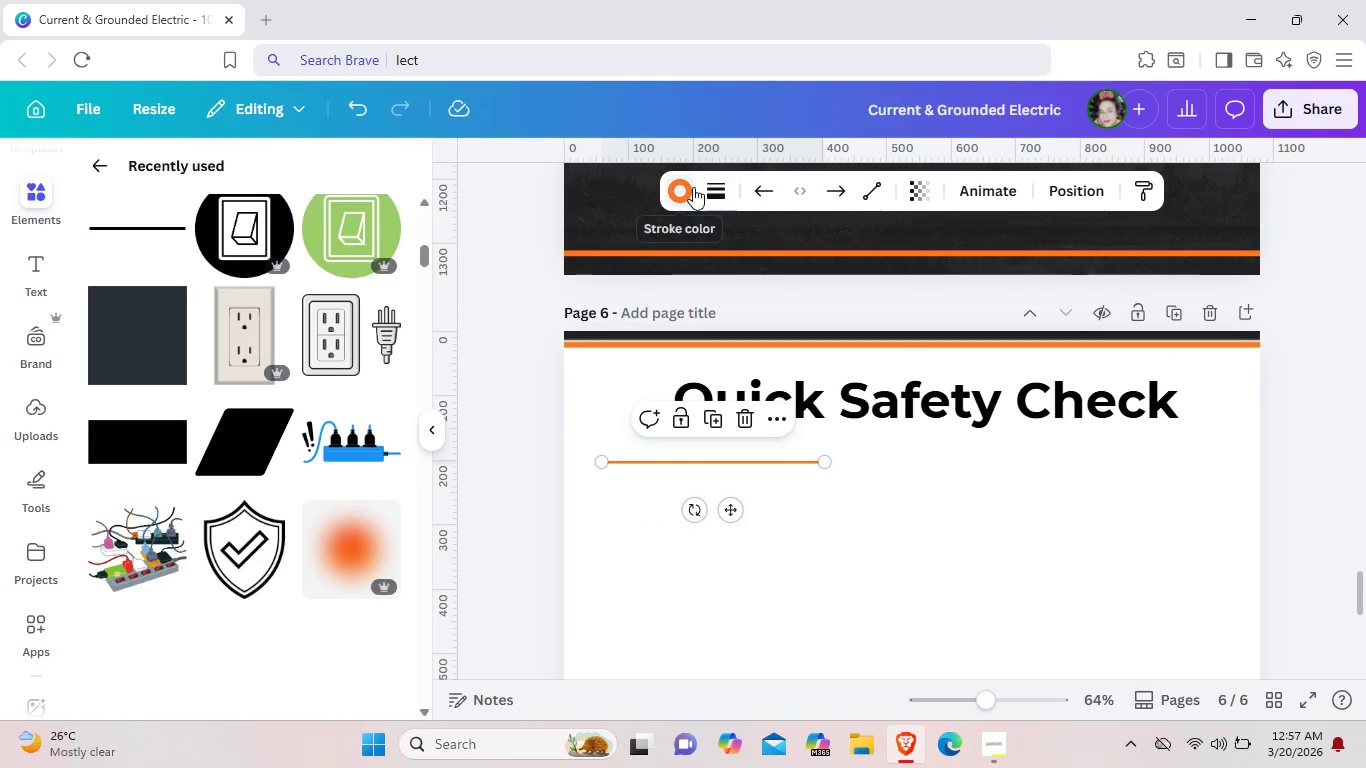 
left_click([692, 187])
 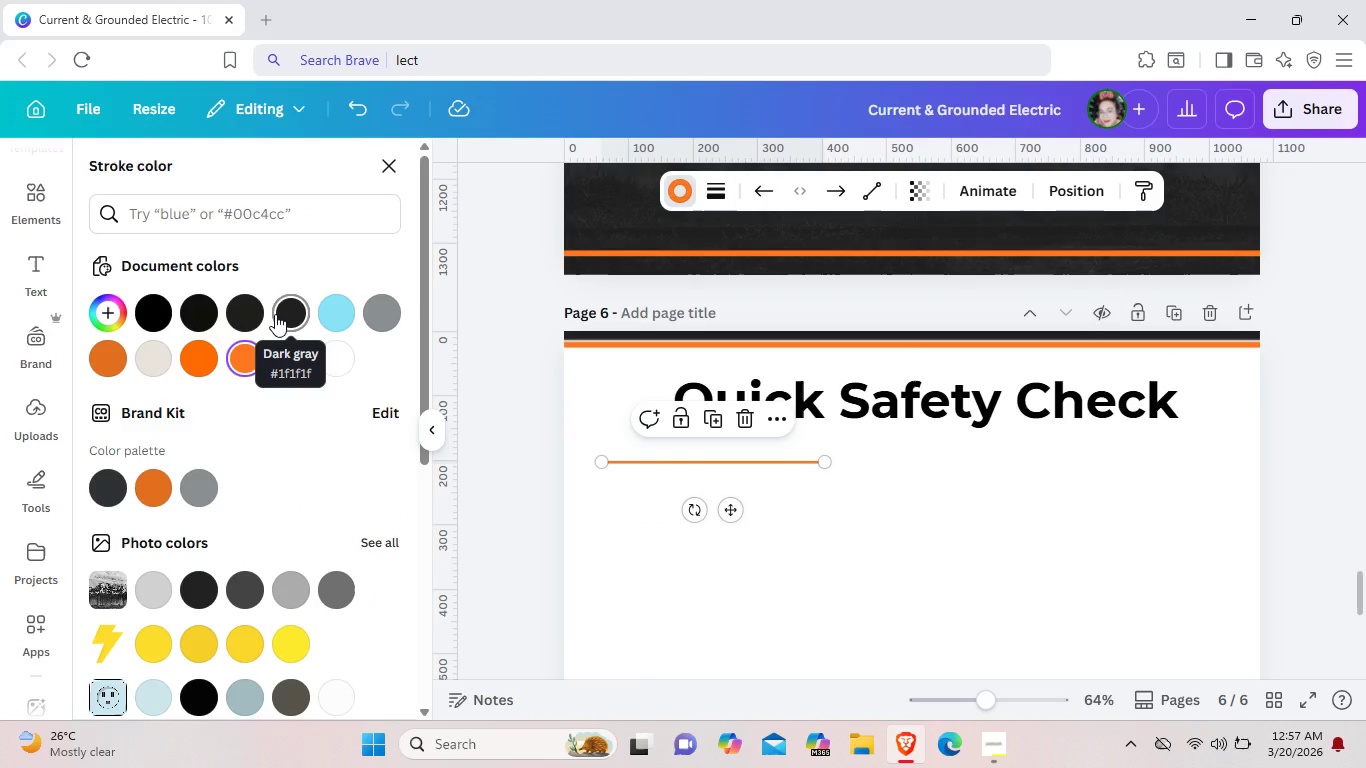 
left_click([275, 314])
 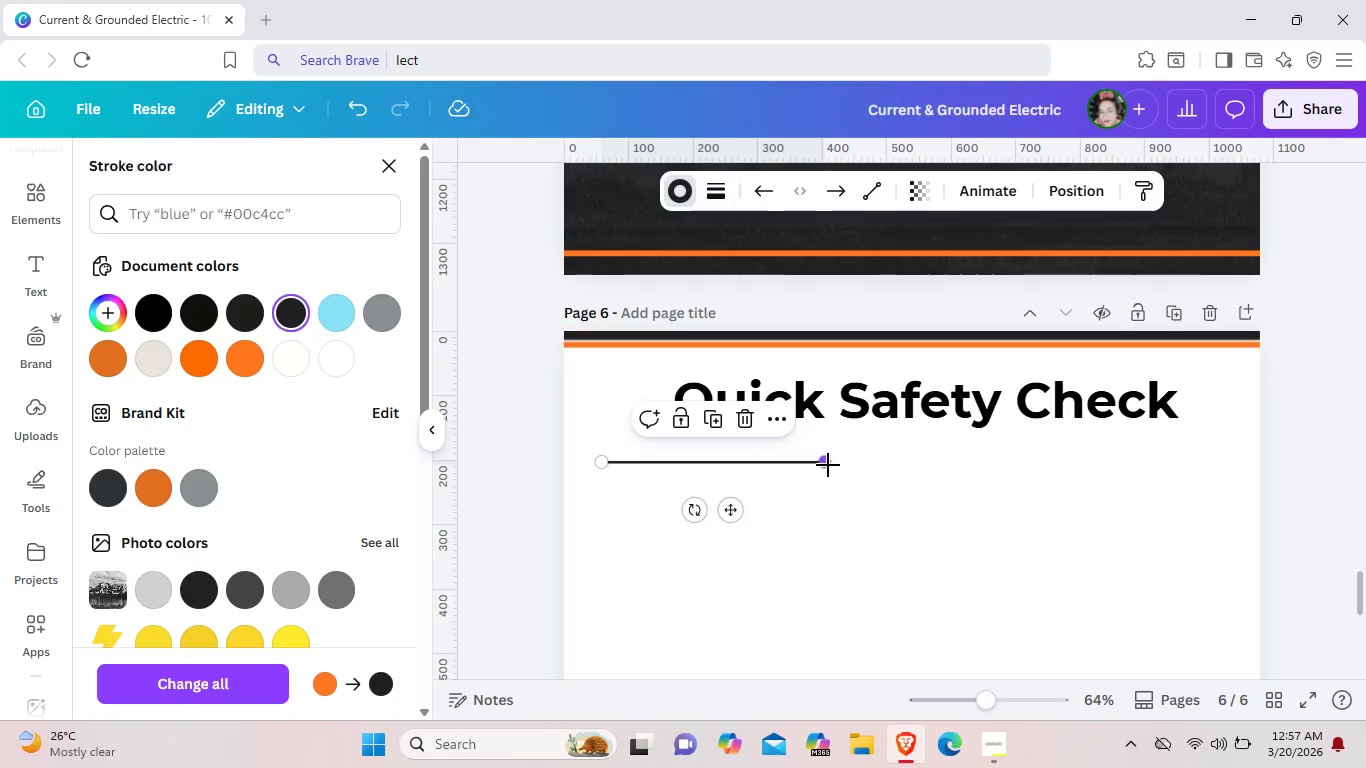 
left_click_drag(start_coordinate=[828, 465], to_coordinate=[1211, 465])
 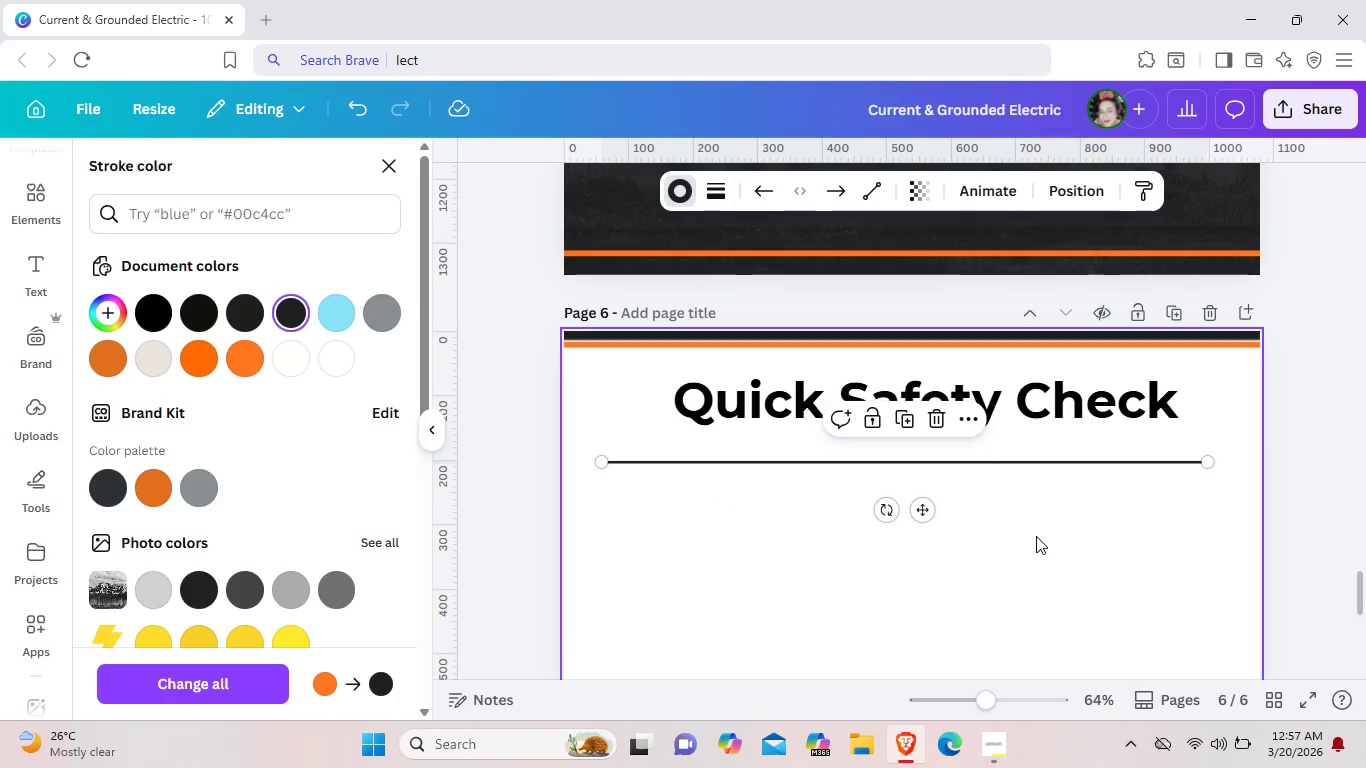 
left_click([1036, 536])
 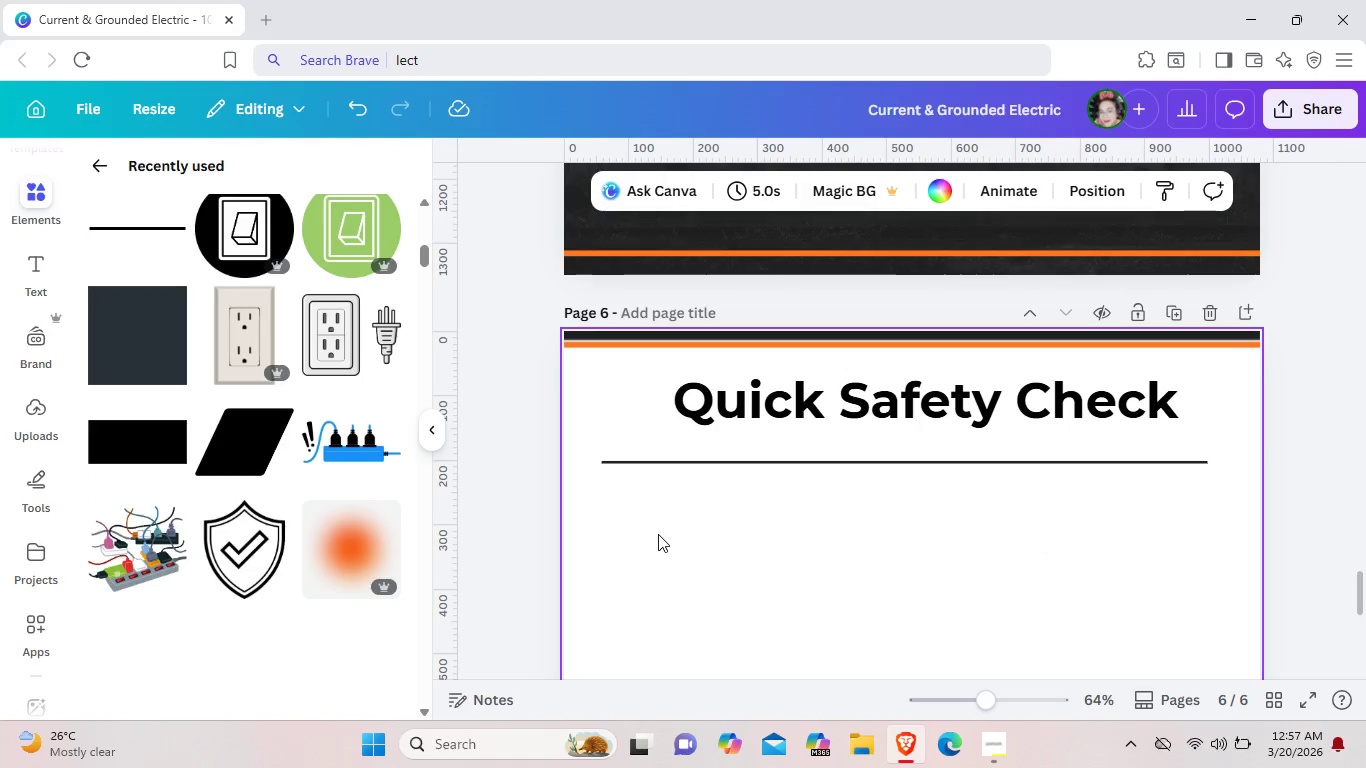 
wait(9.91)
 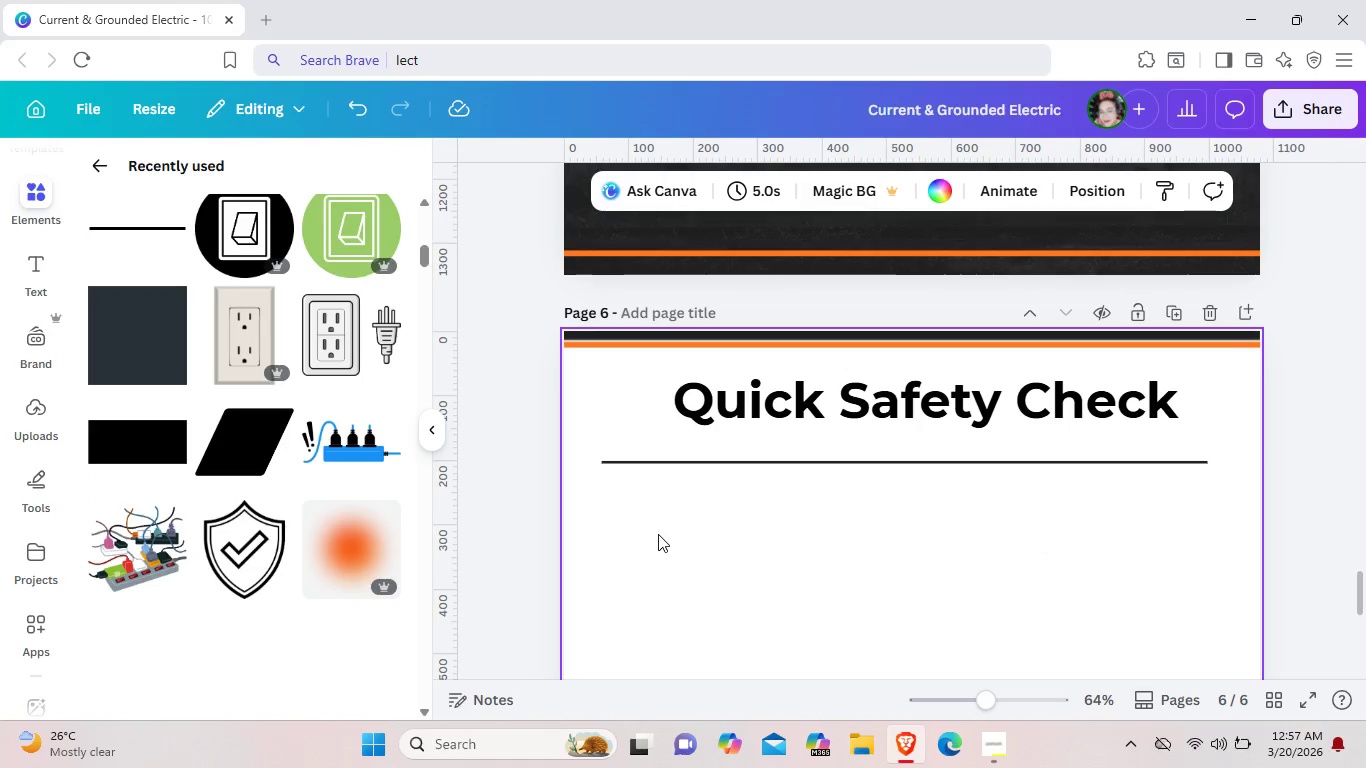 
left_click([95, 164])
 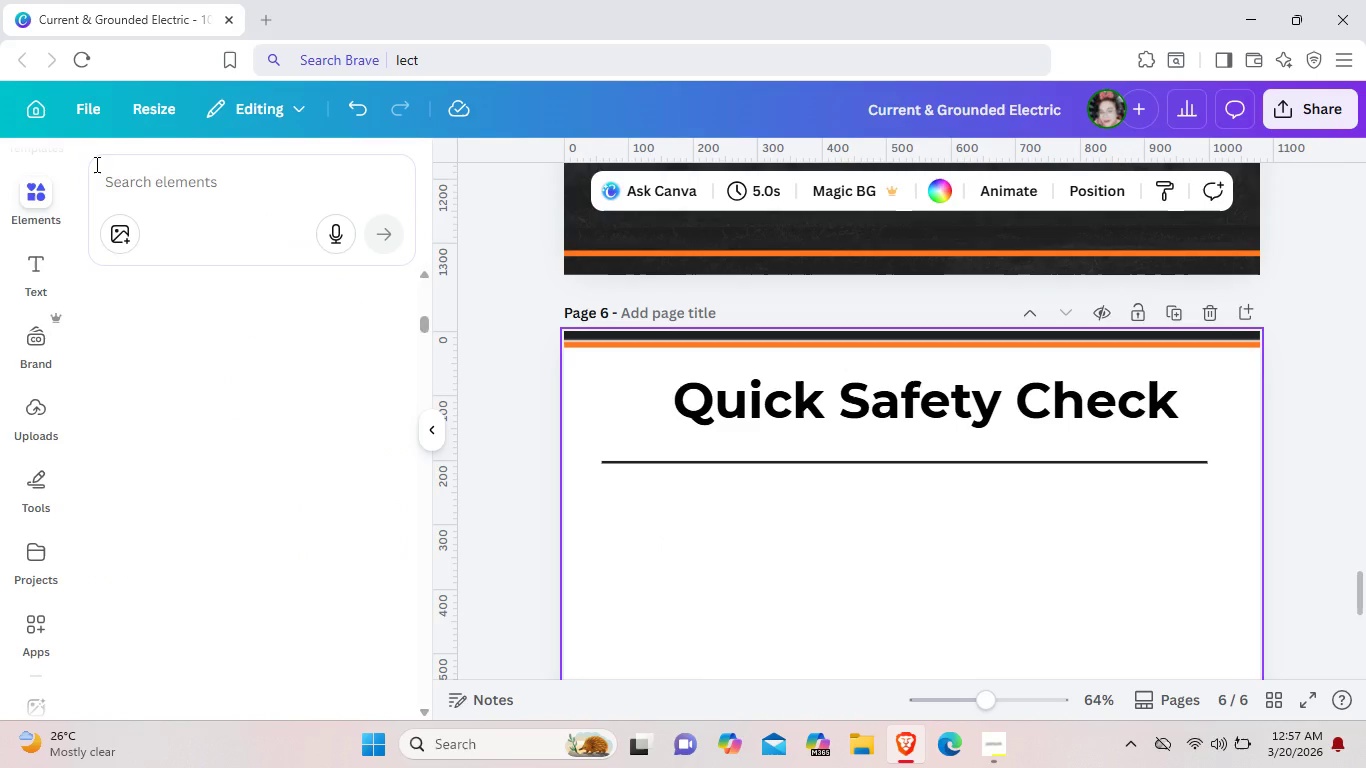 
mouse_move([61, 169])
 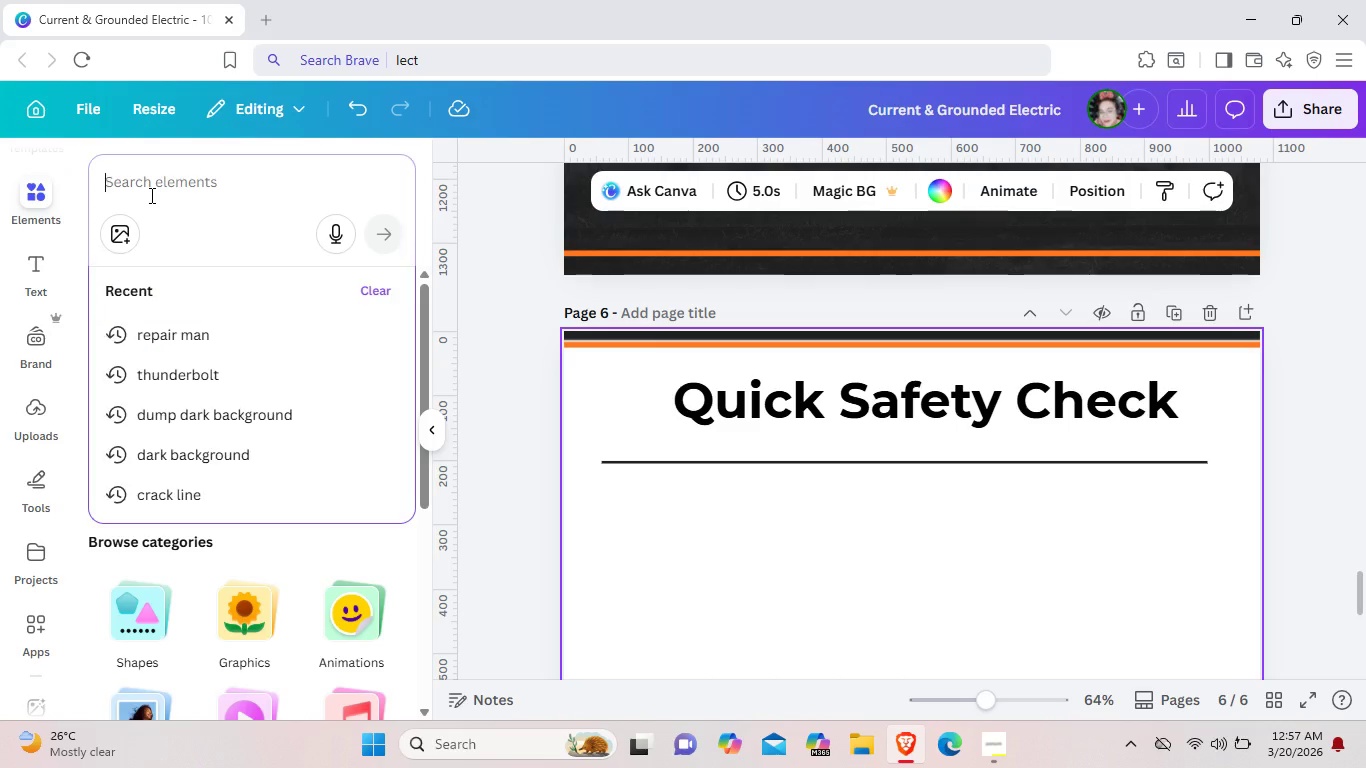 
left_click([150, 195])
 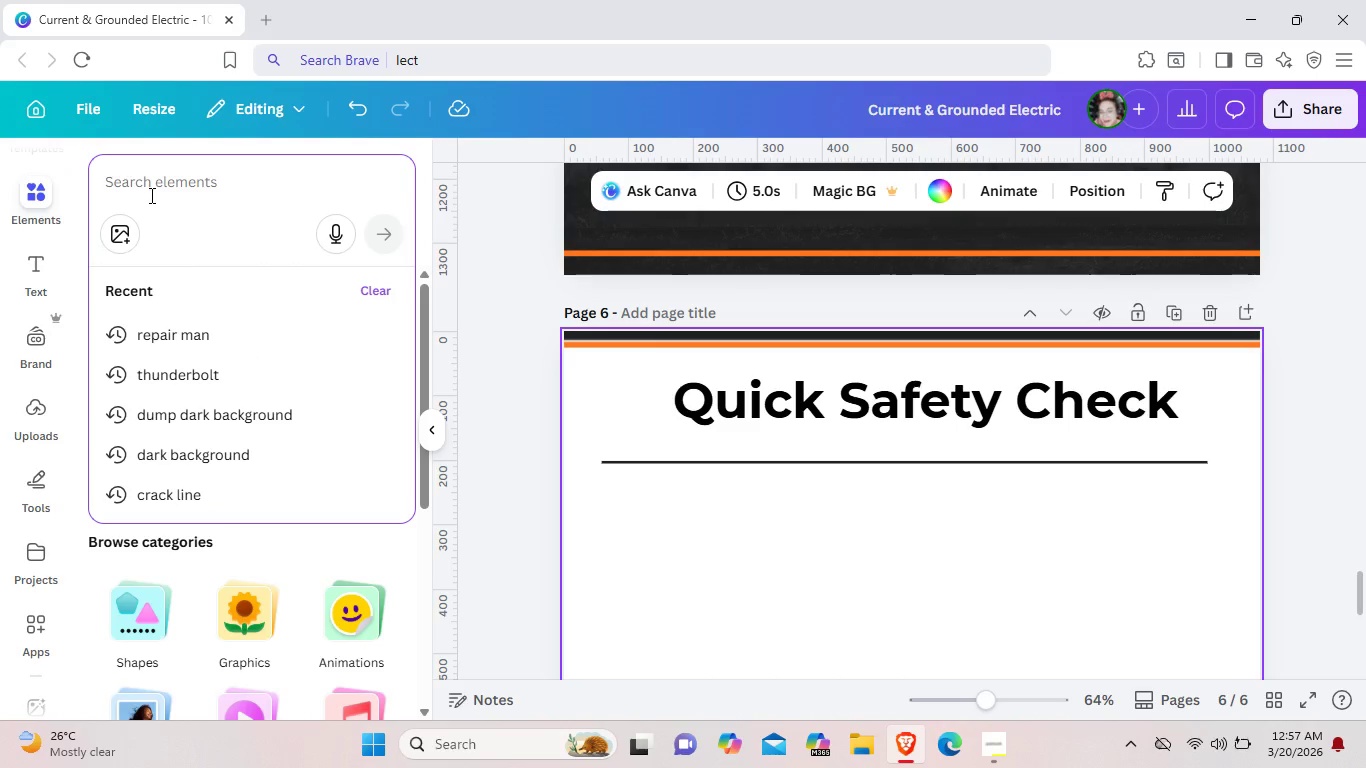 
wait(5.19)
 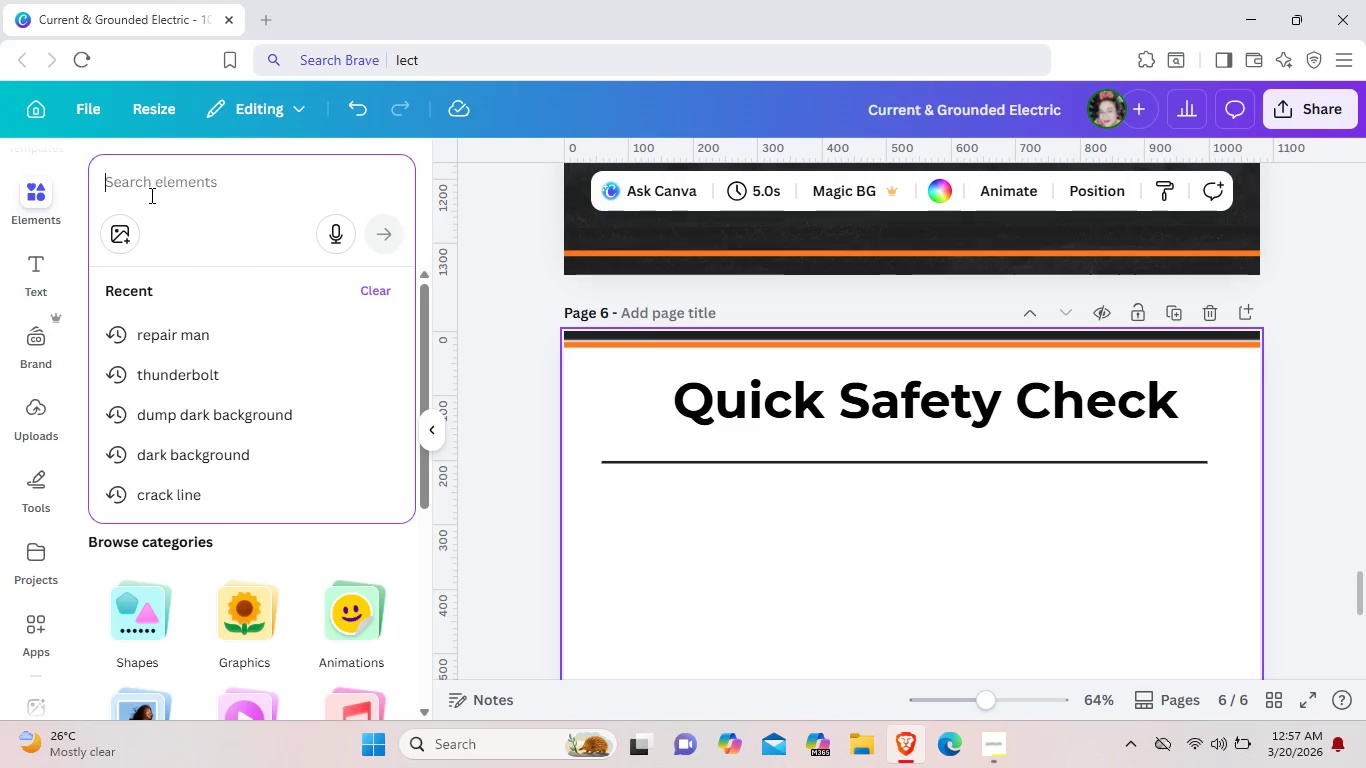 
type(check)
 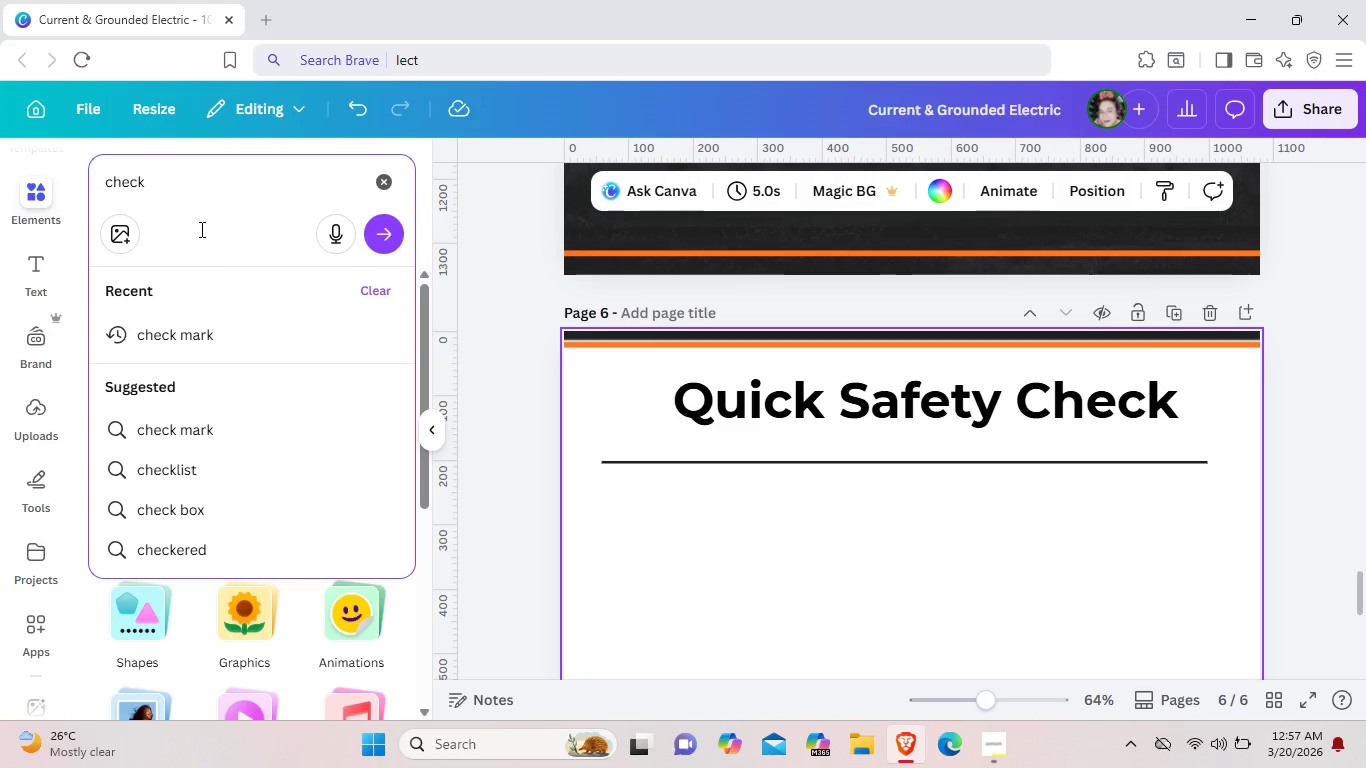 
left_click([229, 334])
 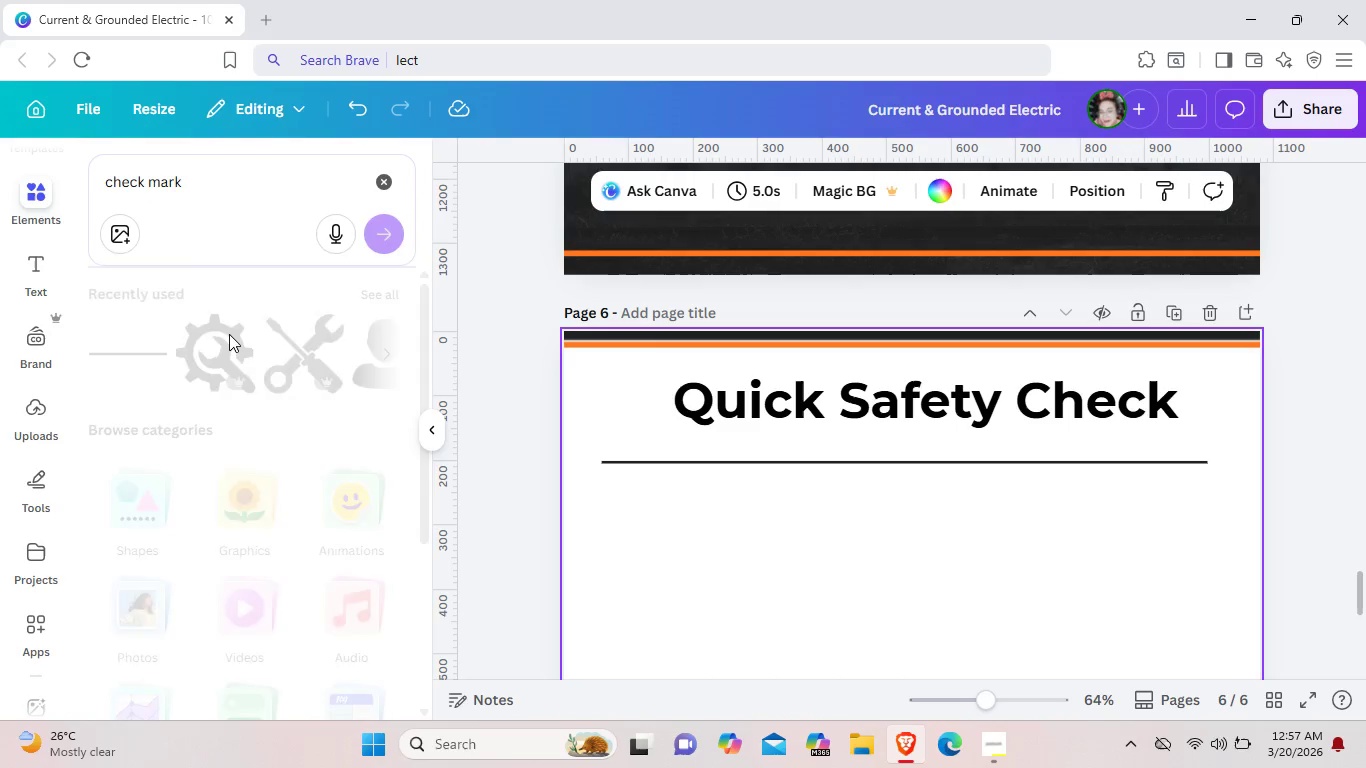 
mouse_move([263, 343])
 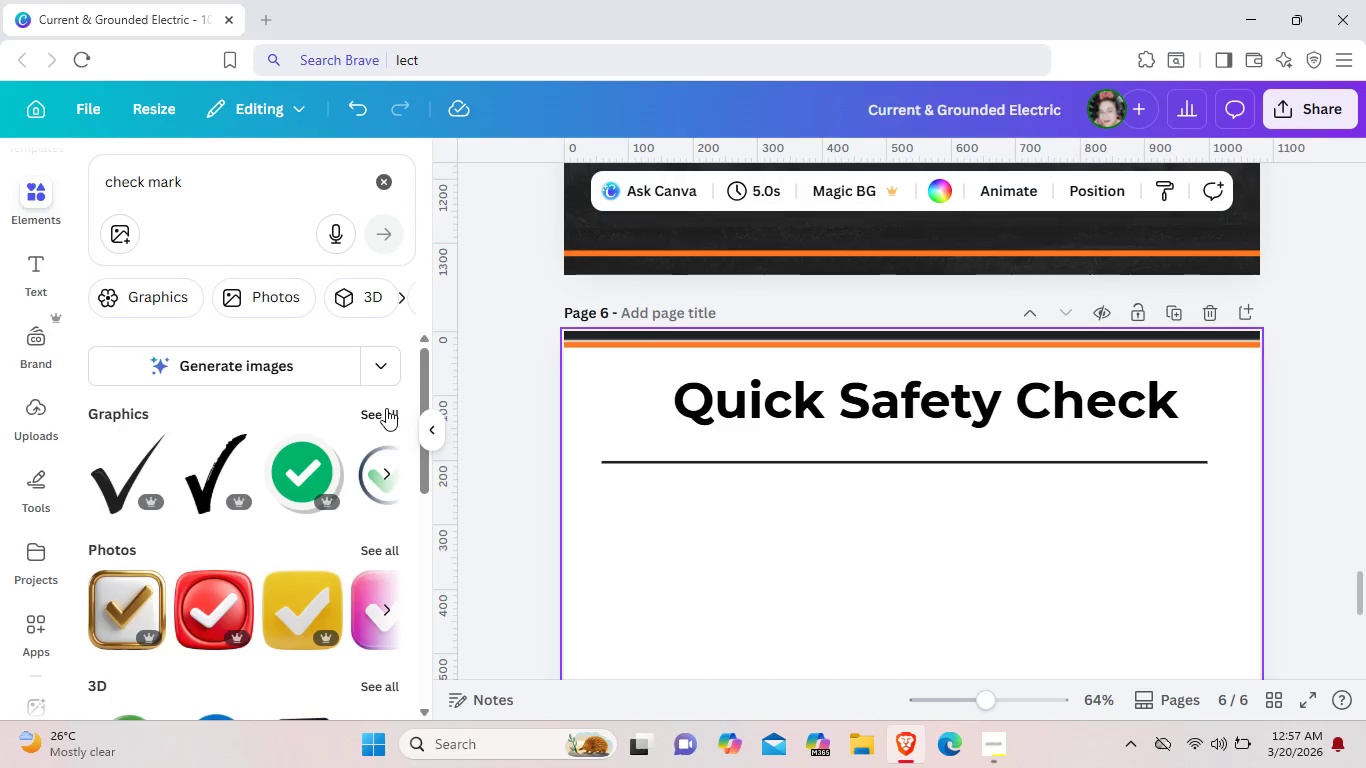 
left_click([386, 408])
 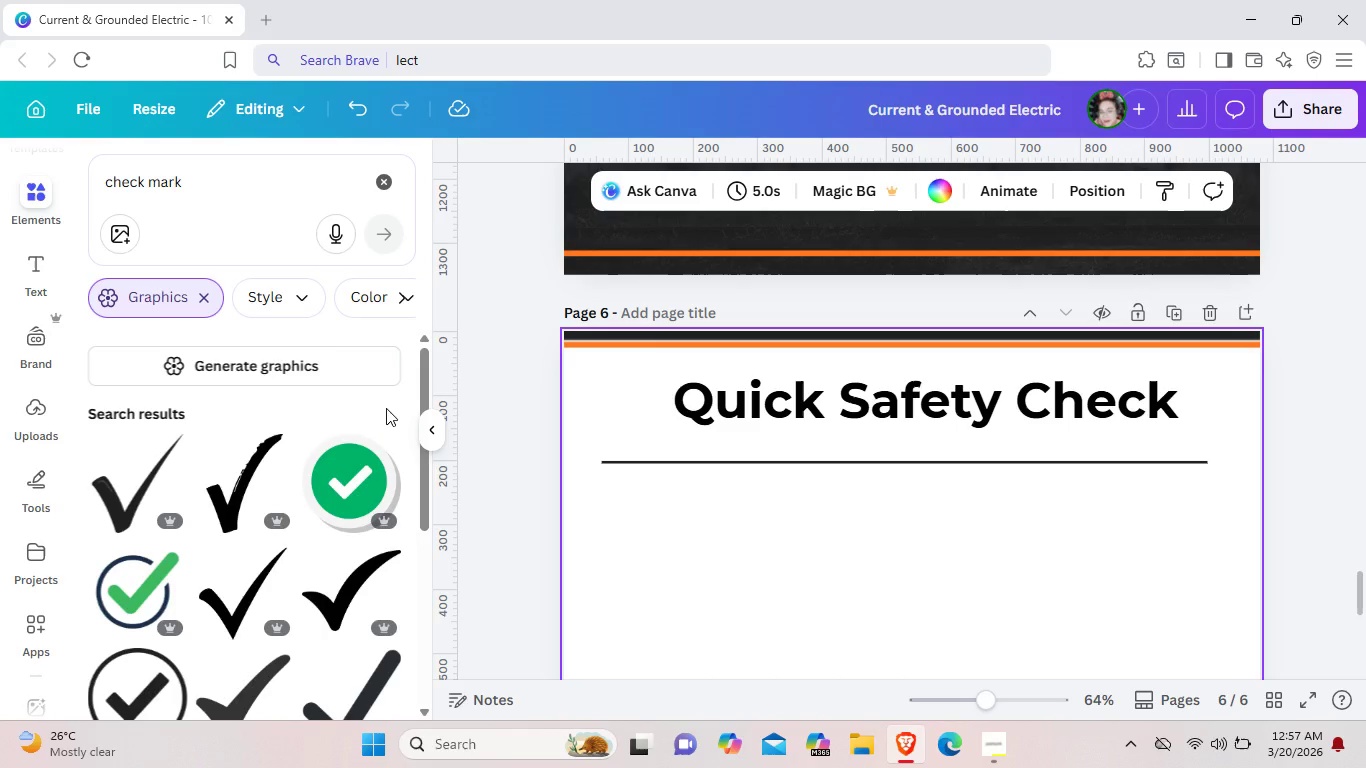 
scroll: coordinate [209, 574], scroll_direction: down, amount: 12.0
 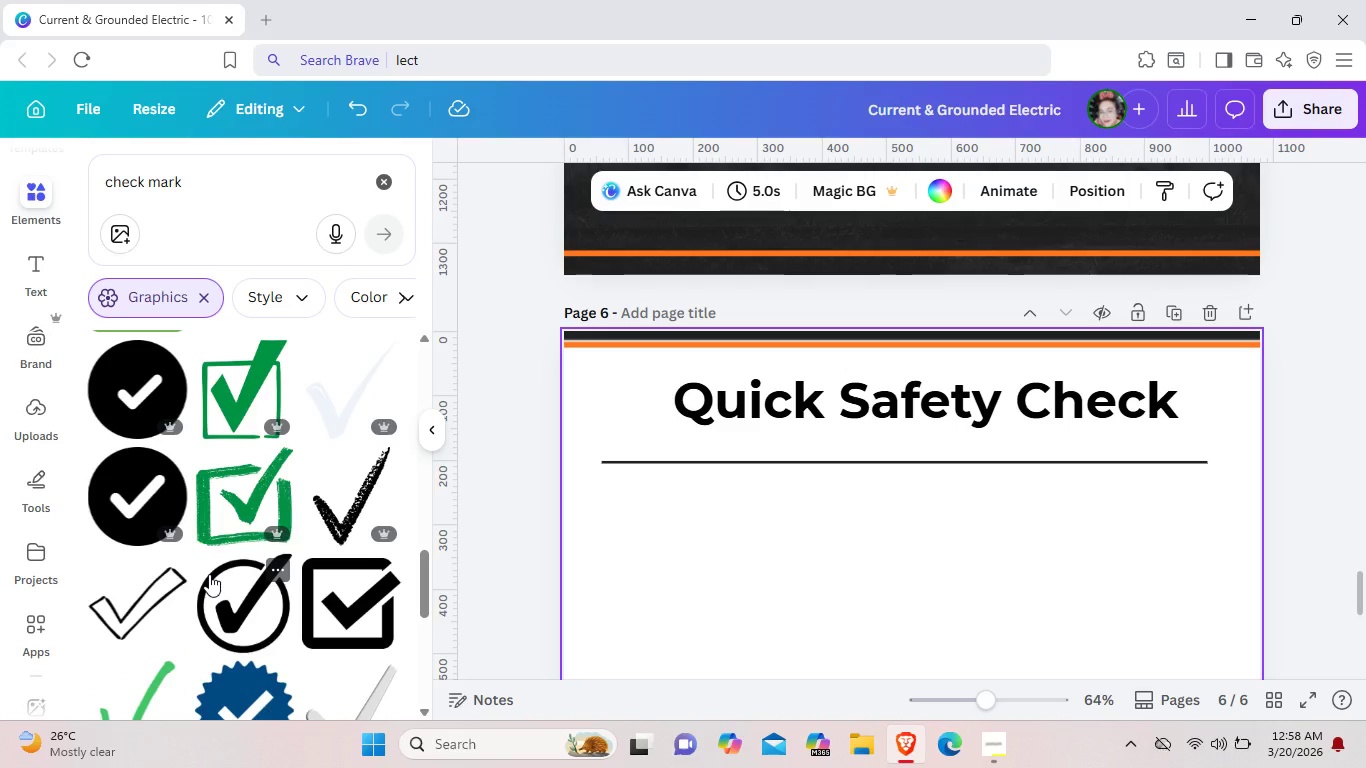 
scroll: coordinate [209, 574], scroll_direction: down, amount: 8.0
 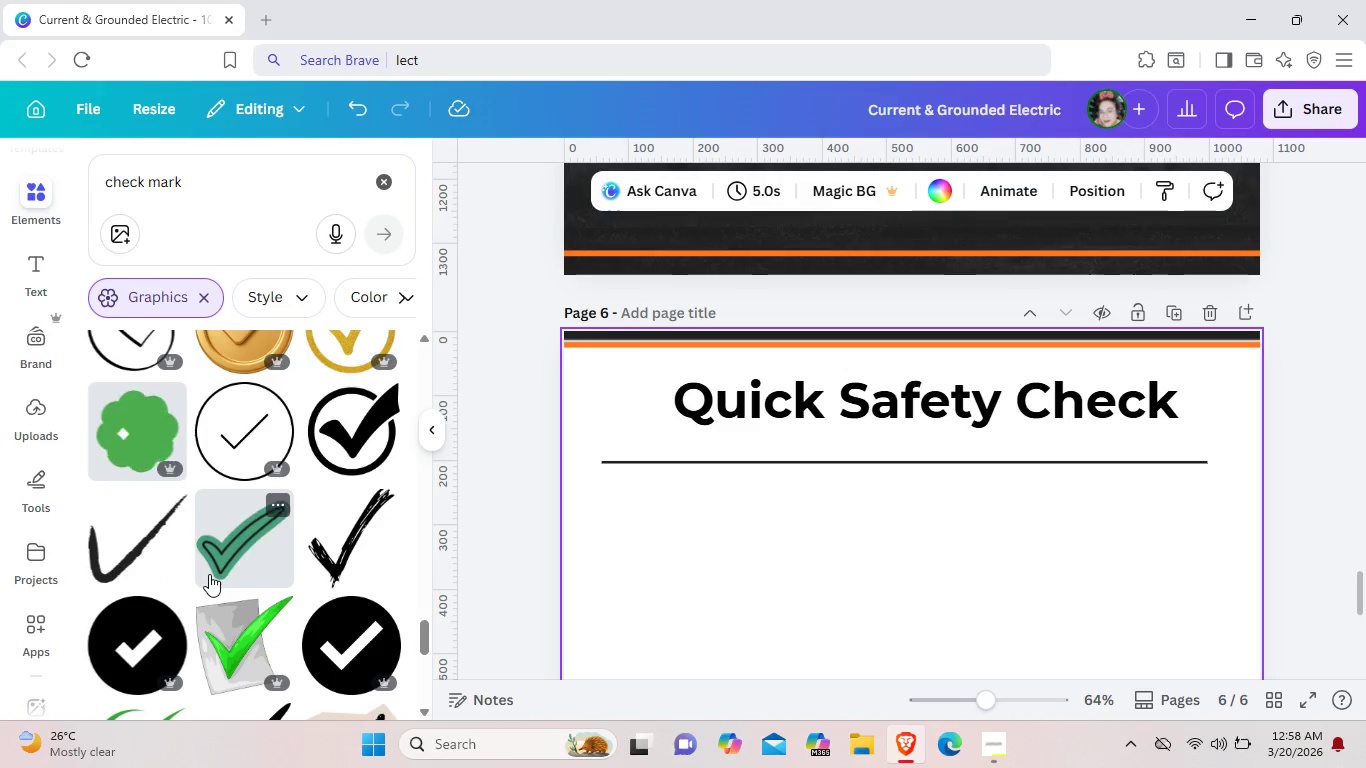 
scroll: coordinate [209, 574], scroll_direction: down, amount: 2.0
 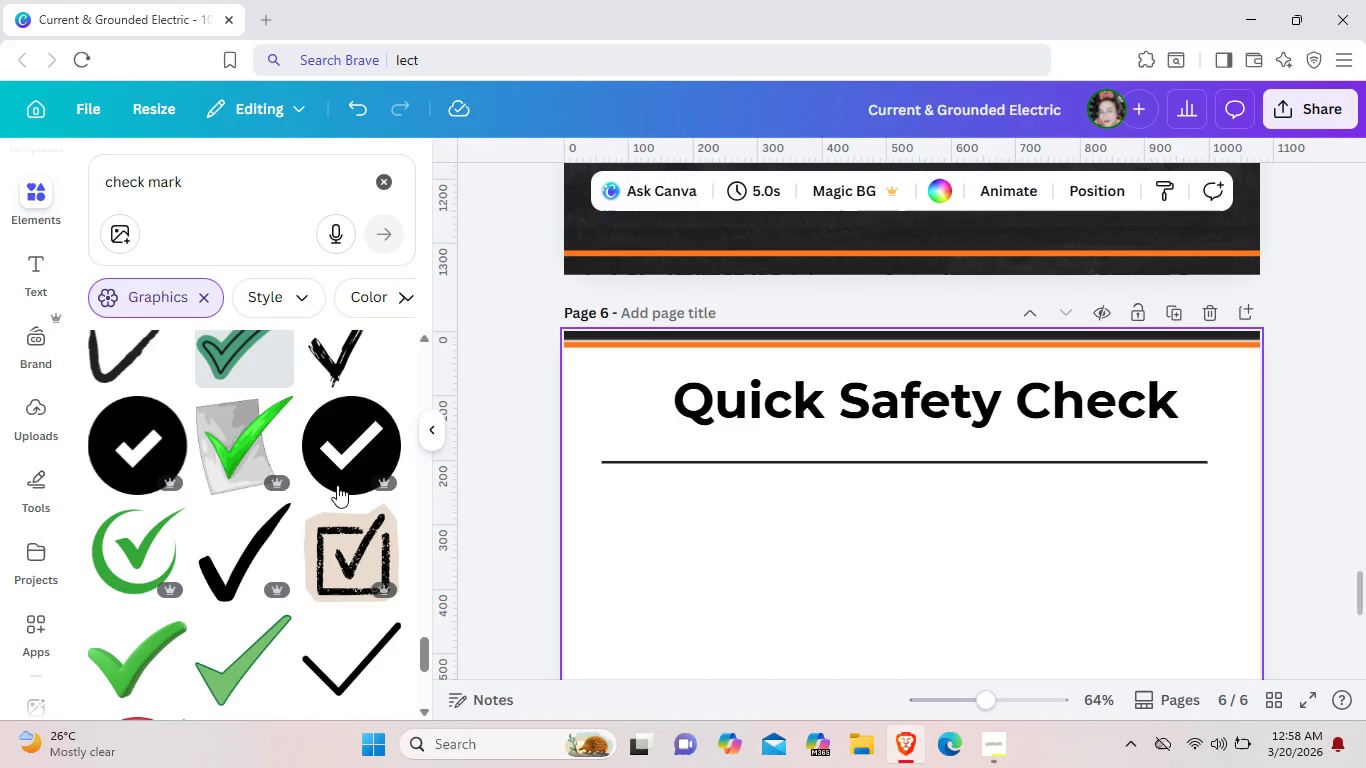 
left_click([353, 458])
 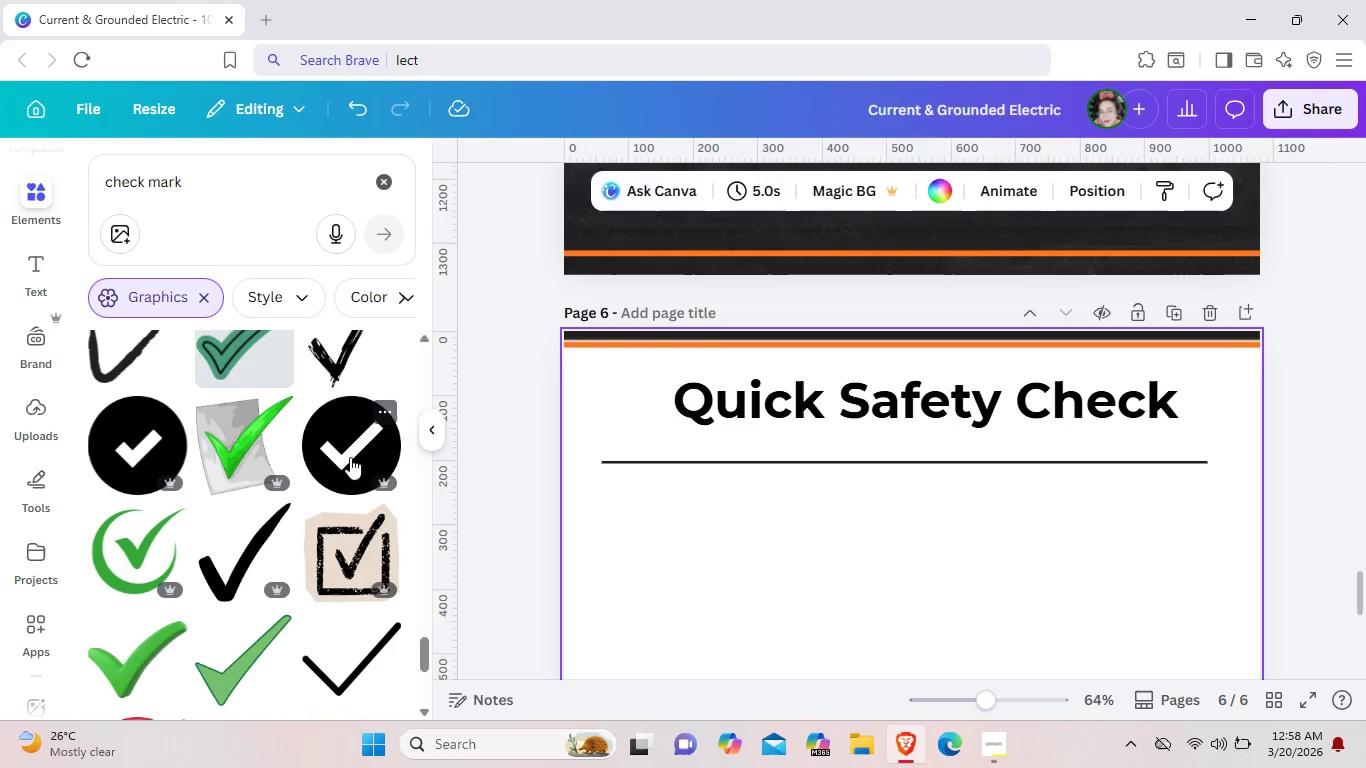 
mouse_move([366, 448])
 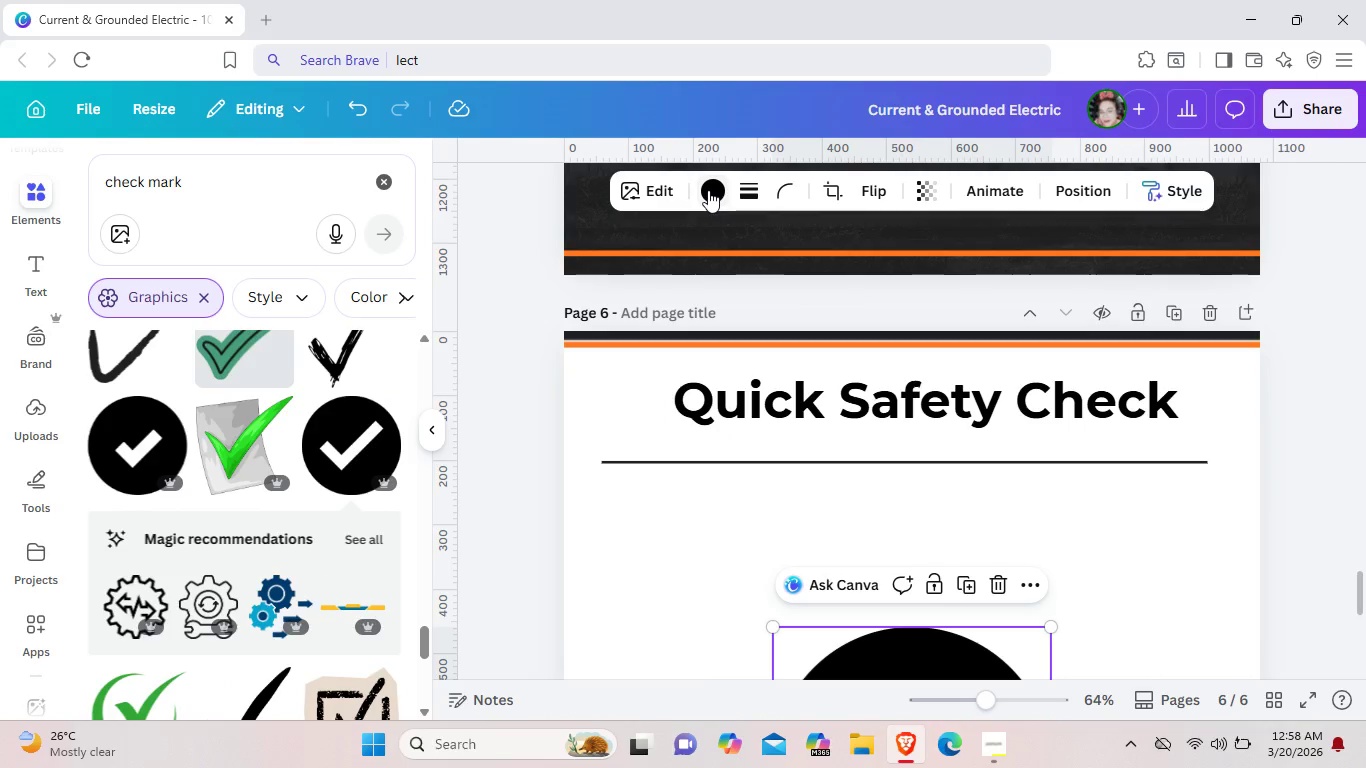 
left_click([708, 190])
 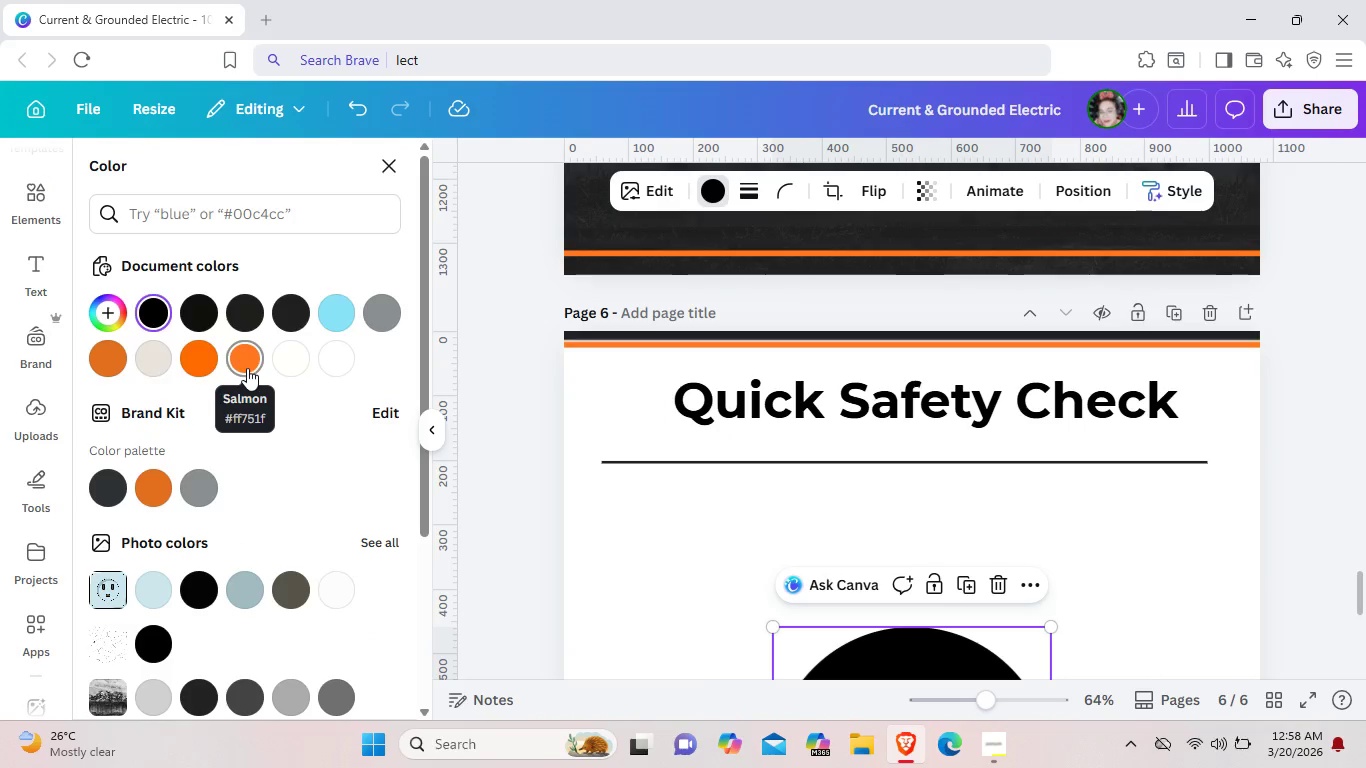 
left_click([247, 368])
 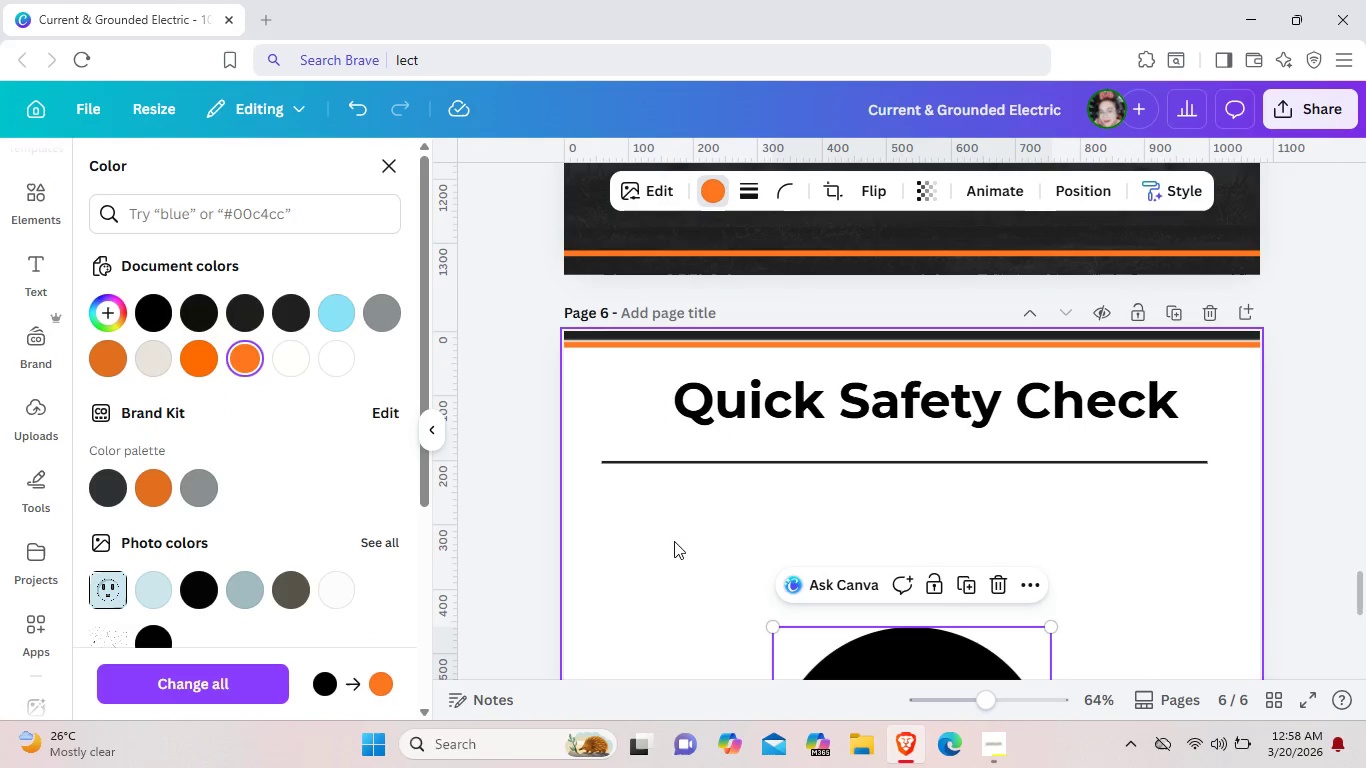 
left_click([674, 541])
 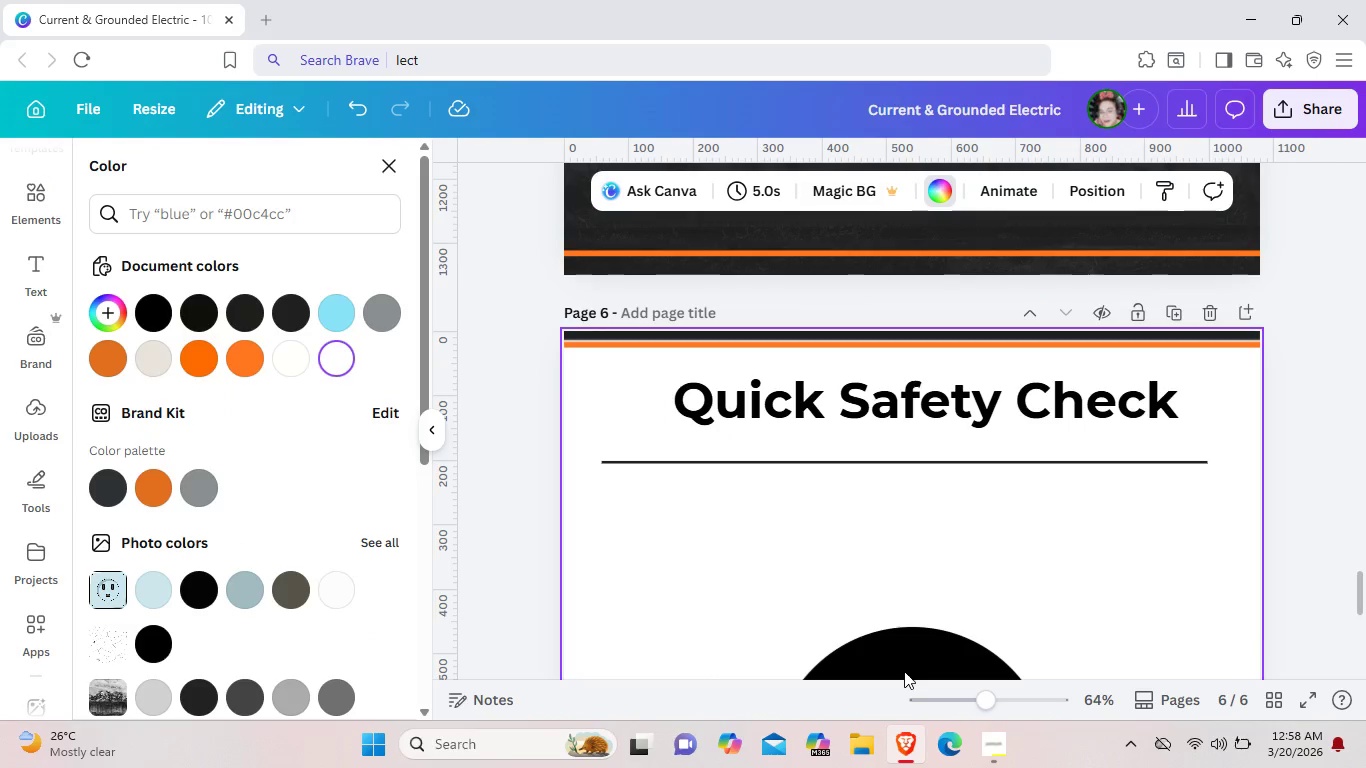 
left_click_drag(start_coordinate=[904, 671], to_coordinate=[746, 514])
 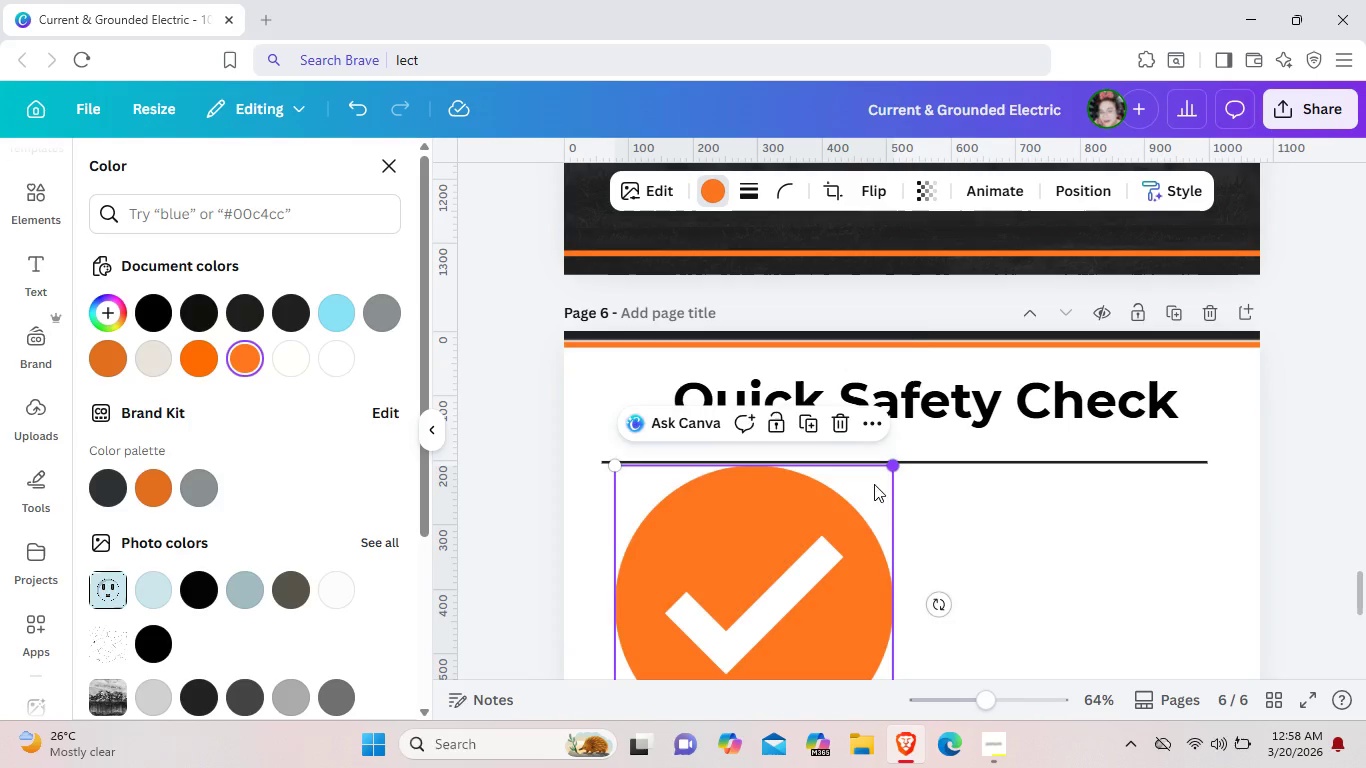 
left_click_drag(start_coordinate=[890, 472], to_coordinate=[731, 589])
 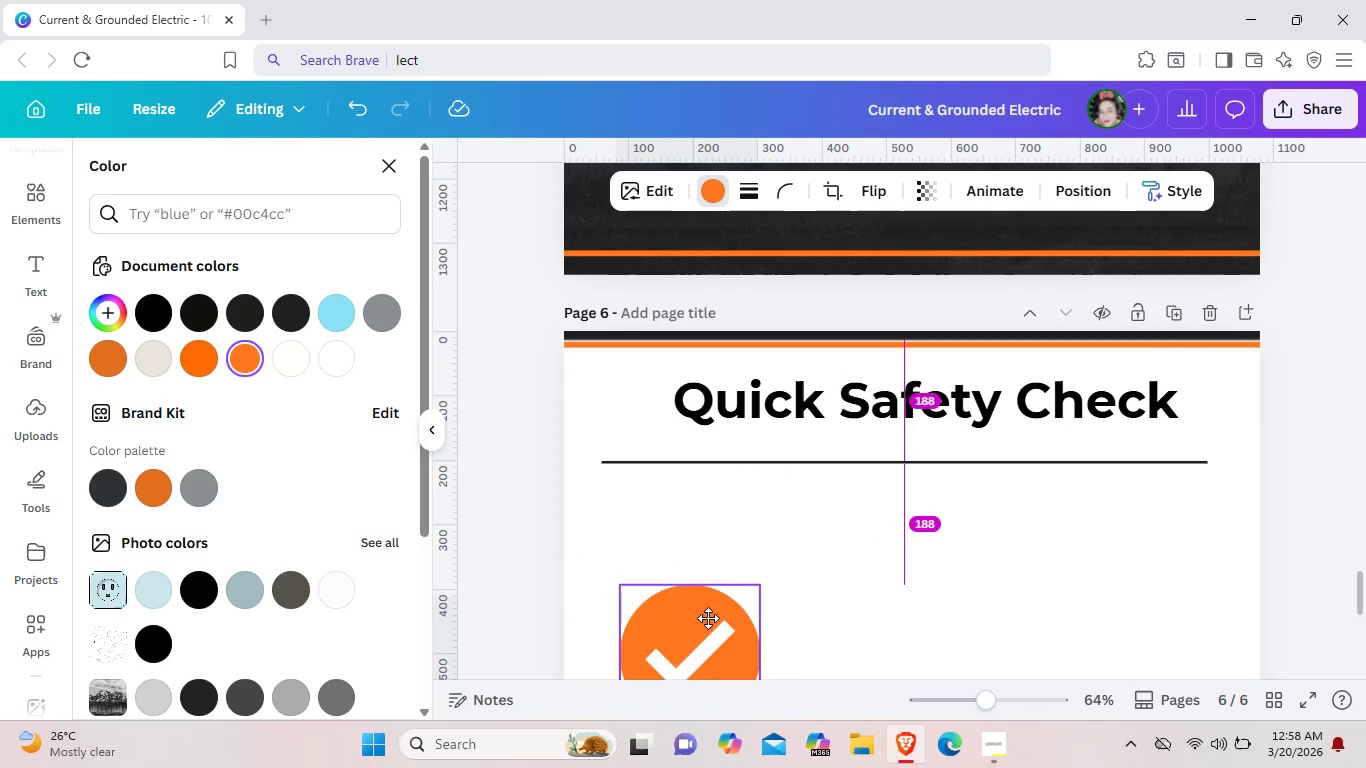 
left_click_drag(start_coordinate=[704, 655], to_coordinate=[681, 402])
 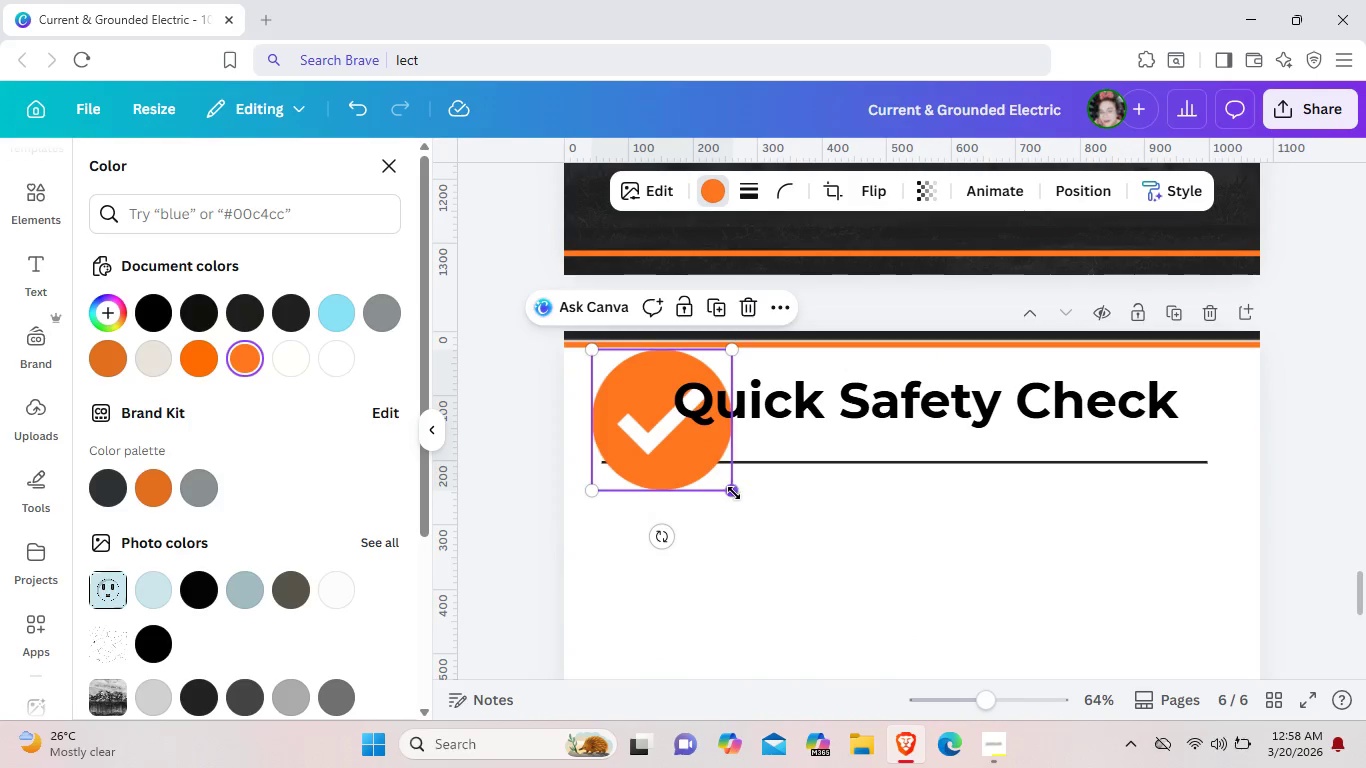 
left_click_drag(start_coordinate=[735, 493], to_coordinate=[667, 427])
 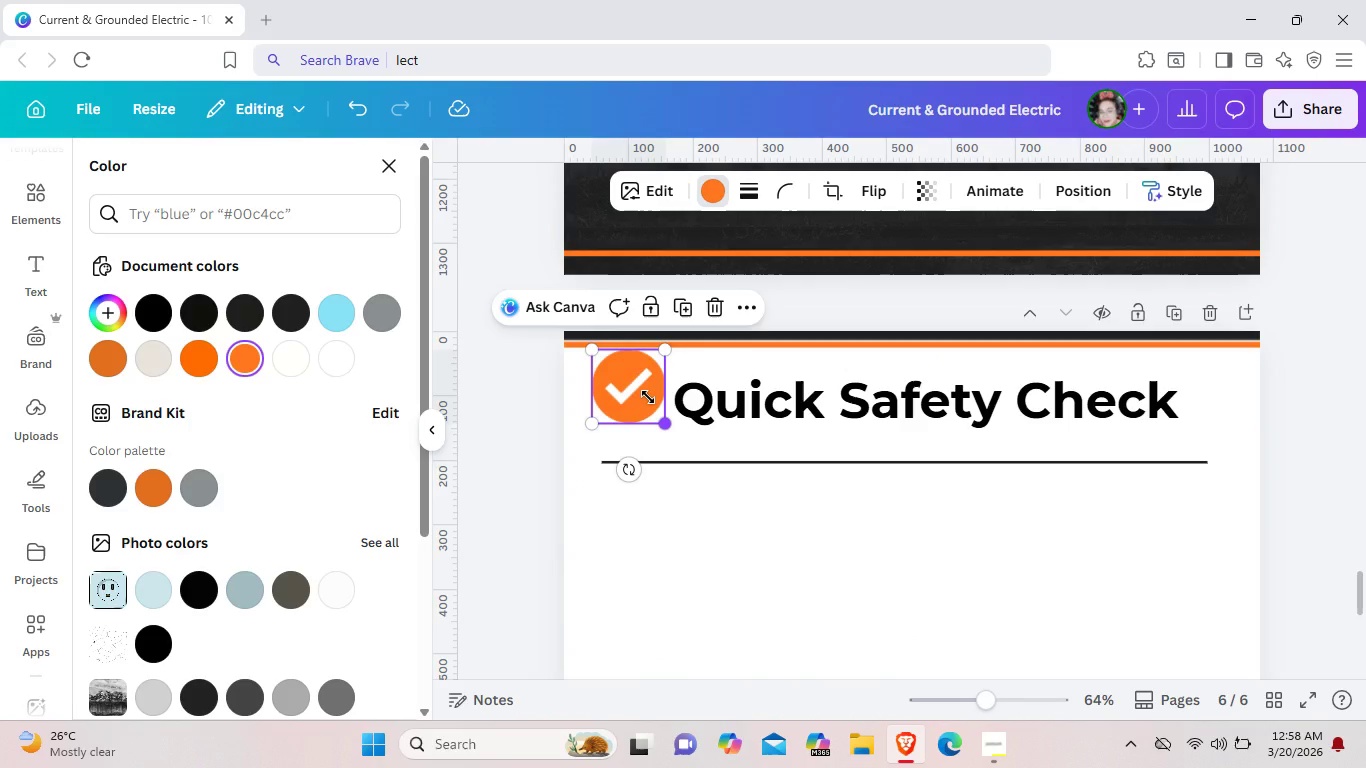 
left_click_drag(start_coordinate=[666, 425], to_coordinate=[648, 397])
 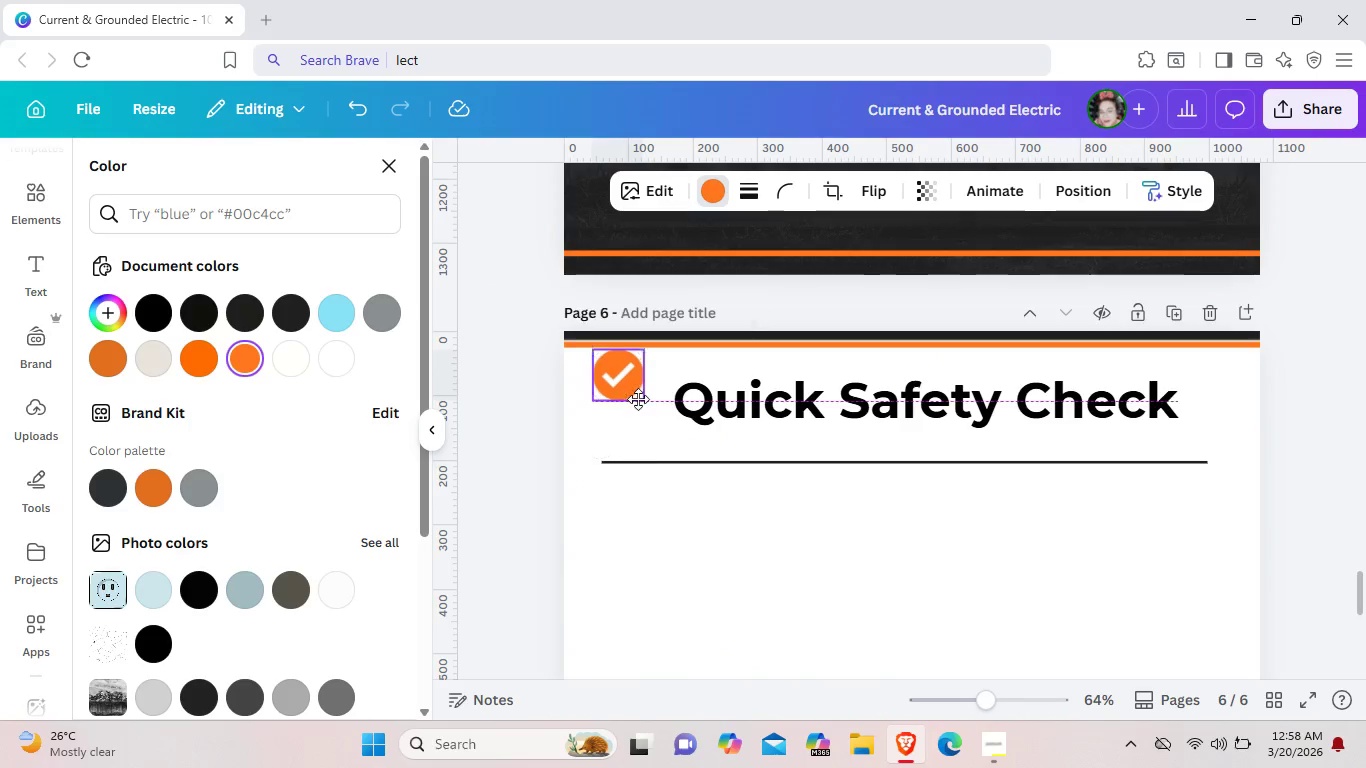 
left_click_drag(start_coordinate=[623, 375], to_coordinate=[640, 405])
 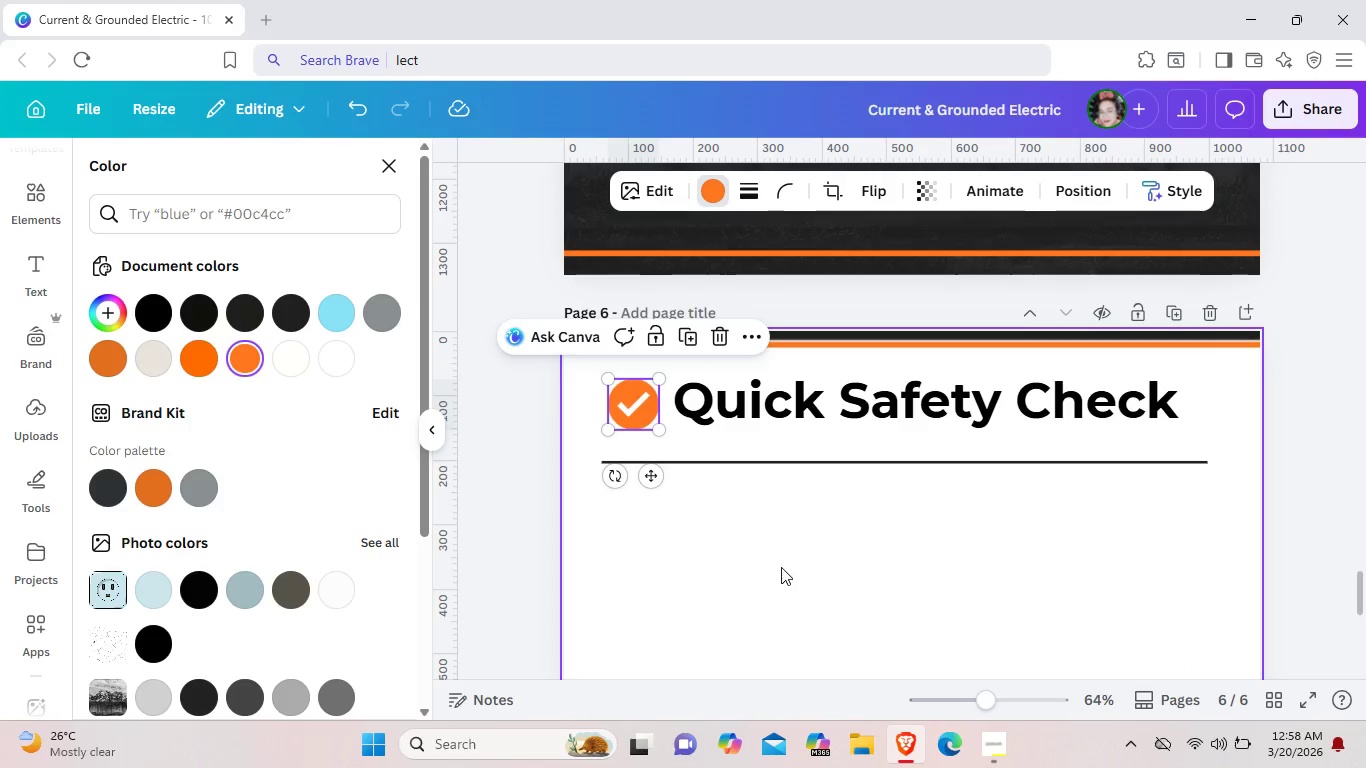 
left_click([781, 567])
 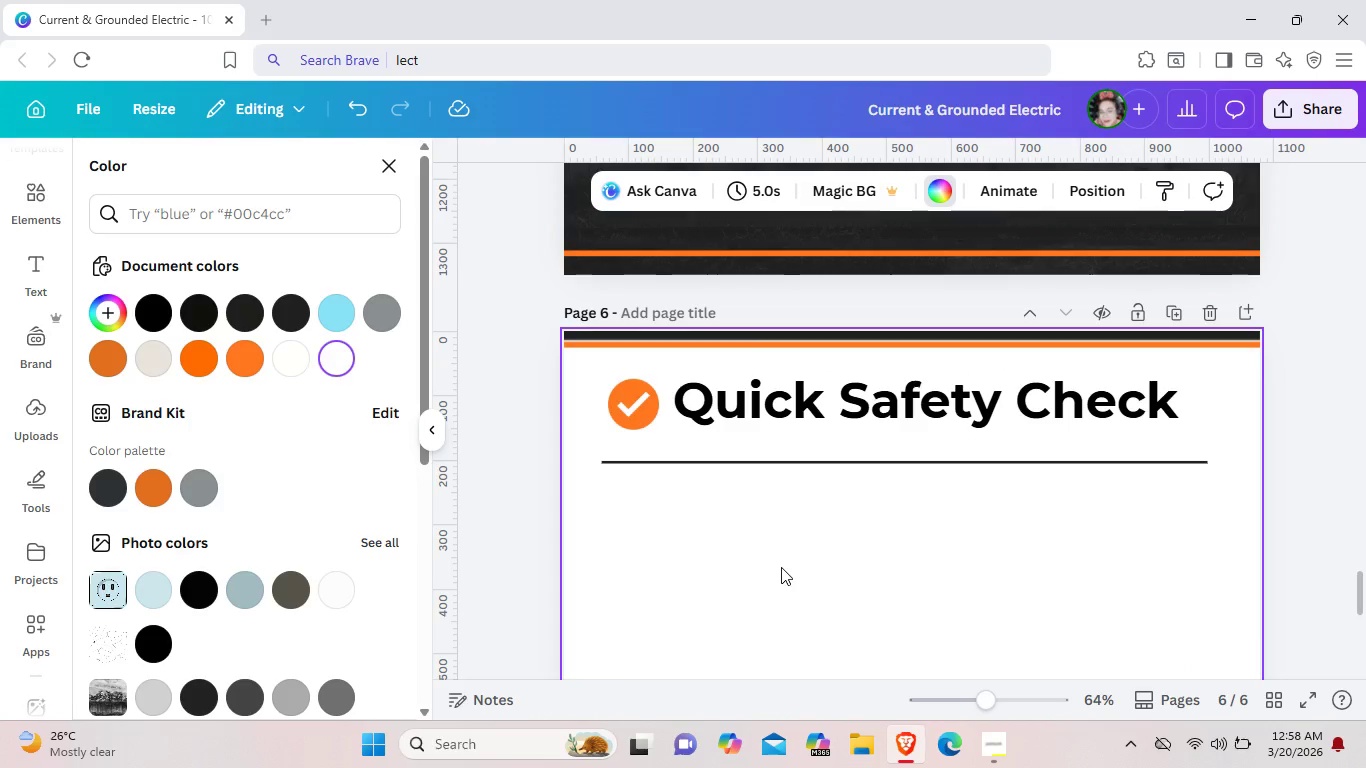 
wait(5.05)
 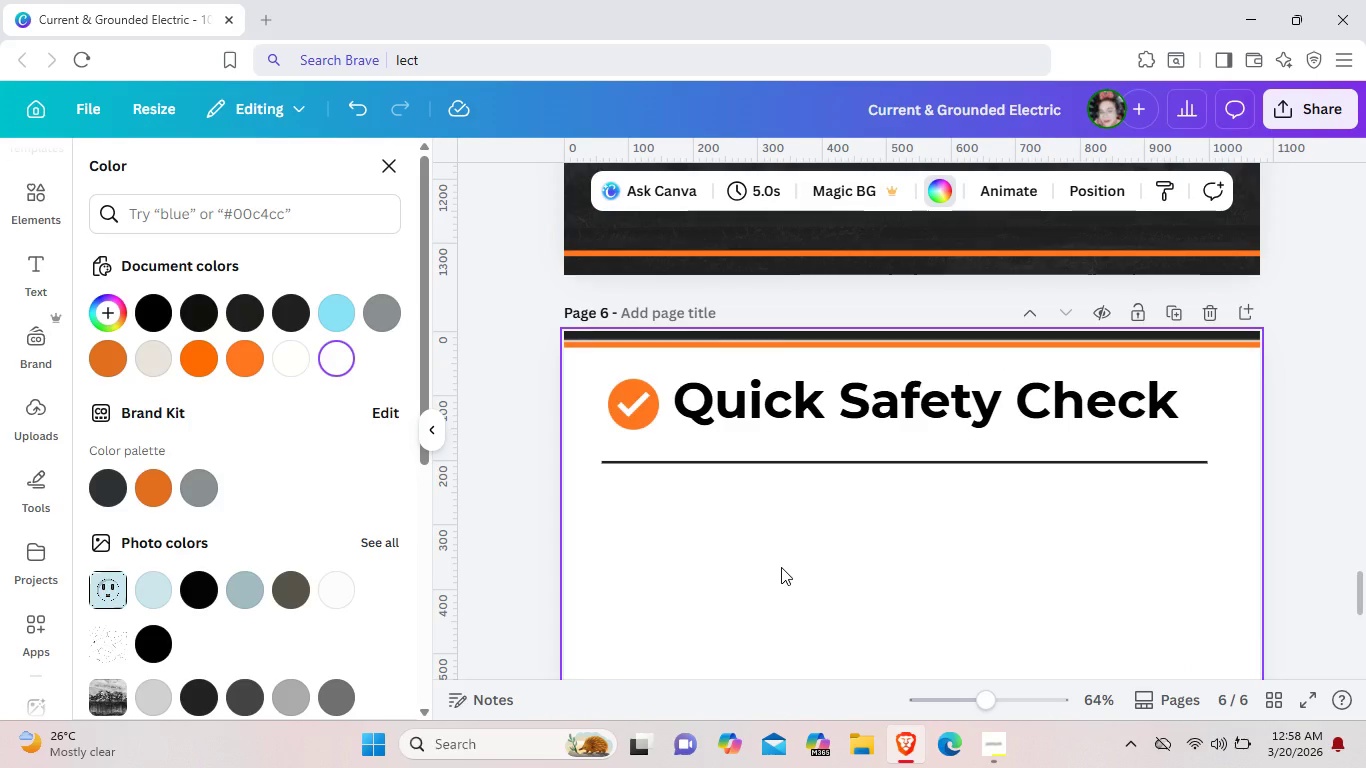 
left_click([854, 466])
 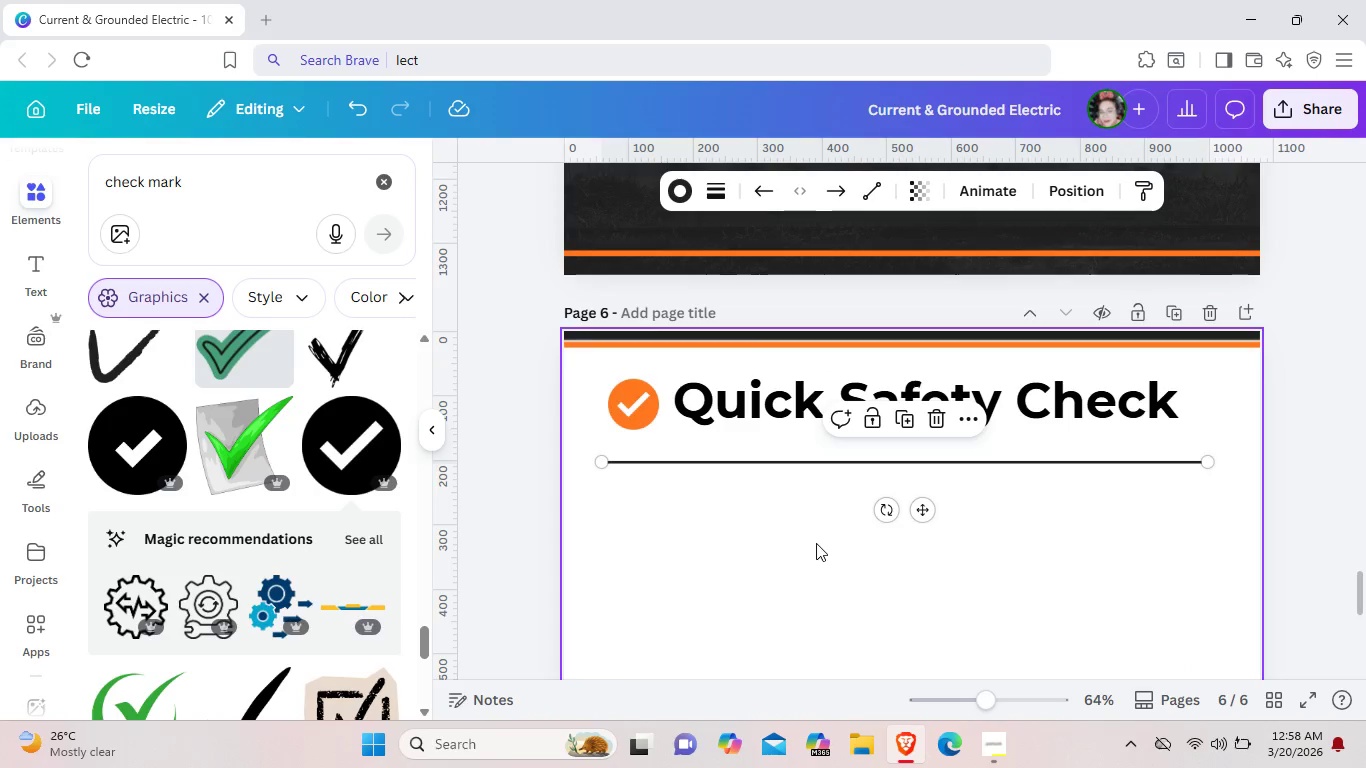 
left_click([816, 543])
 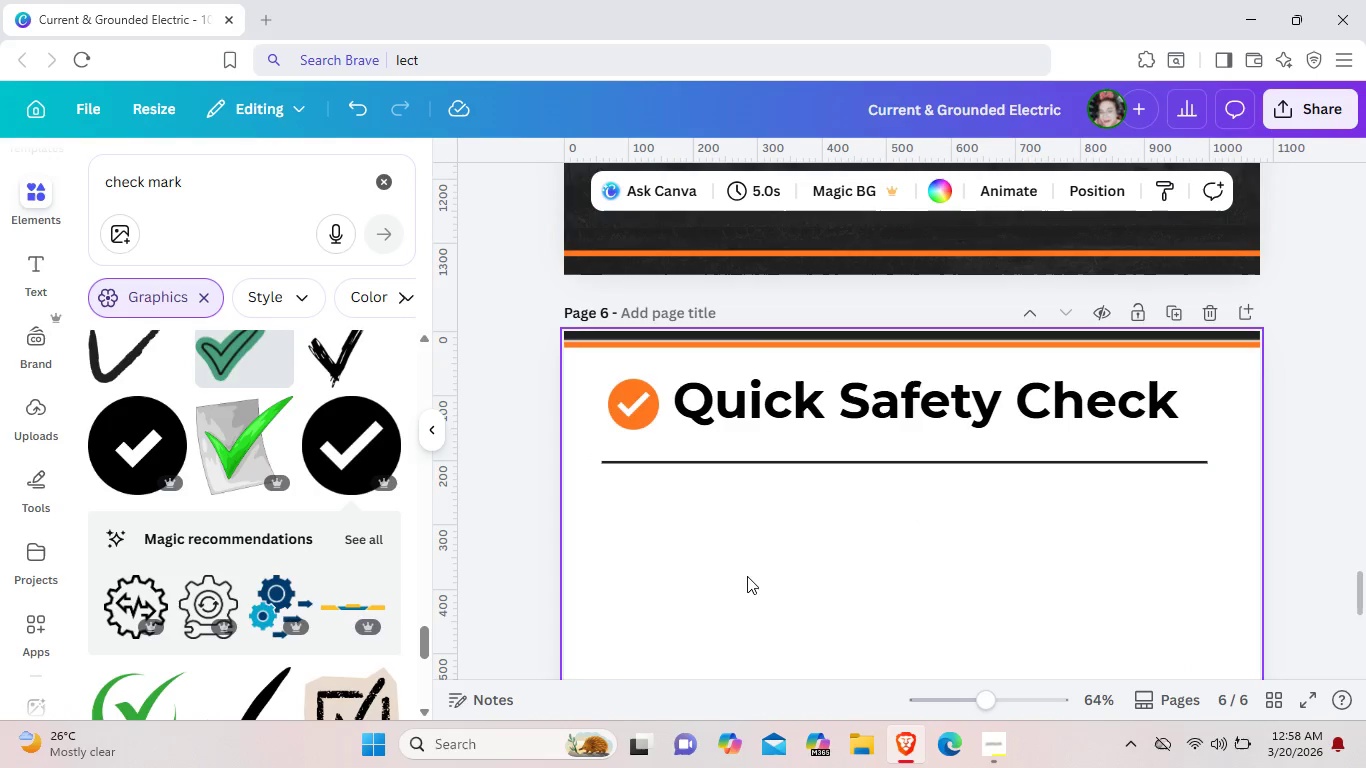 
key(Control+V)
 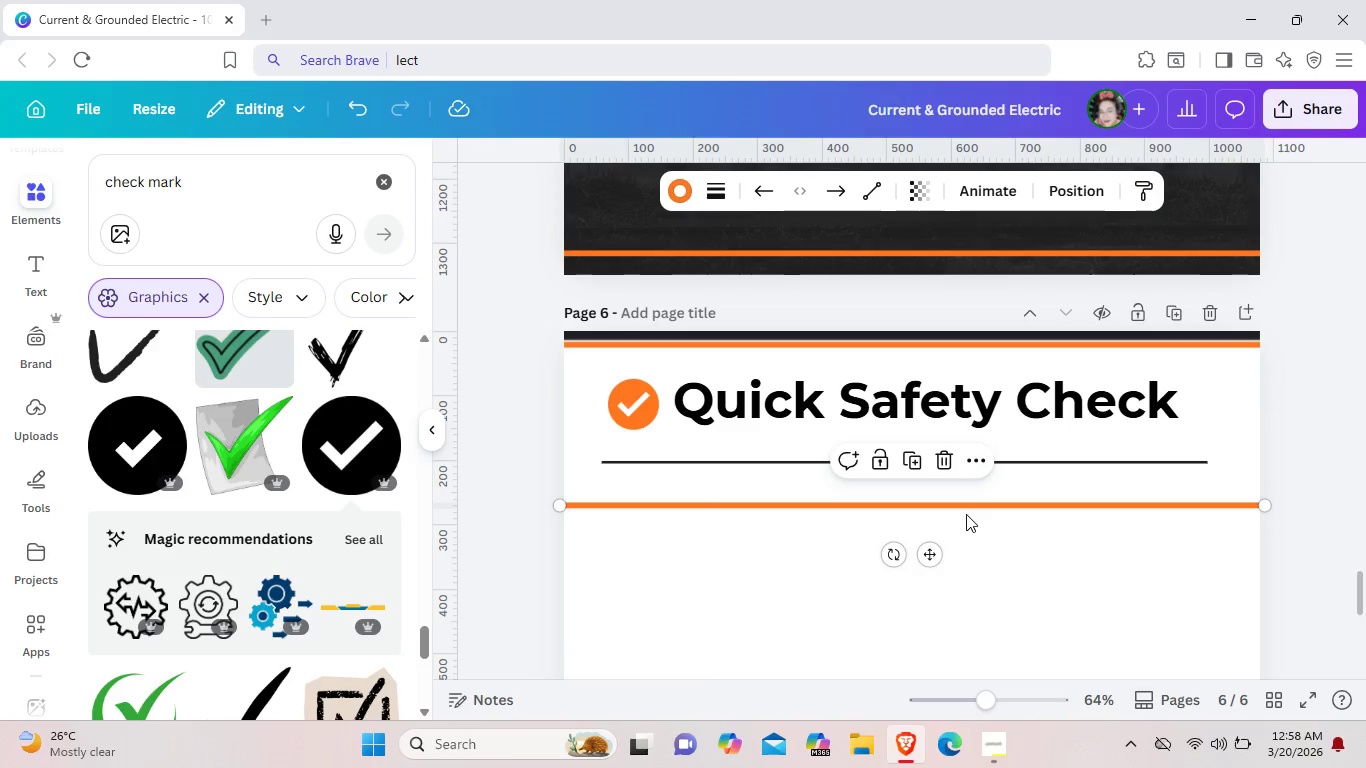 
hold_key(key=ControlLeft, duration=0.58)
 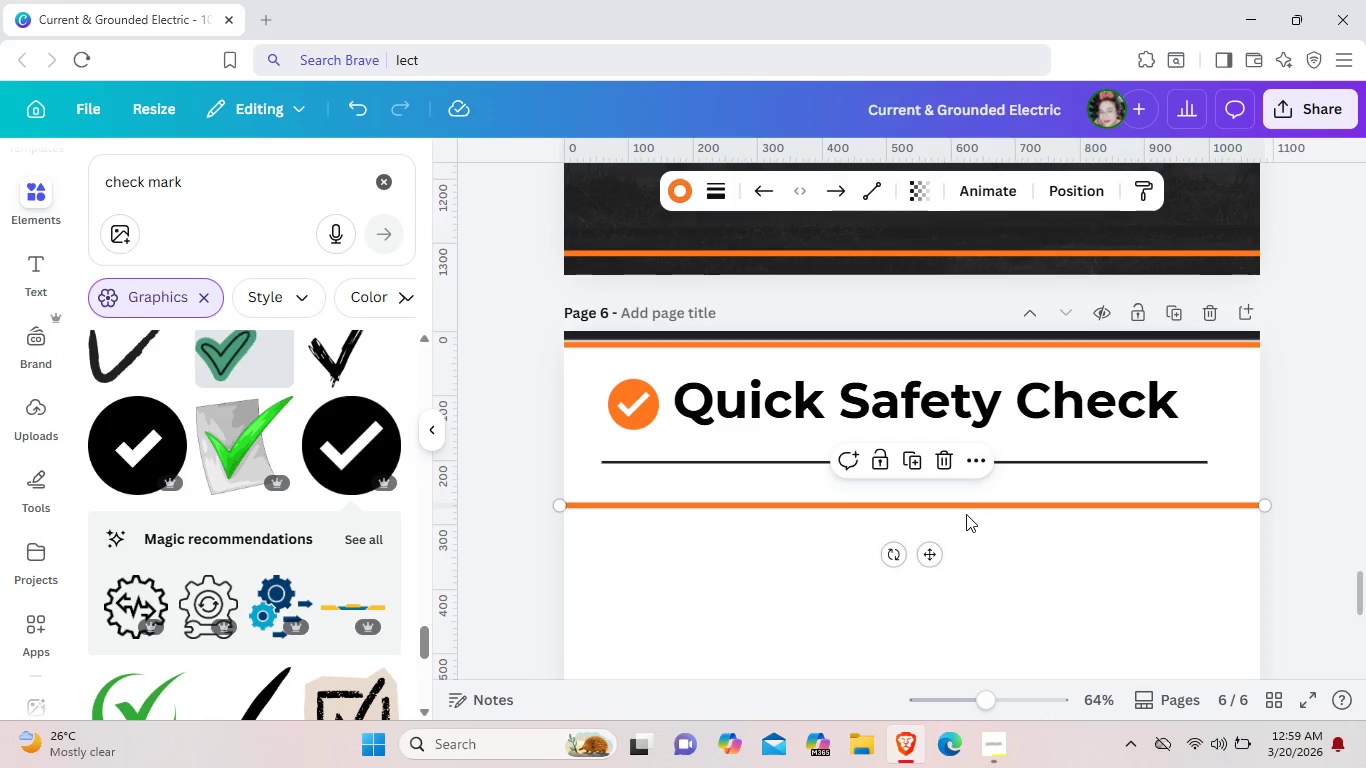 
key(Backspace)
 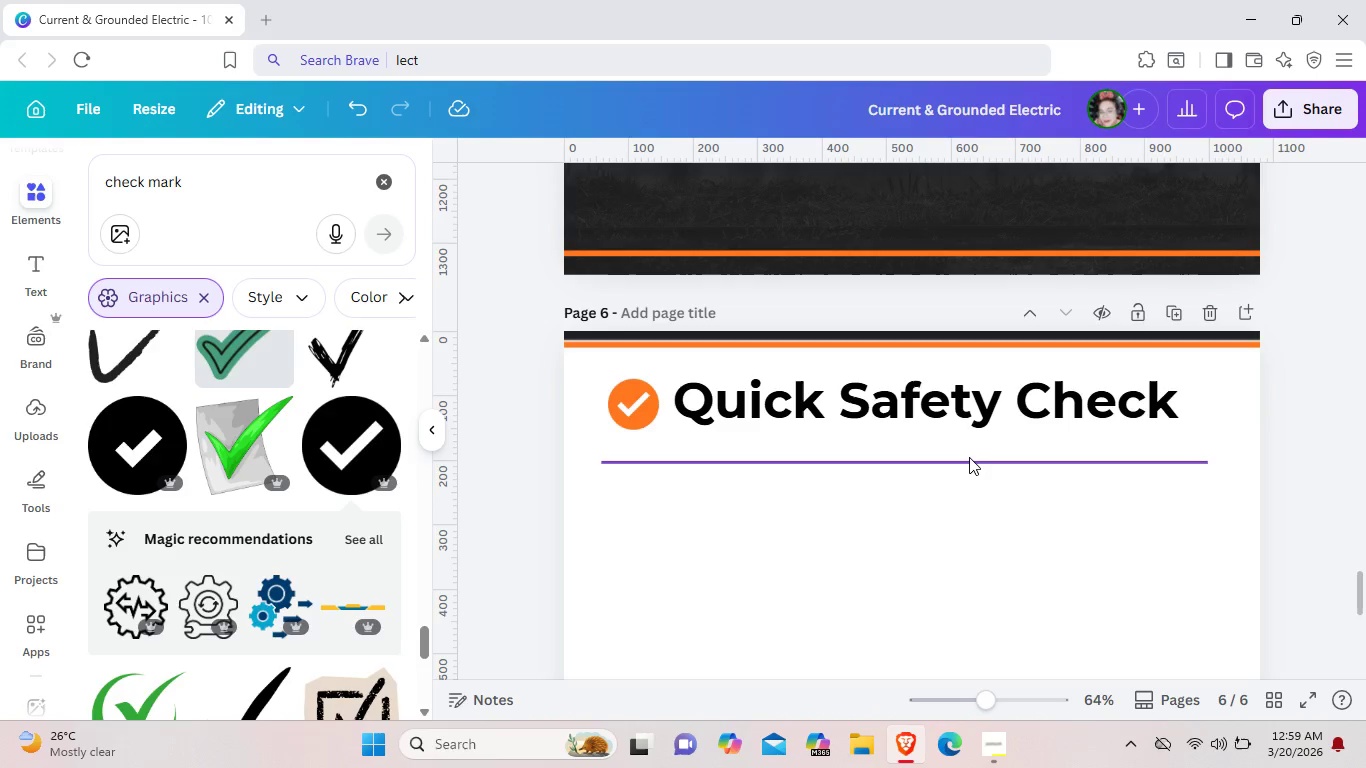 
left_click([969, 457])
 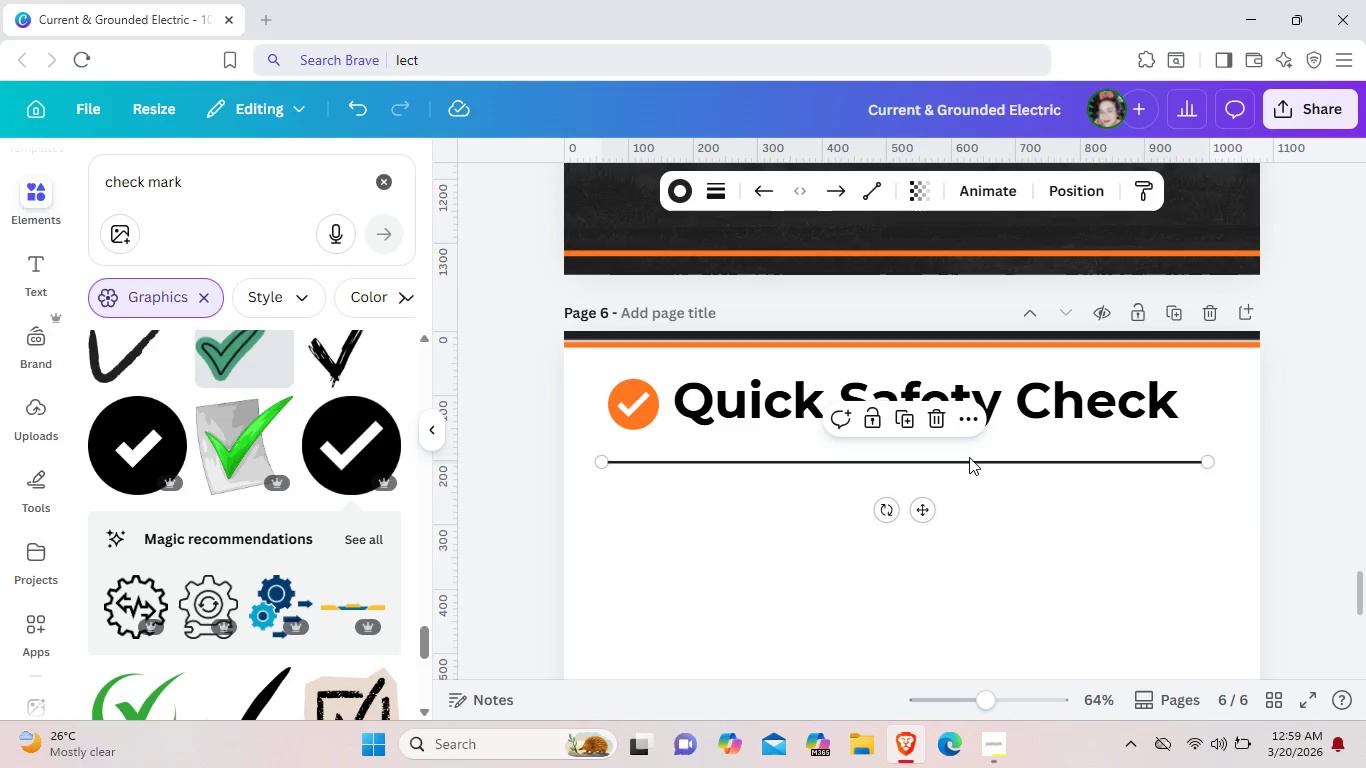 
key(Control+C)
 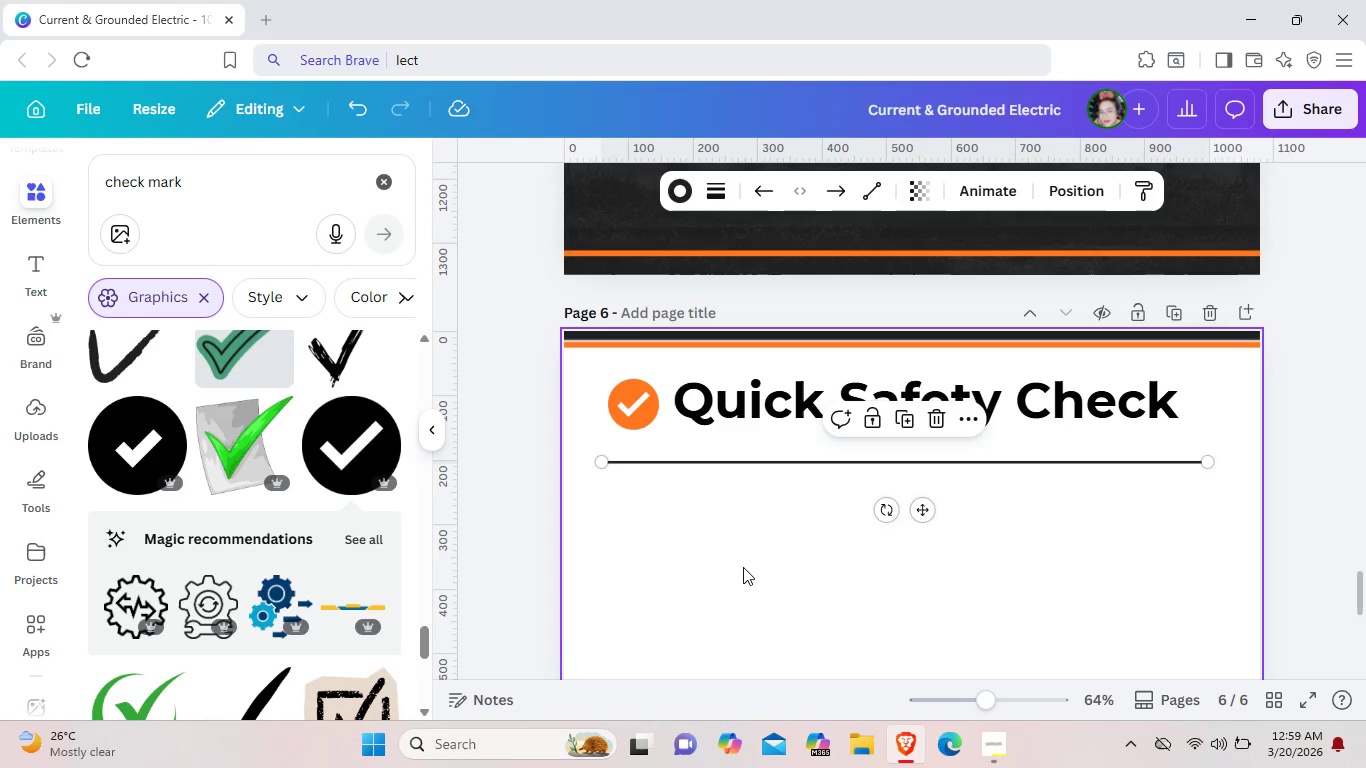 
left_click([743, 567])
 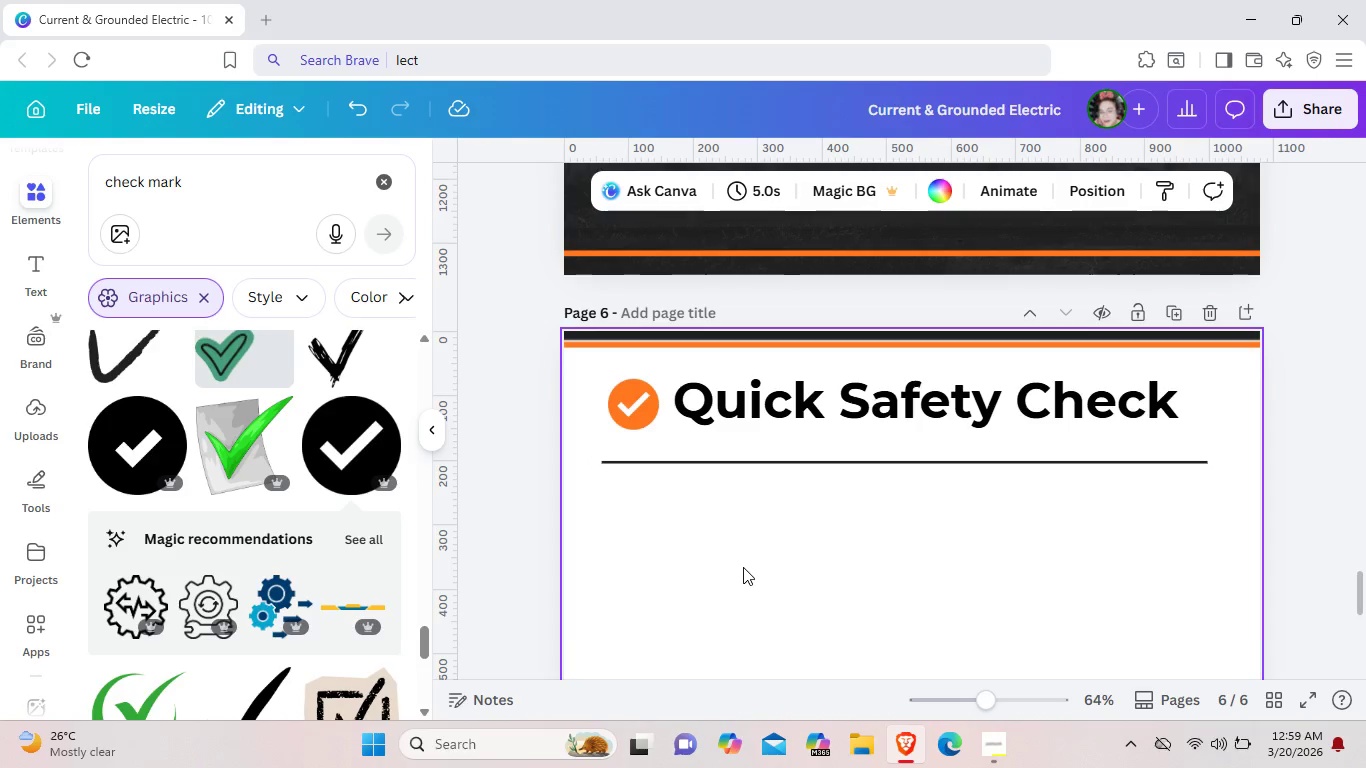 
key(Control+V)
 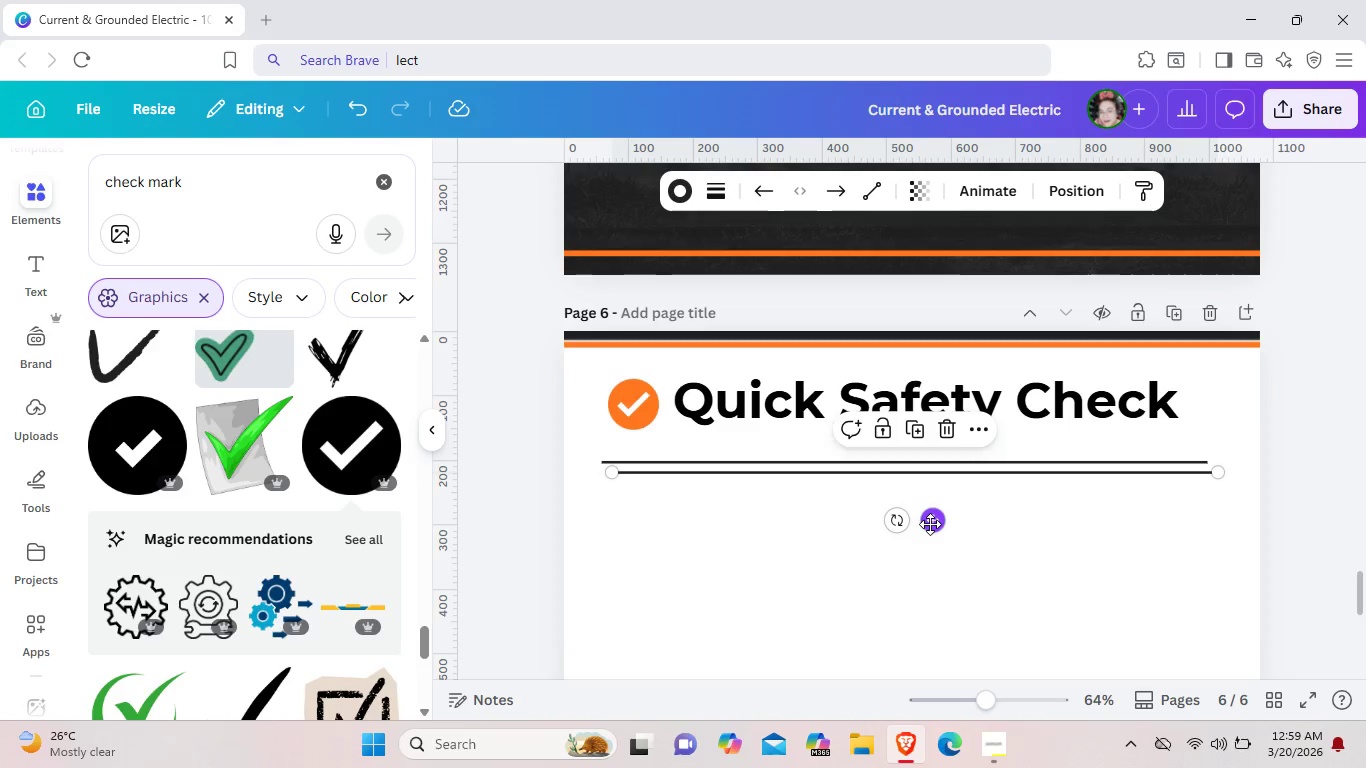 
left_click_drag(start_coordinate=[930, 524], to_coordinate=[915, 581])
 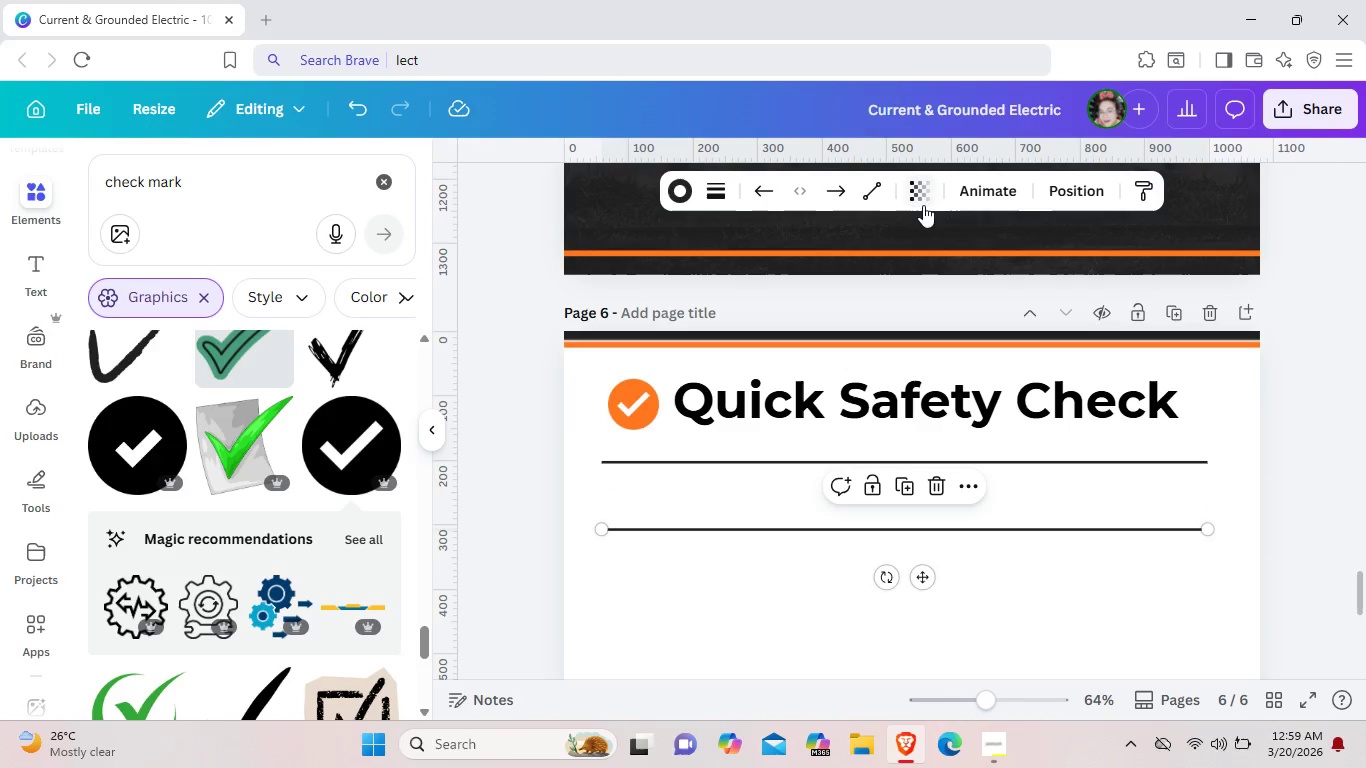 
left_click([919, 192])
 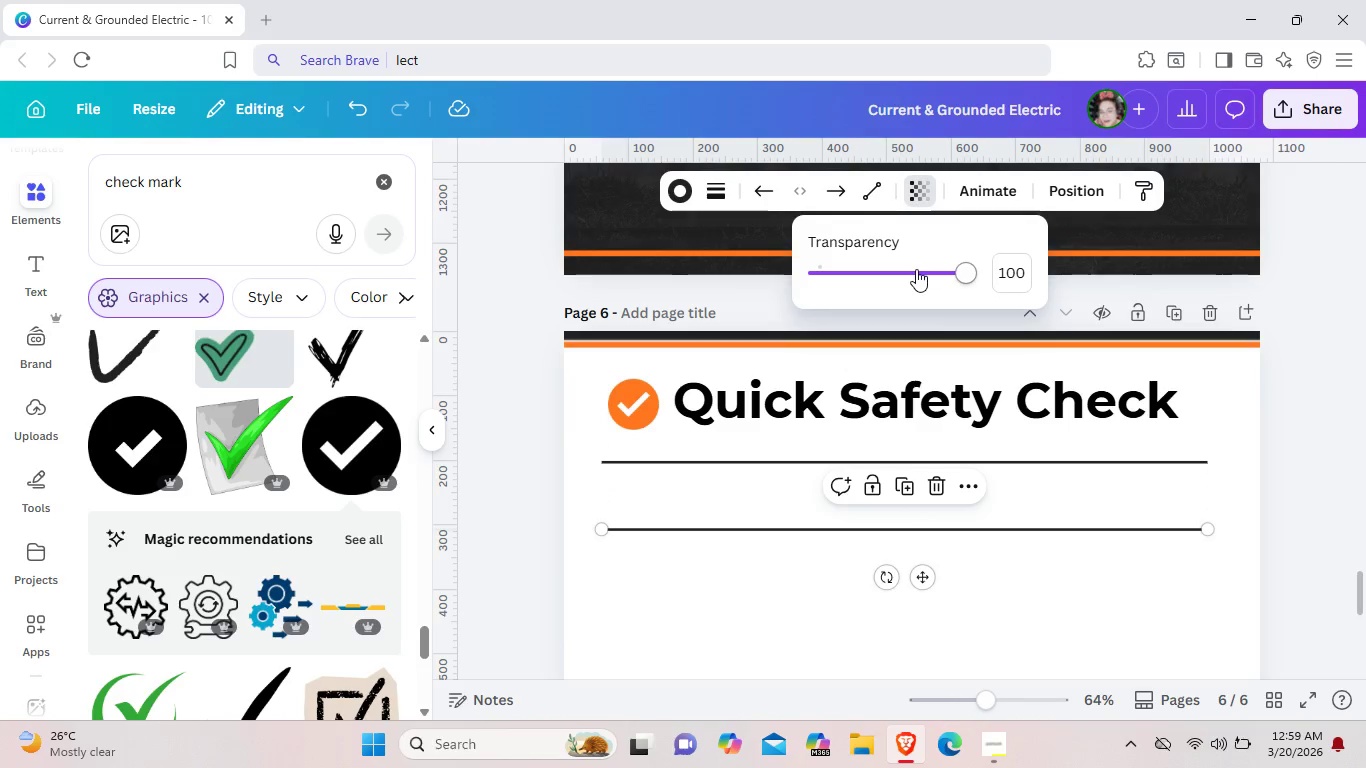 
left_click([916, 269])
 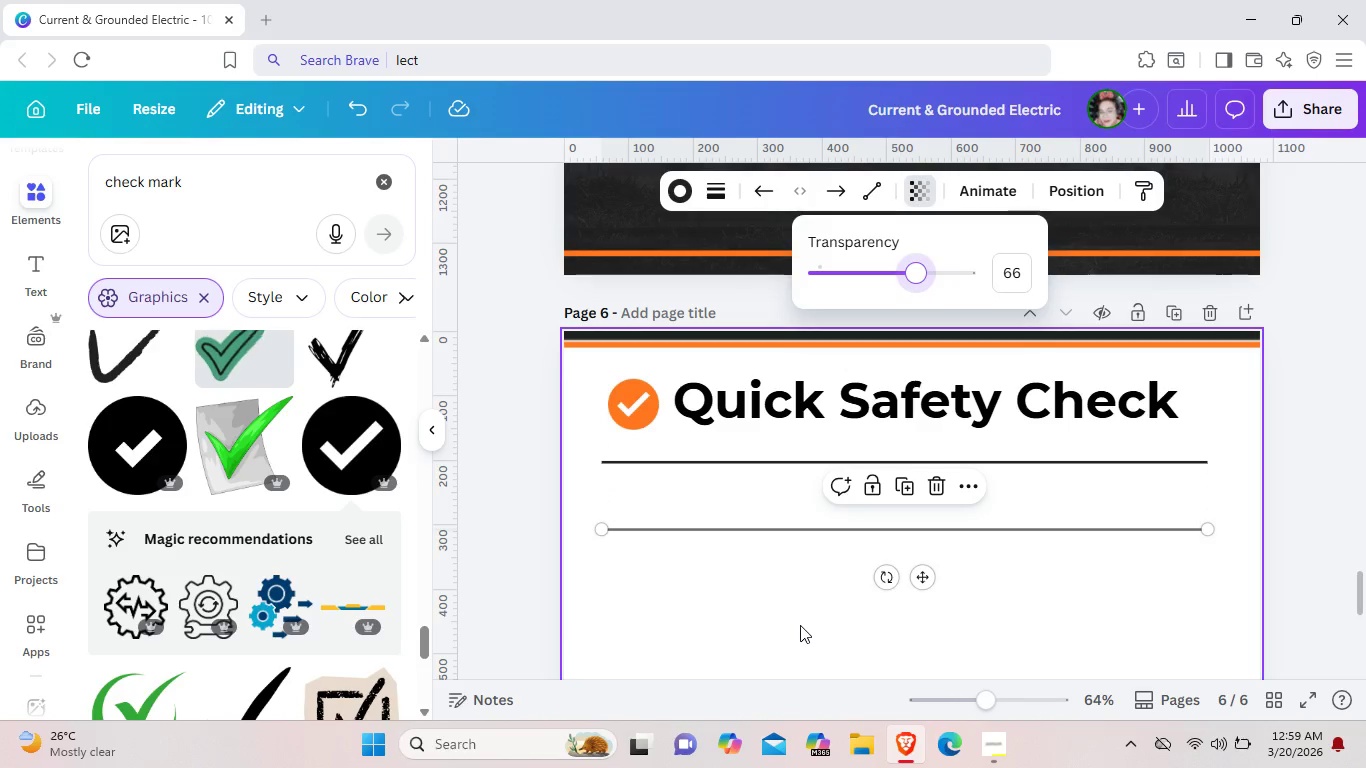 
left_click([800, 625])
 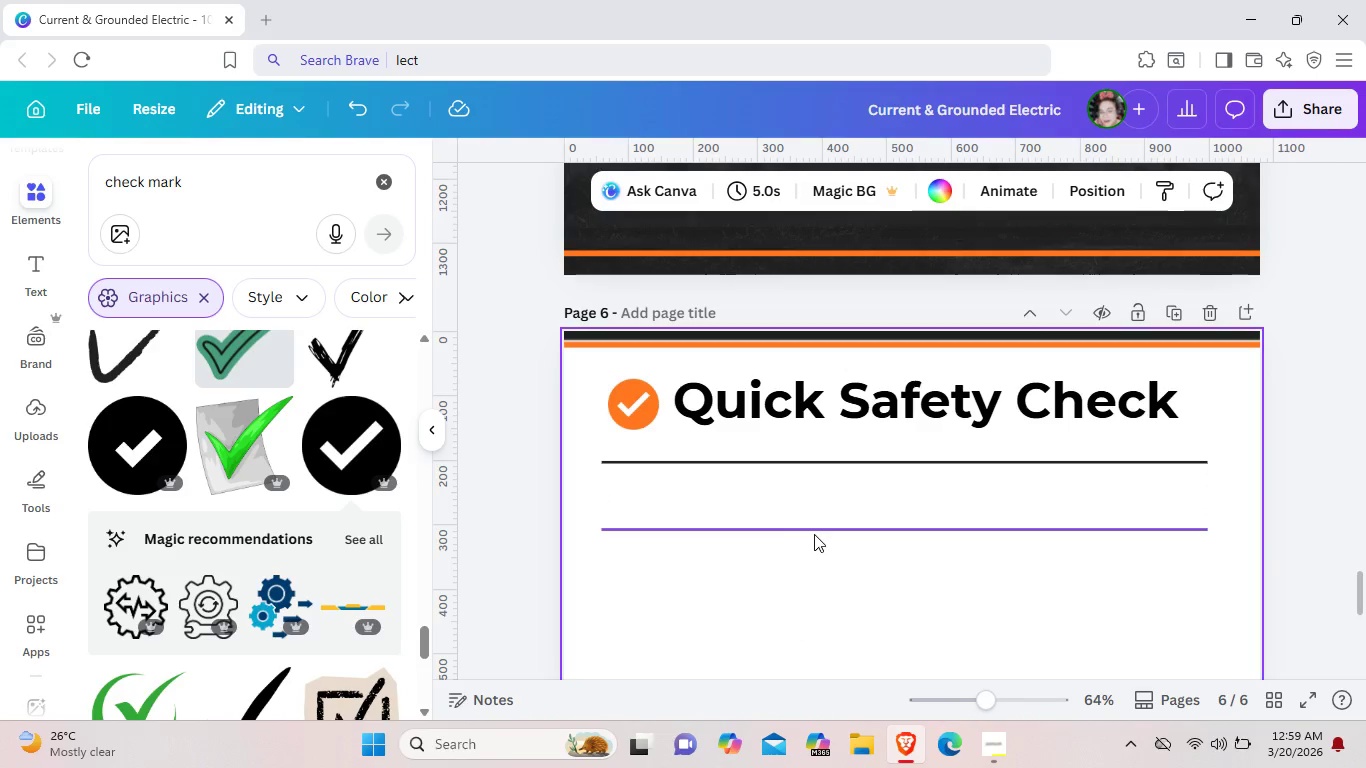 
left_click([814, 532])
 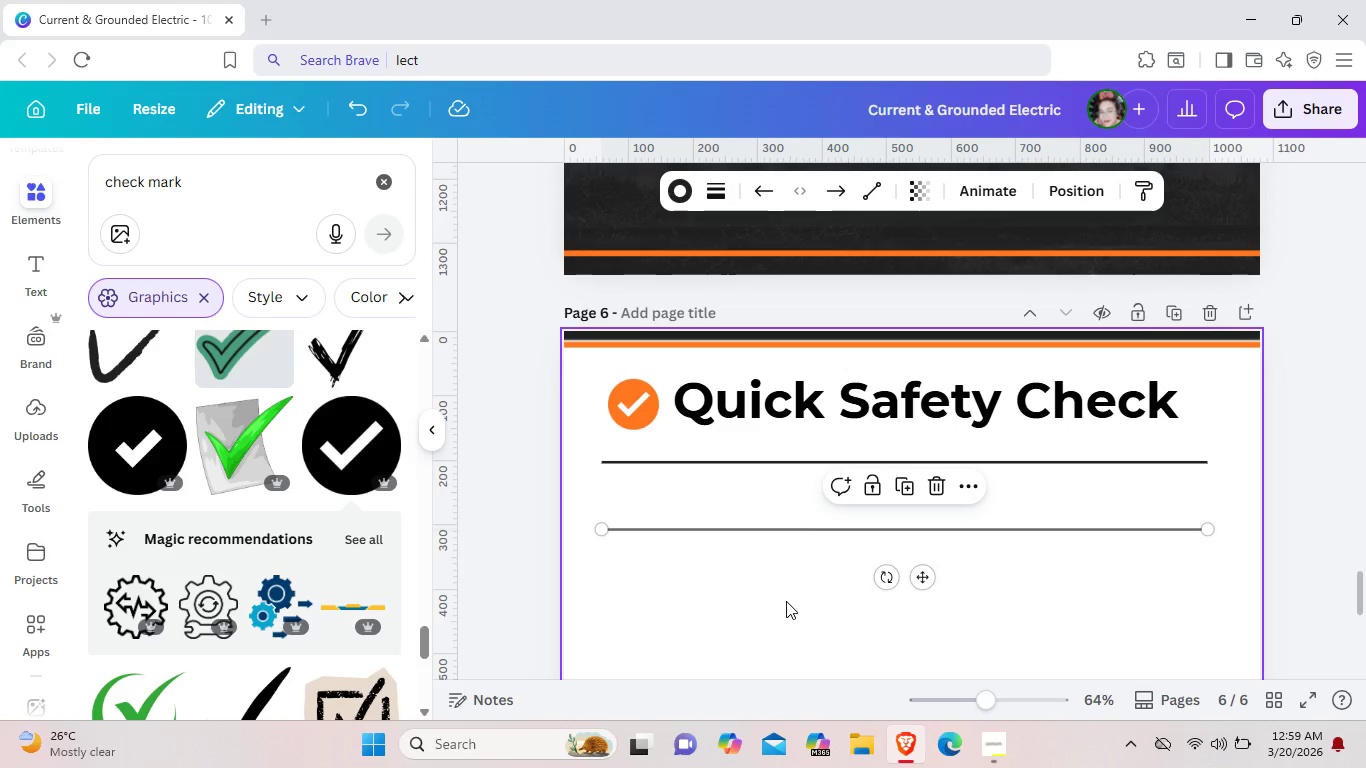 
left_click([786, 601])
 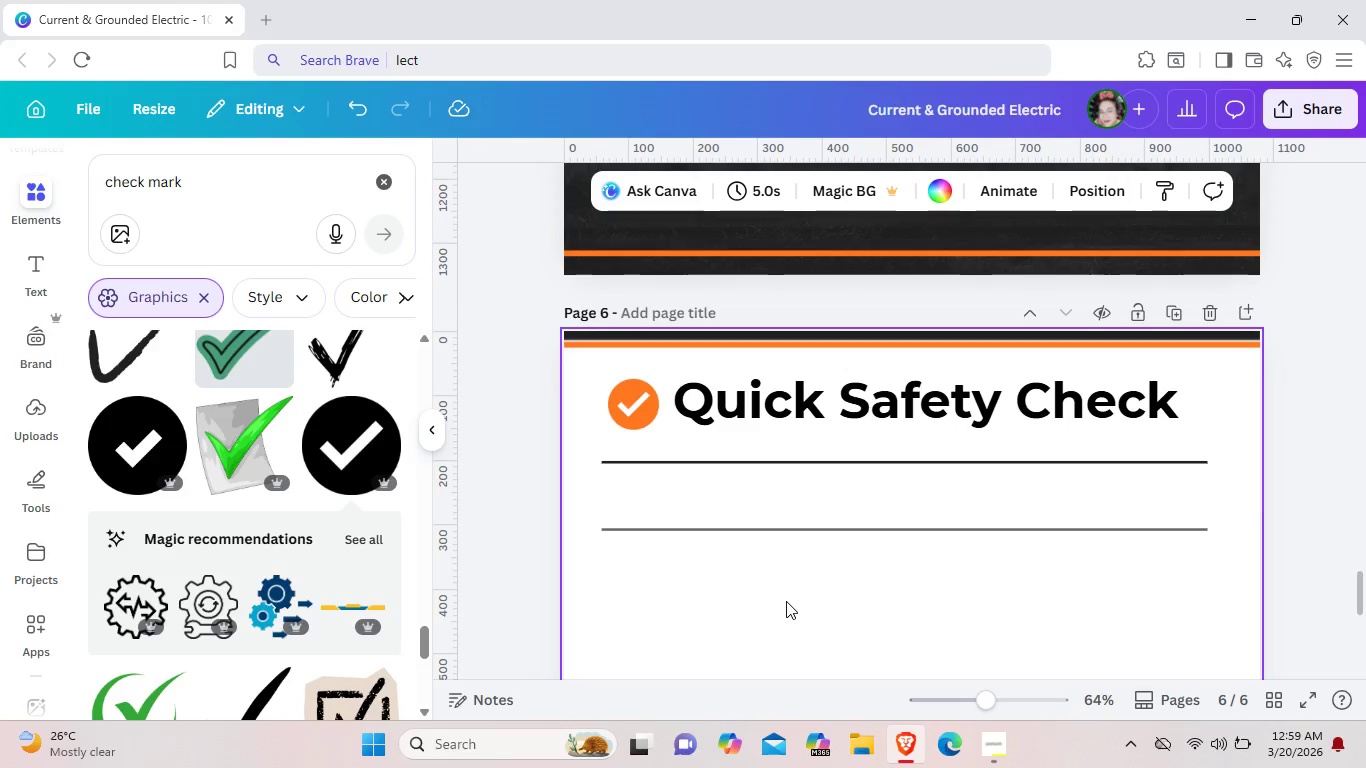 
hold_key(key=ControlLeft, duration=0.55)
 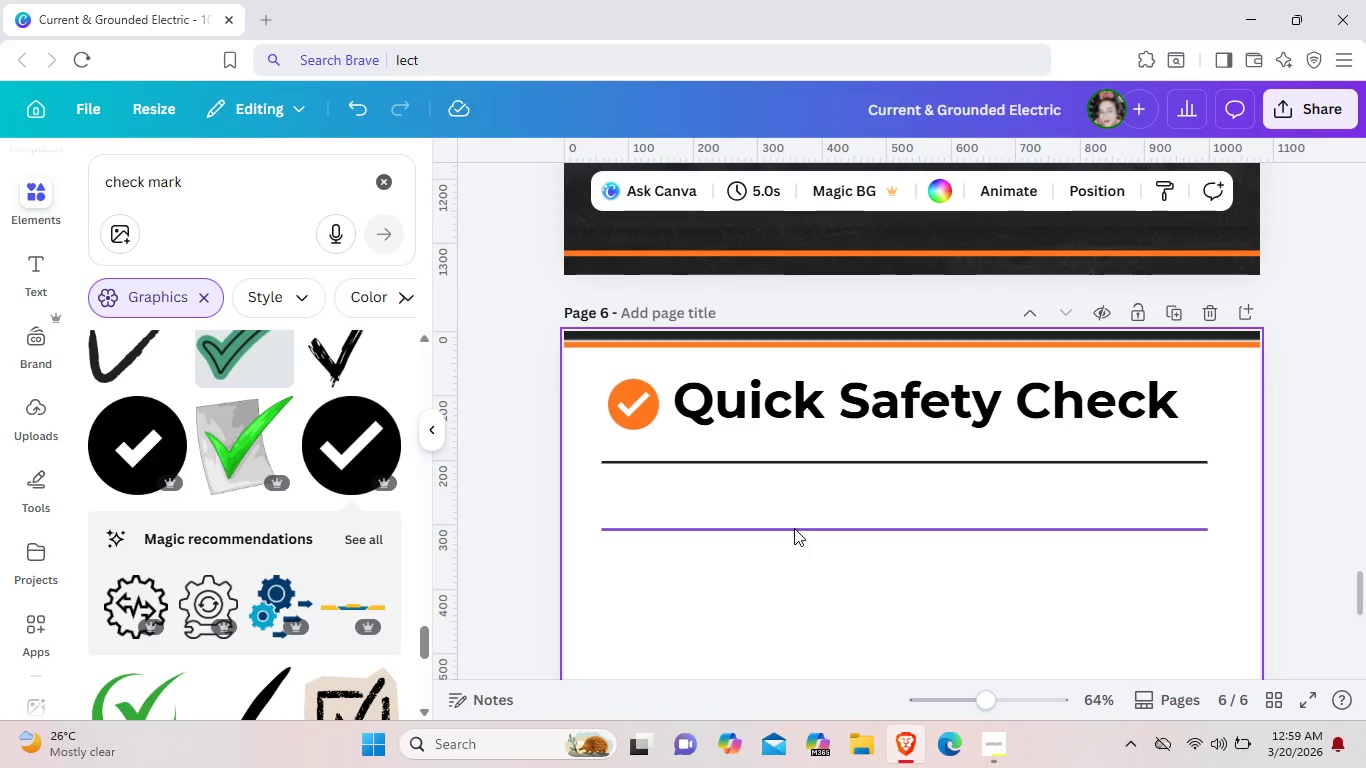 
left_click([794, 528])
 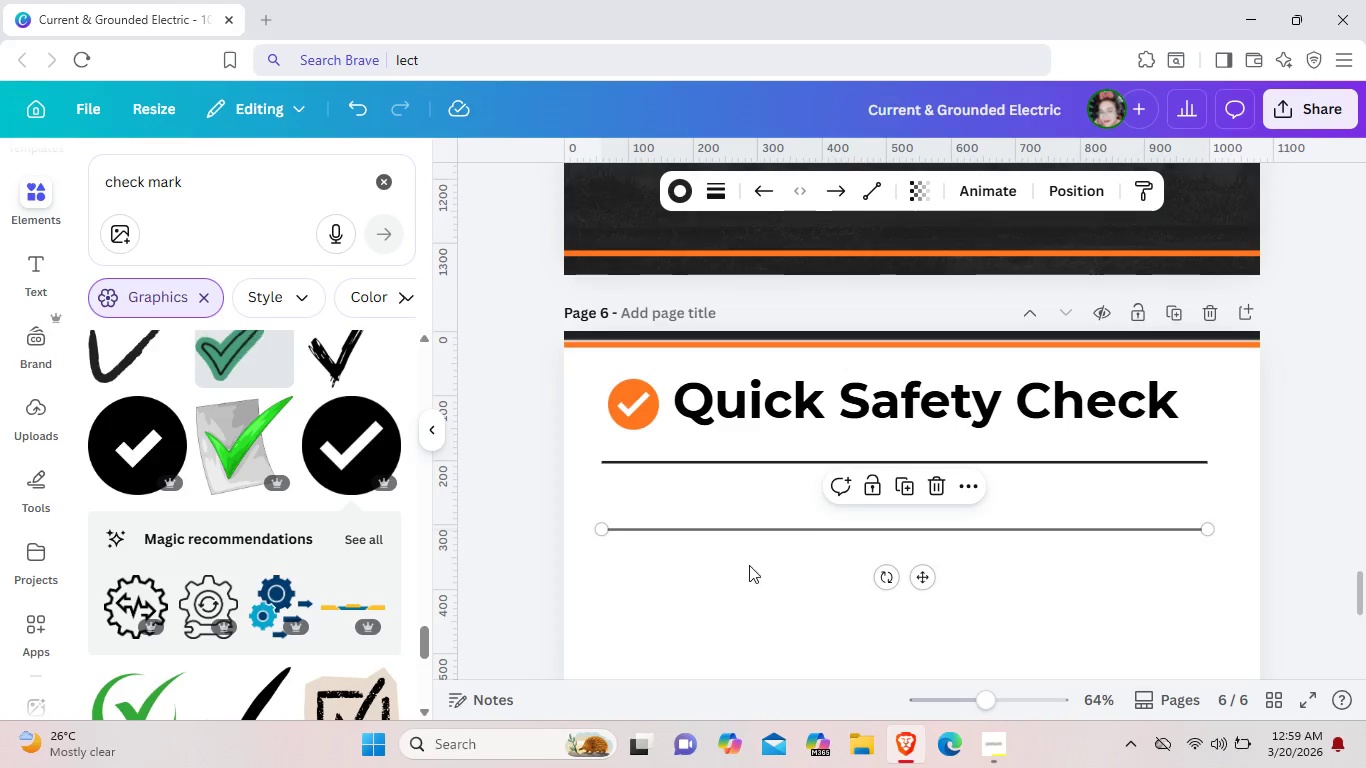 
key(Control+C)
 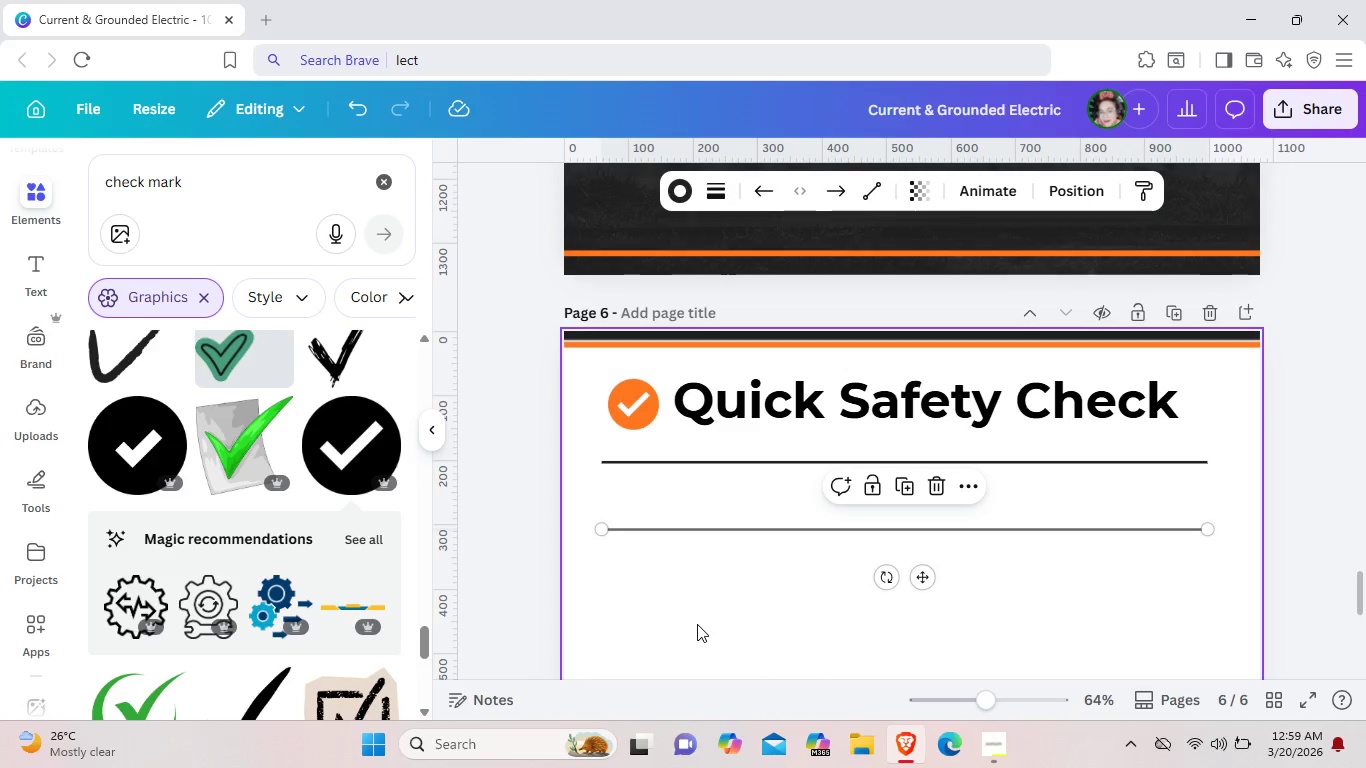 
left_click([697, 624])
 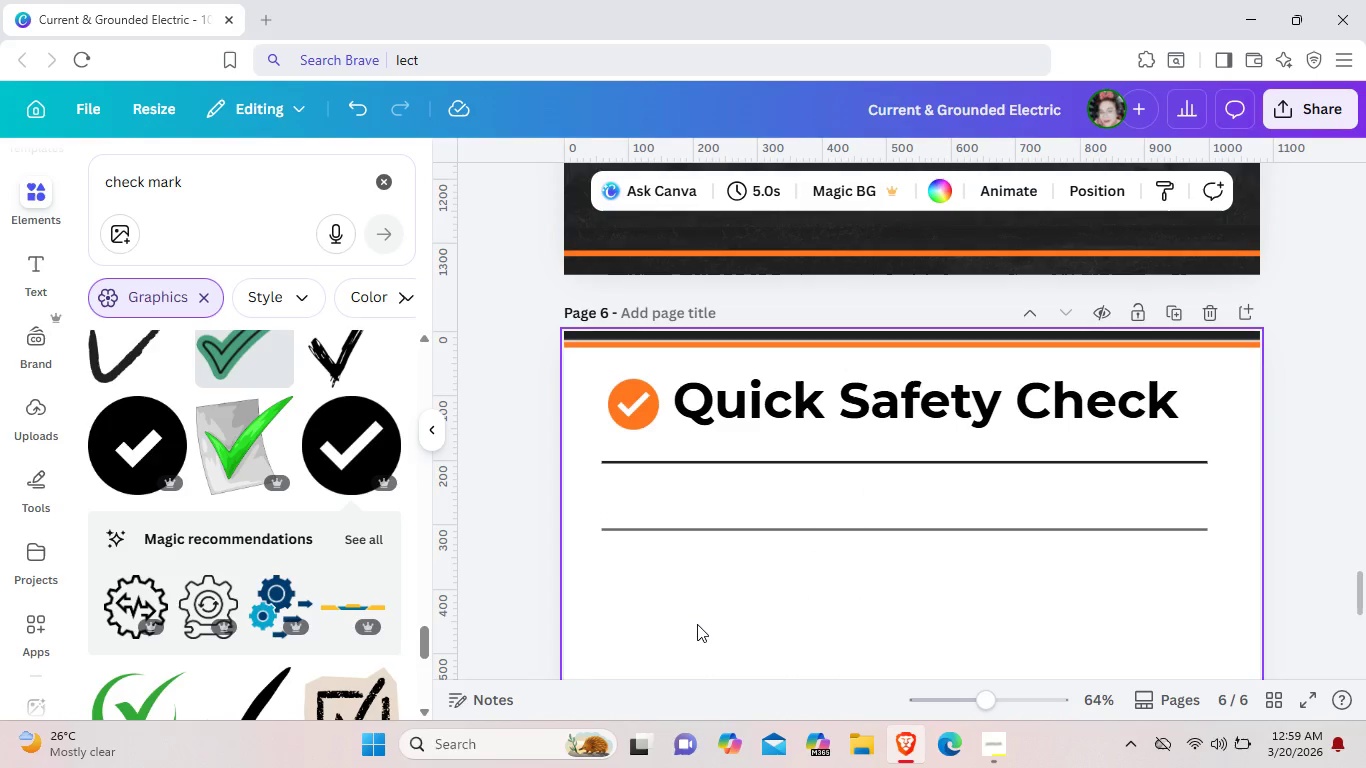 
key(Control+V)
 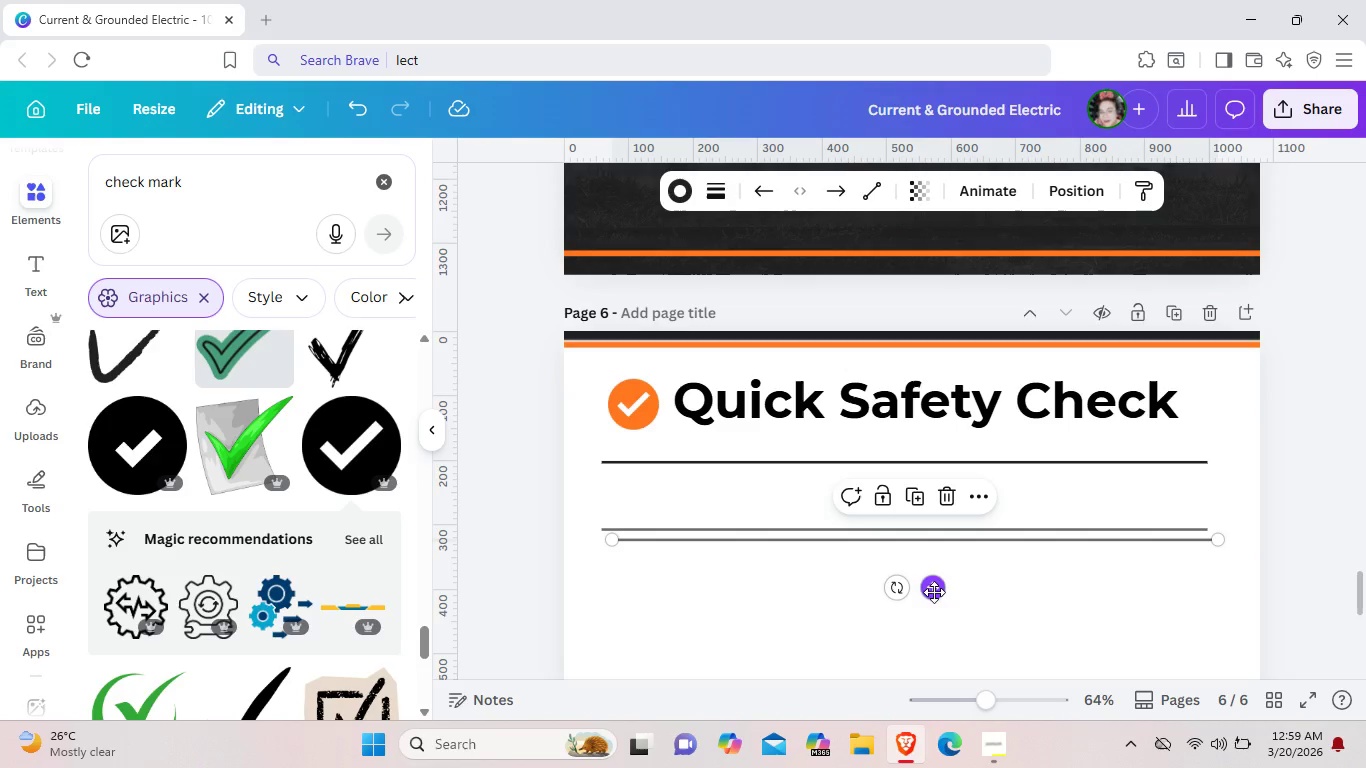 
left_click_drag(start_coordinate=[935, 589], to_coordinate=[924, 651])
 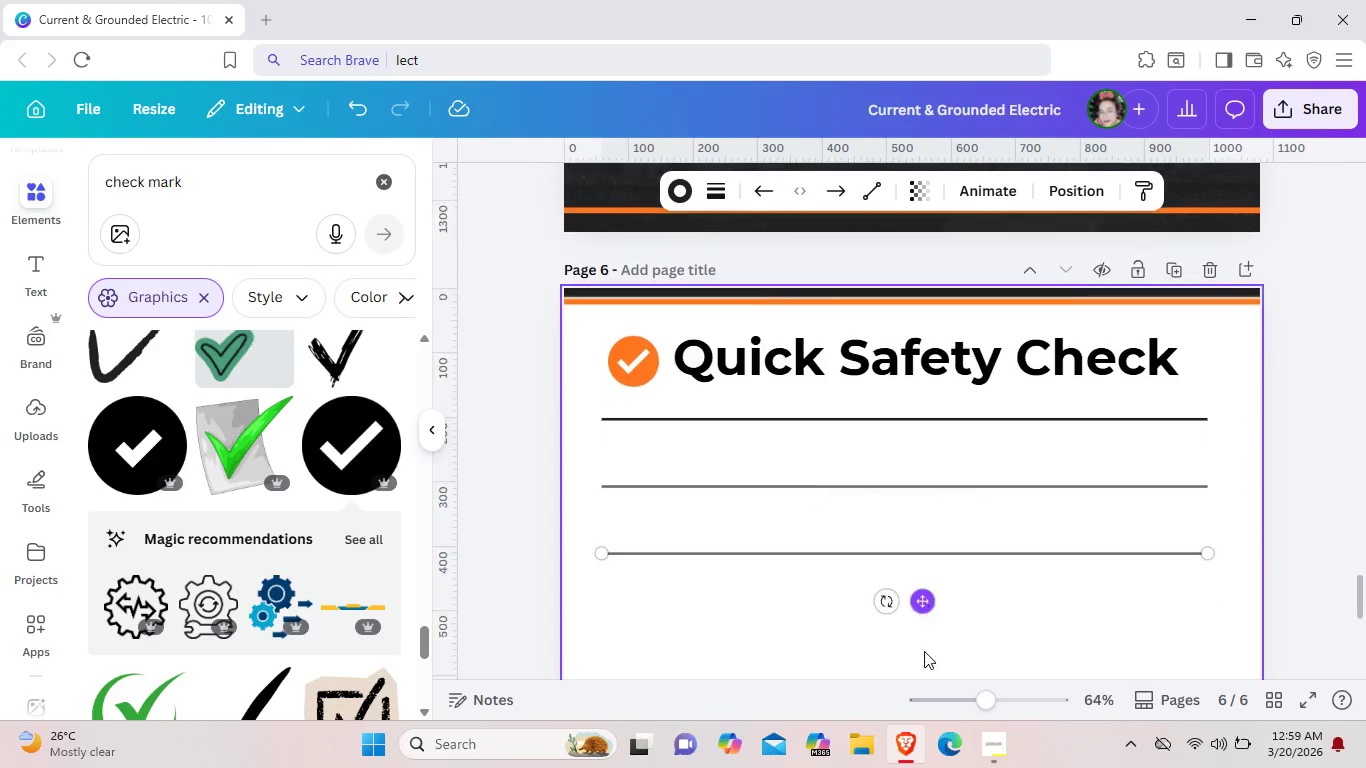 
key(Control+V)
 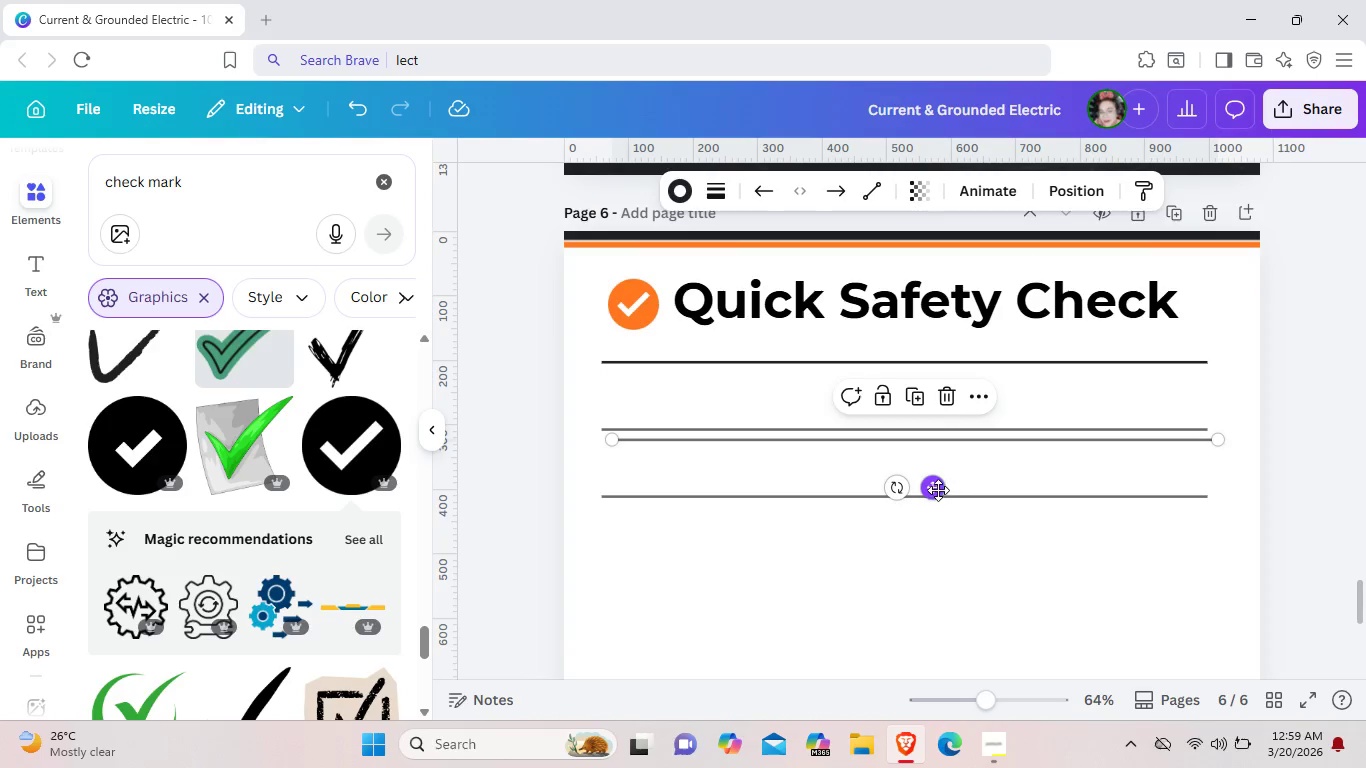 
scroll: coordinate [924, 651], scroll_direction: down, amount: 1.0
 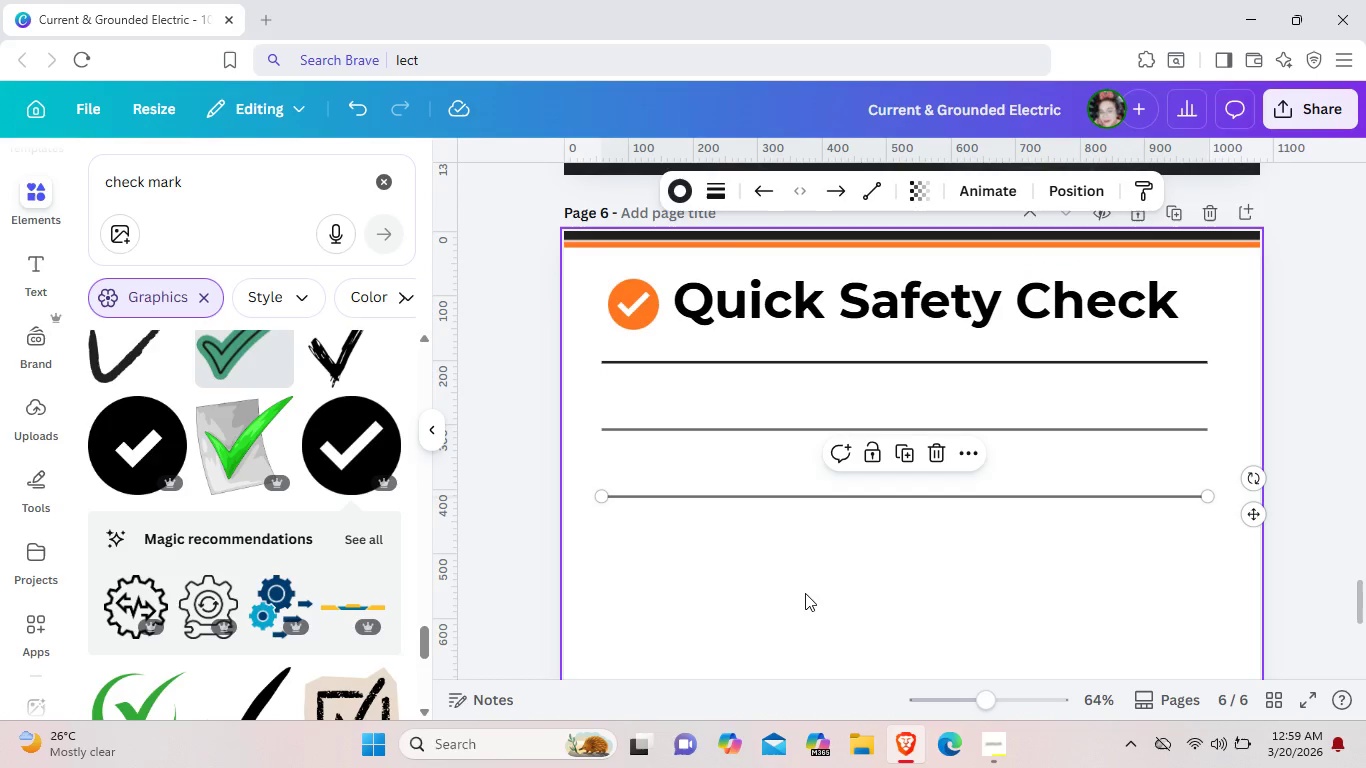 
left_click_drag(start_coordinate=[938, 490], to_coordinate=[921, 615])
 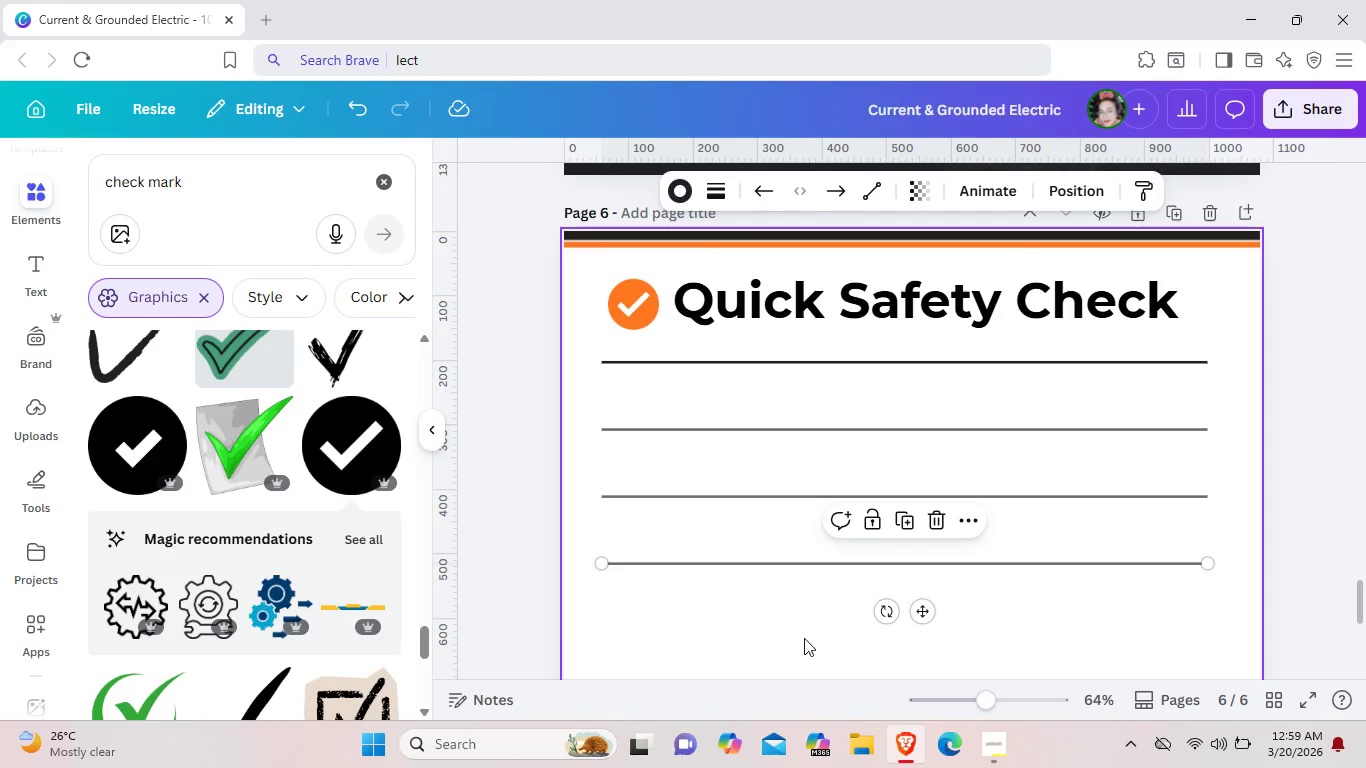 
left_click([804, 638])
 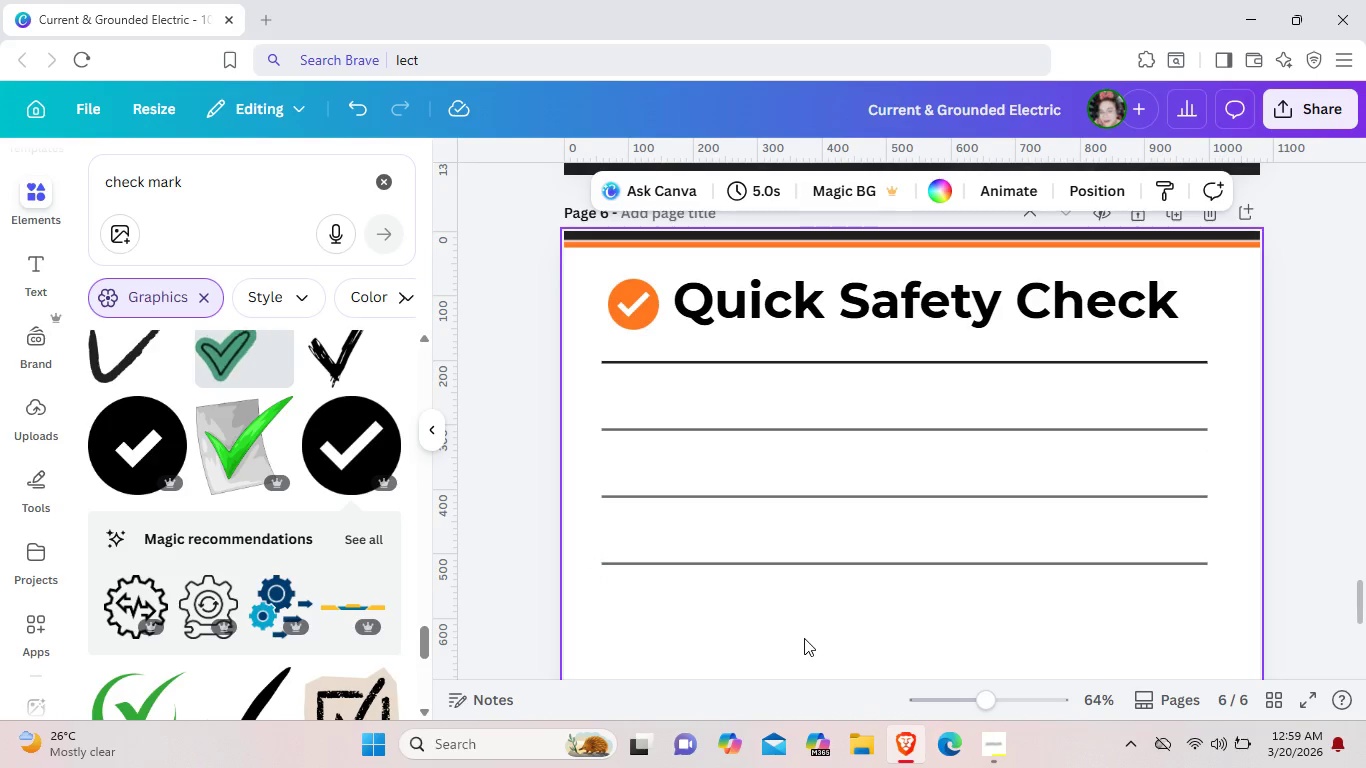 
scroll: coordinate [804, 638], scroll_direction: down, amount: 2.0
 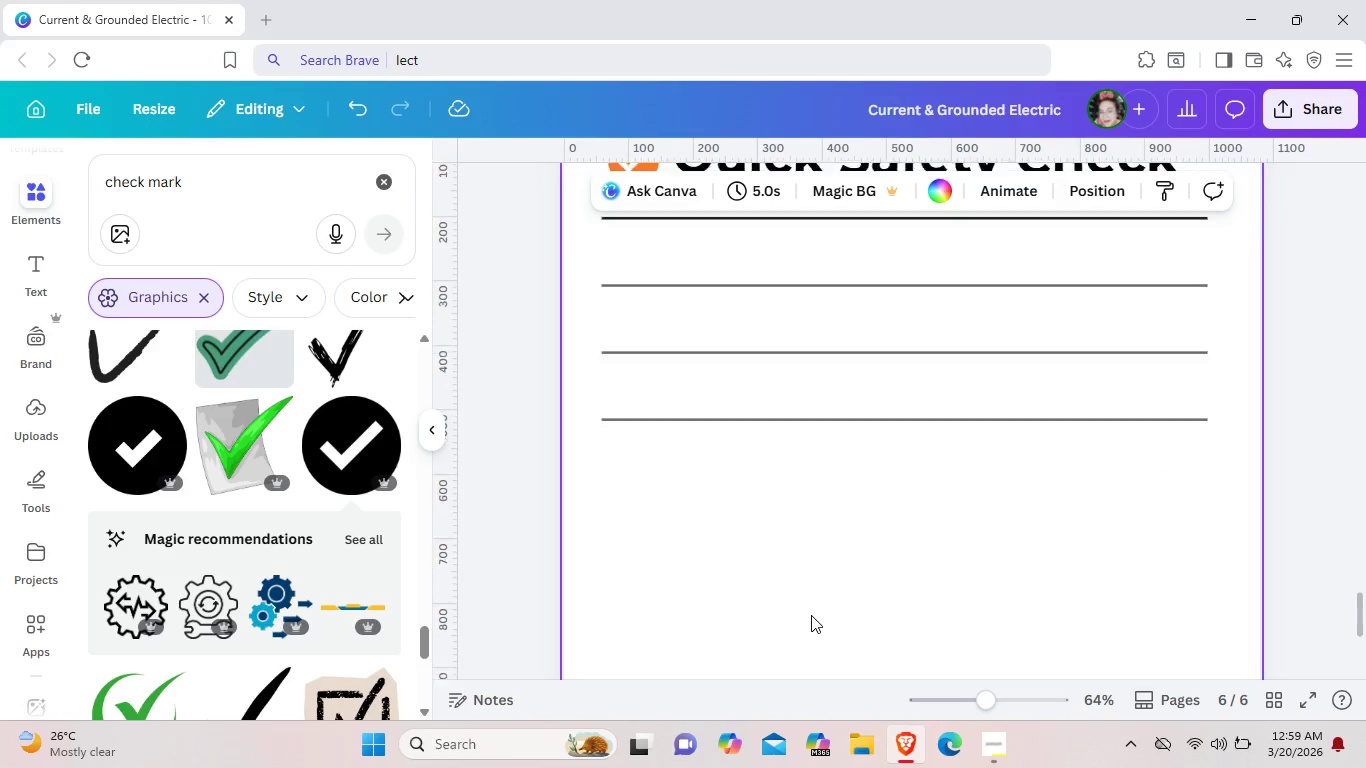 
scroll: coordinate [811, 615], scroll_direction: up, amount: 2.0
 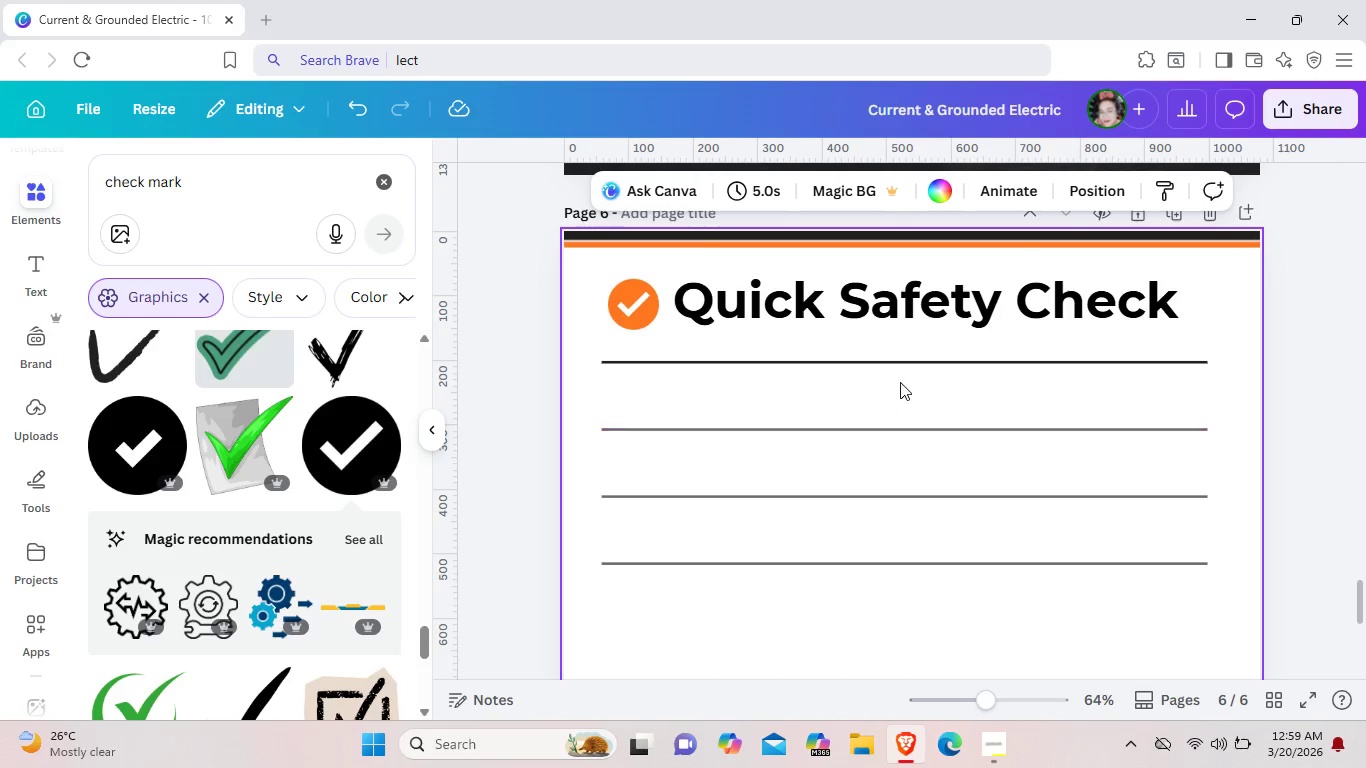 
wait(17.12)
 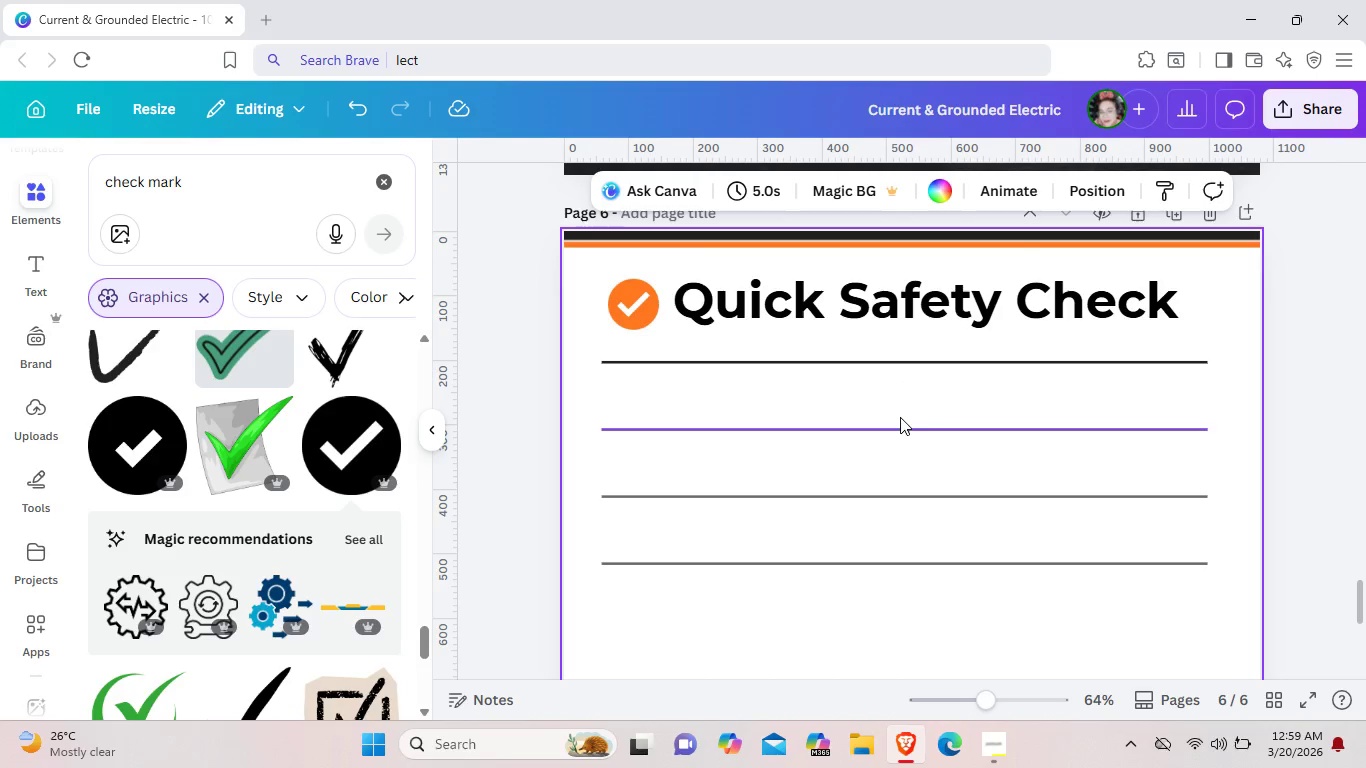 
key(Control+V)
 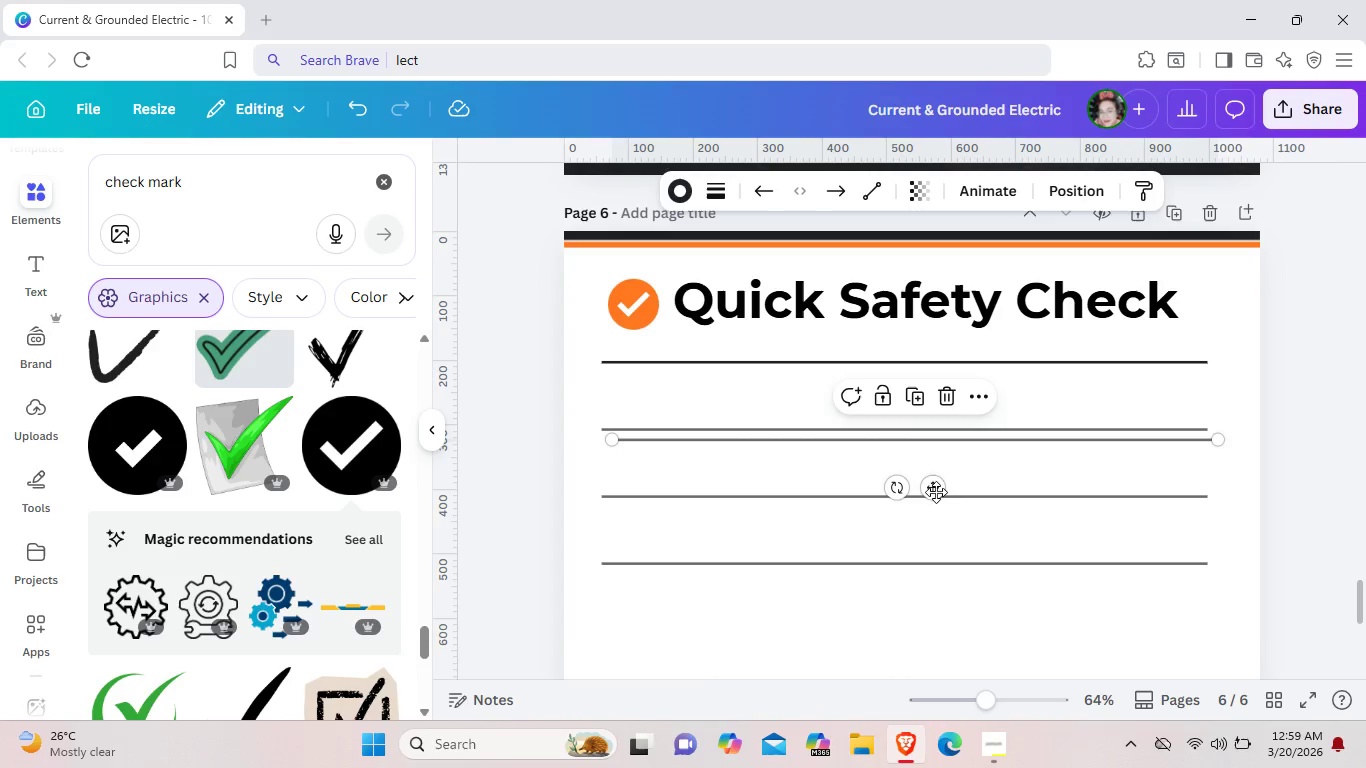 
left_click_drag(start_coordinate=[938, 500], to_coordinate=[930, 527])
 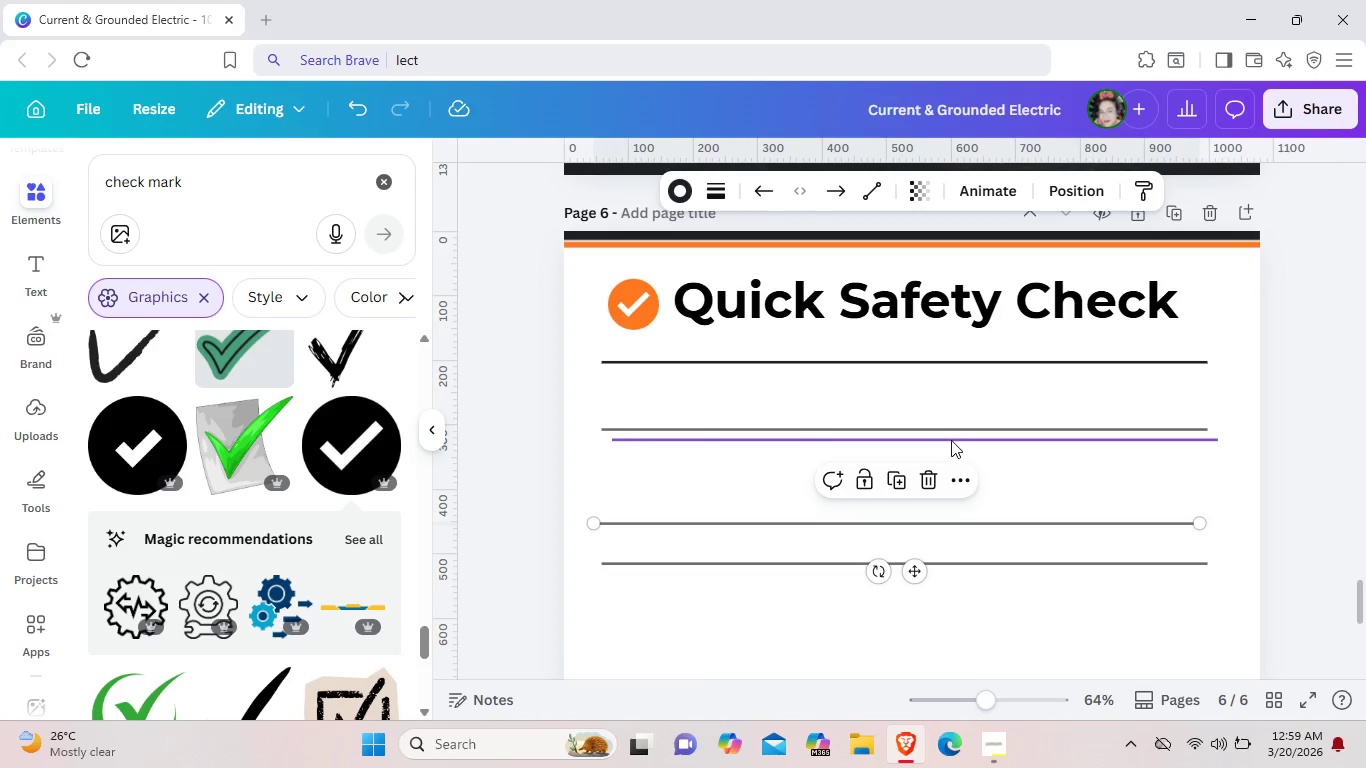 
left_click([951, 440])
 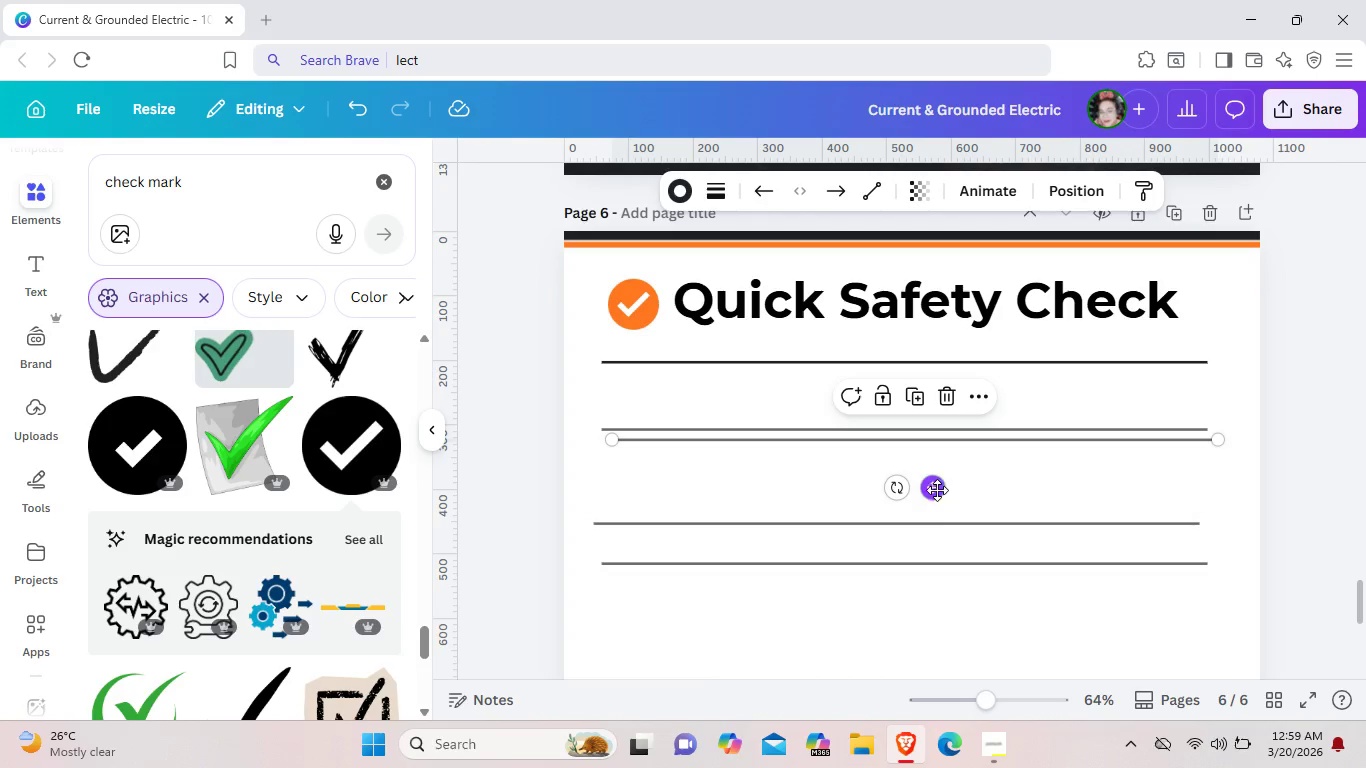 
left_click_drag(start_coordinate=[937, 490], to_coordinate=[926, 691])
 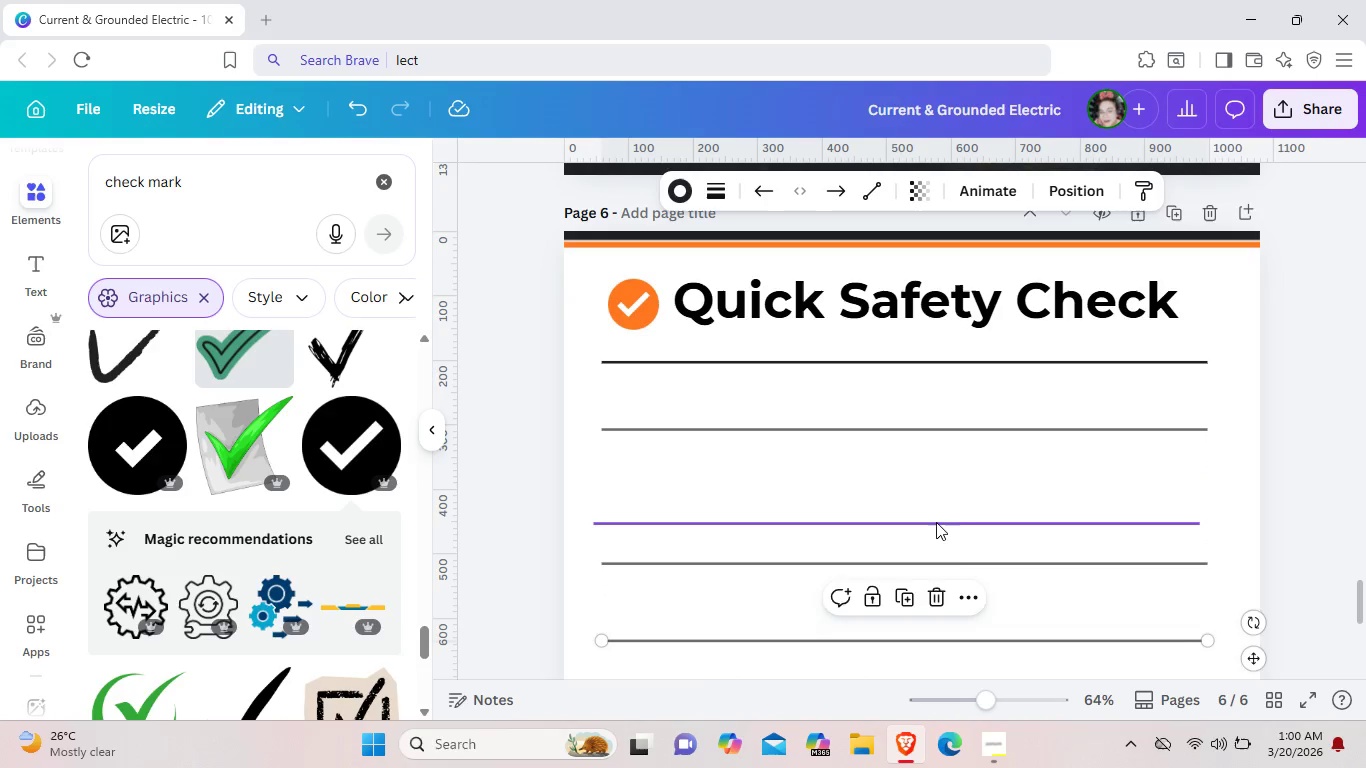 
left_click_drag(start_coordinate=[936, 522], to_coordinate=[947, 501])
 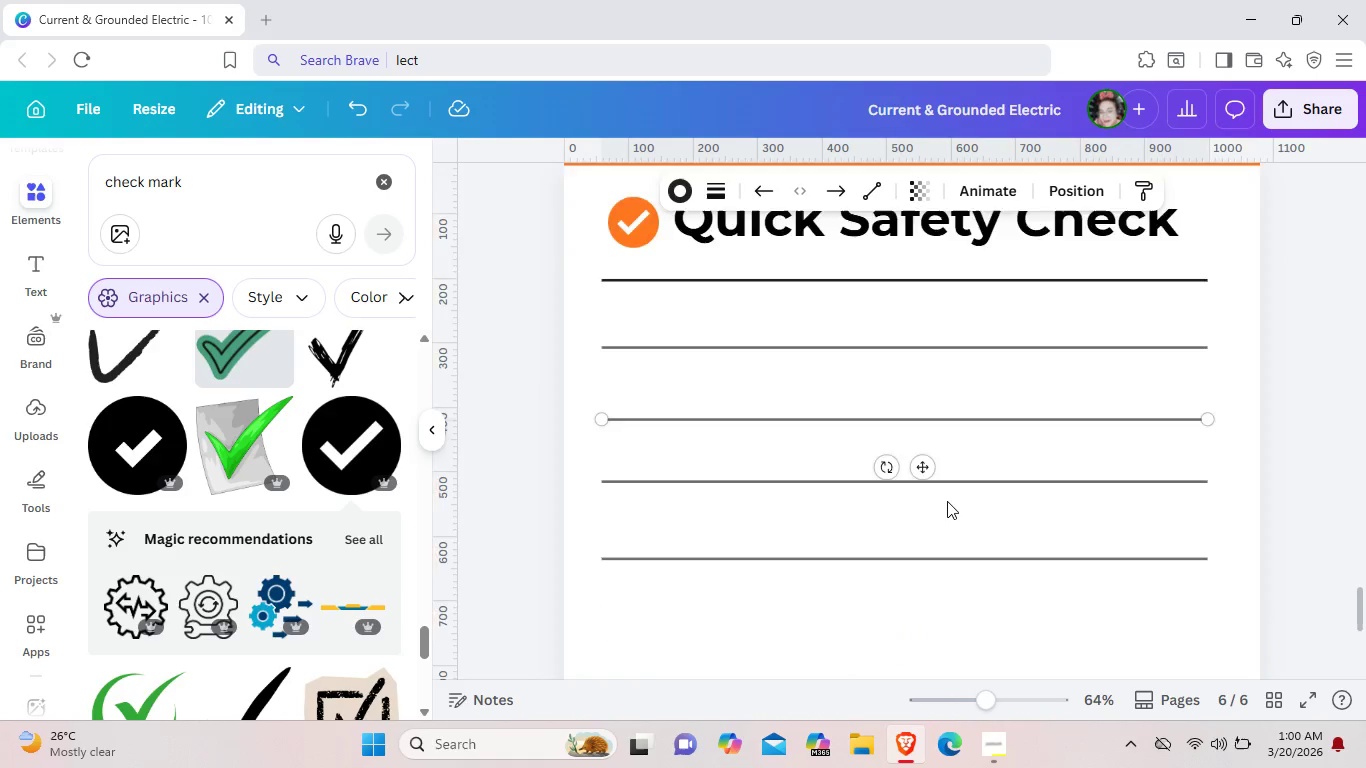 
left_click_drag(start_coordinate=[958, 446], to_coordinate=[954, 488])
 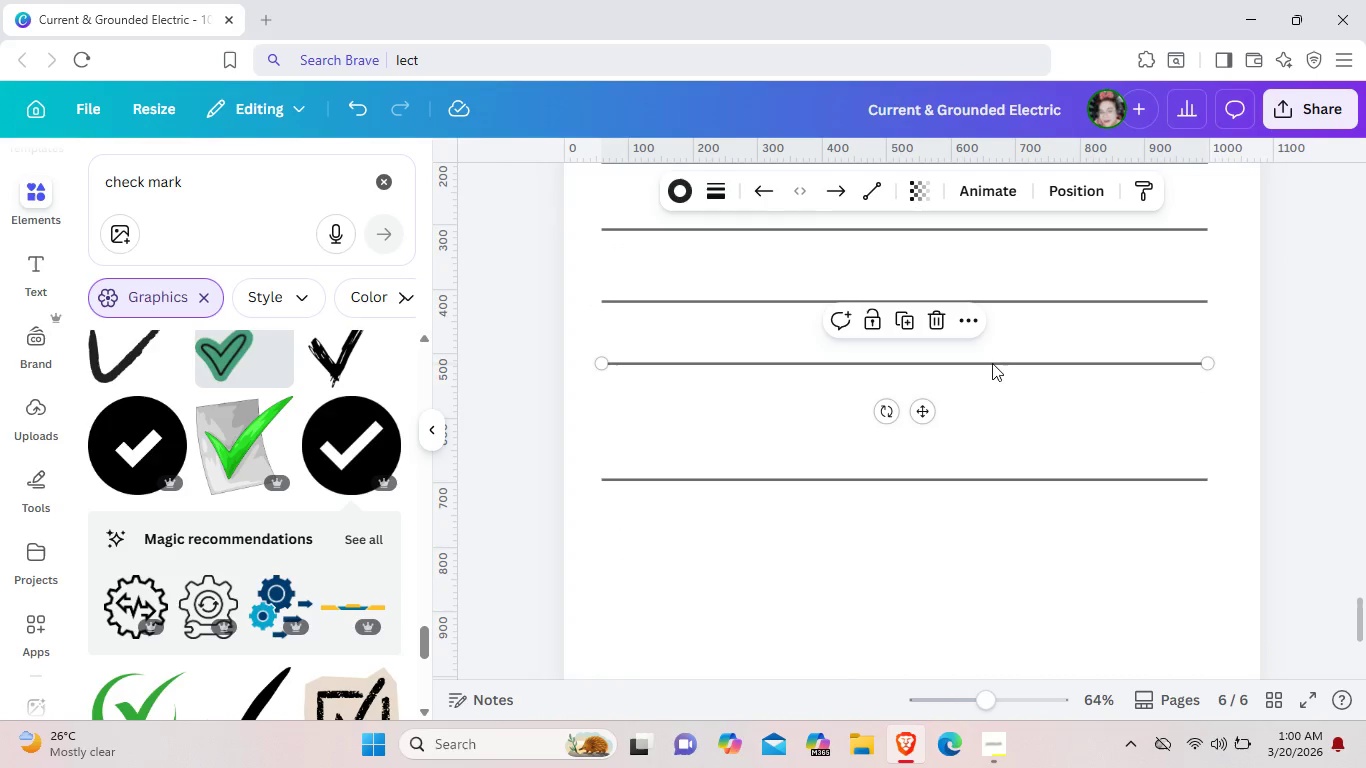 
scroll: coordinate [947, 501], scroll_direction: down, amount: 2.0
 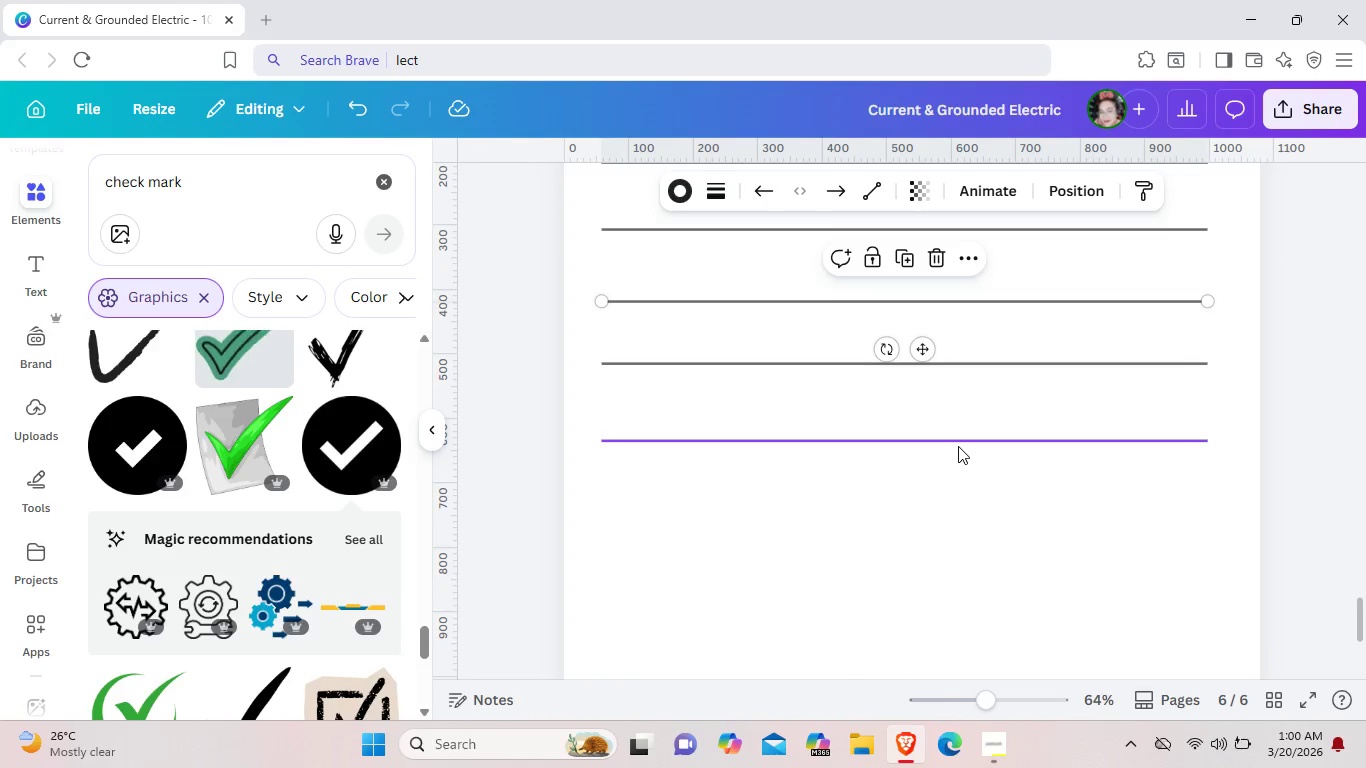 
left_click_drag(start_coordinate=[992, 363], to_coordinate=[991, 387])
 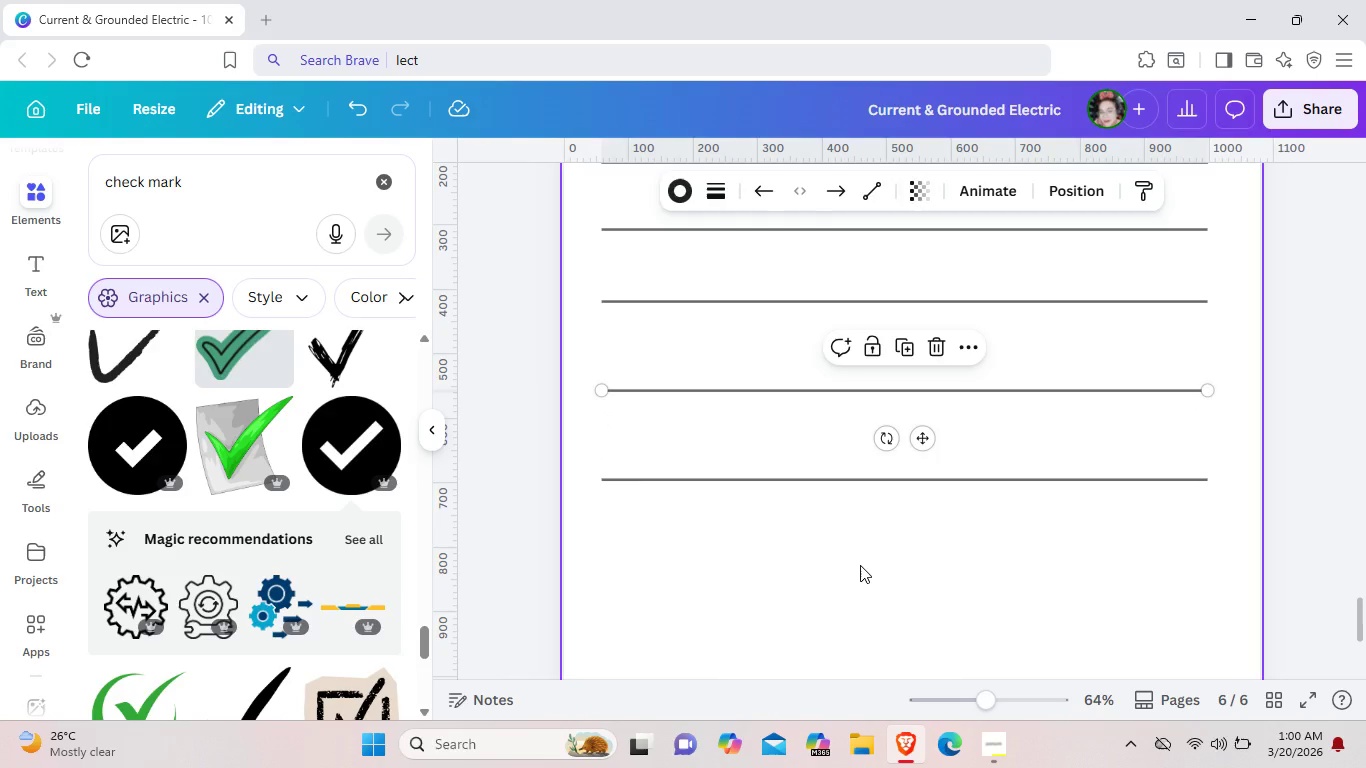 
left_click([860, 565])
 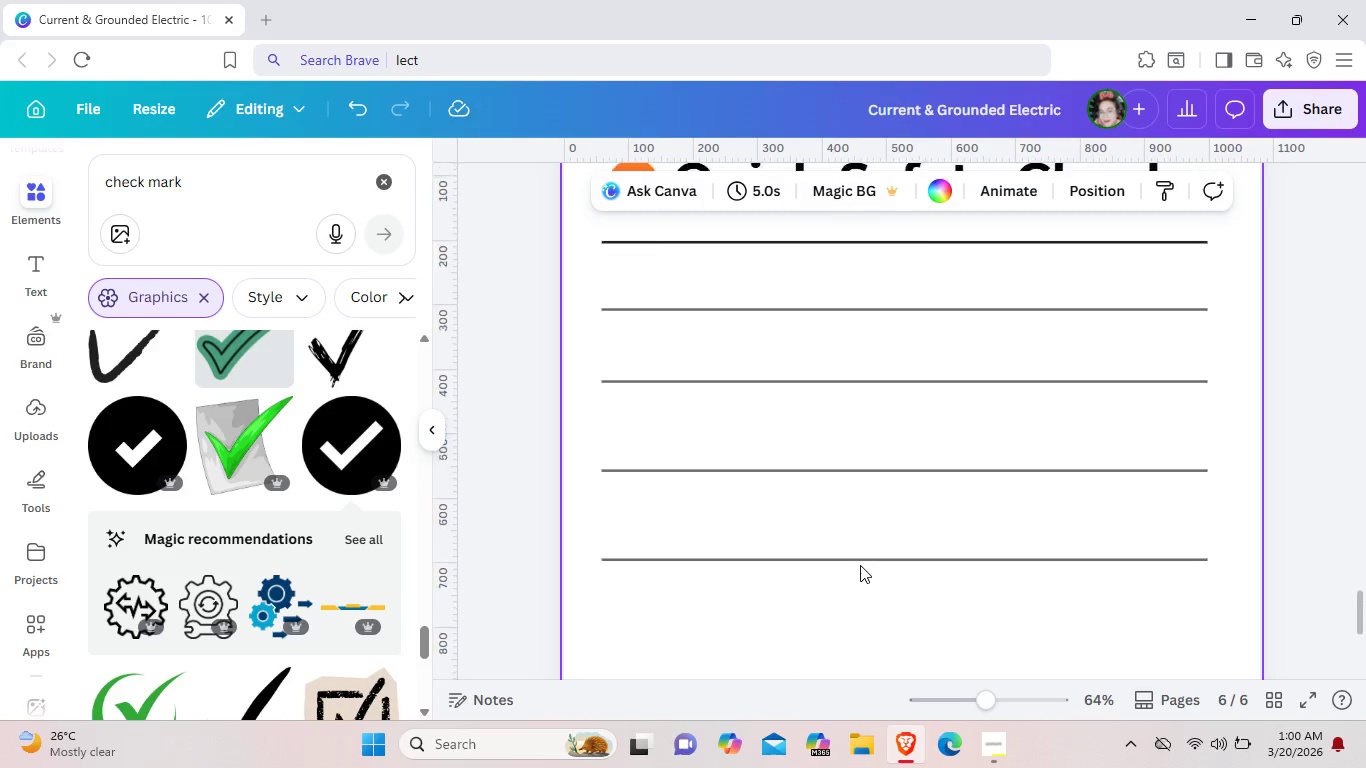 
scroll: coordinate [860, 565], scroll_direction: up, amount: 2.0
 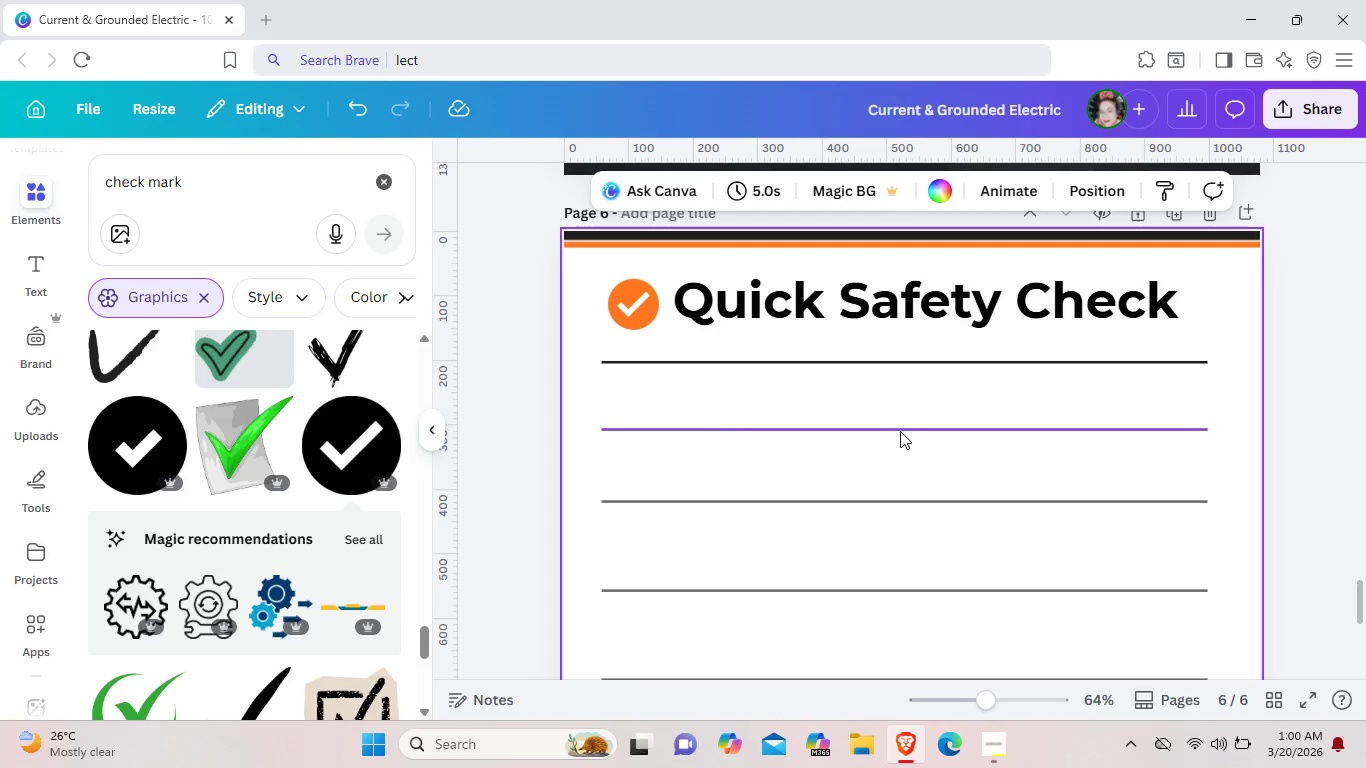 
left_click_drag(start_coordinate=[896, 494], to_coordinate=[892, 516])
 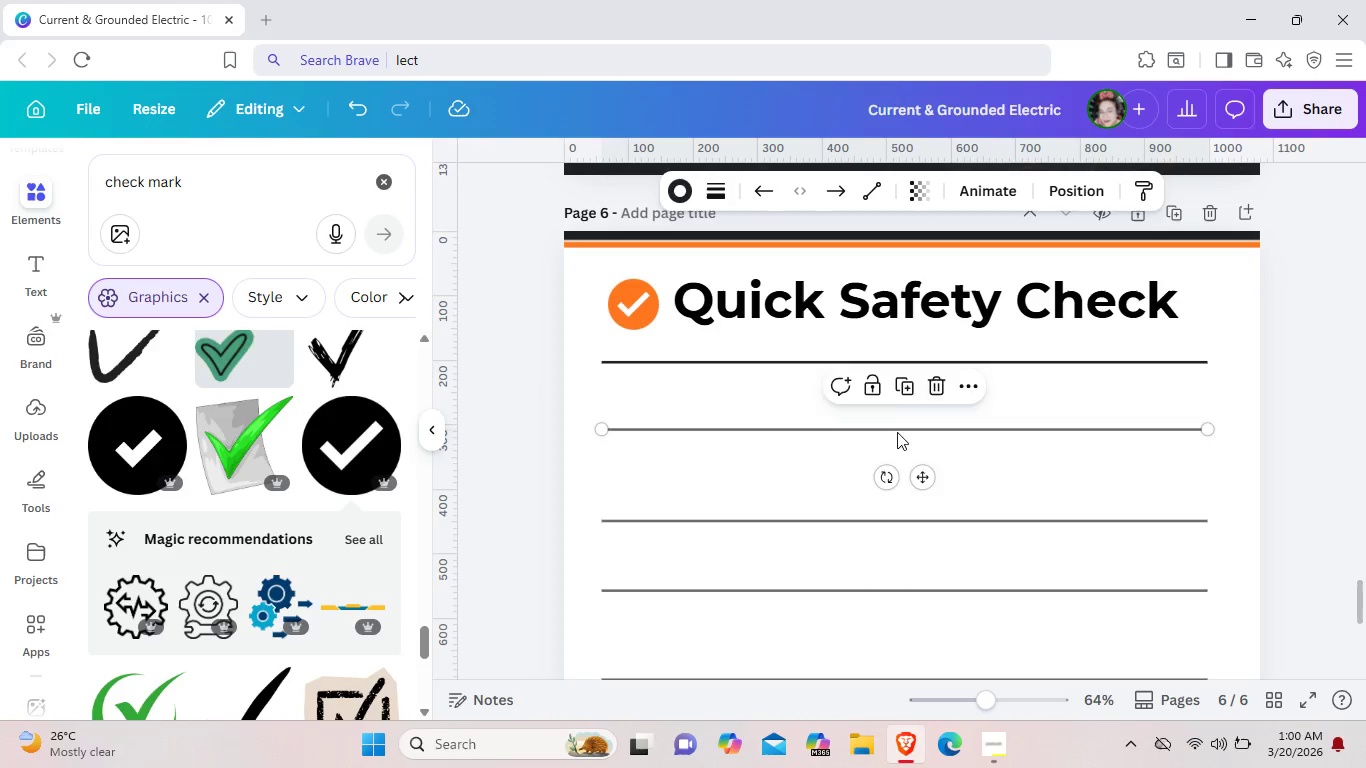 
left_click_drag(start_coordinate=[898, 425], to_coordinate=[896, 437])
 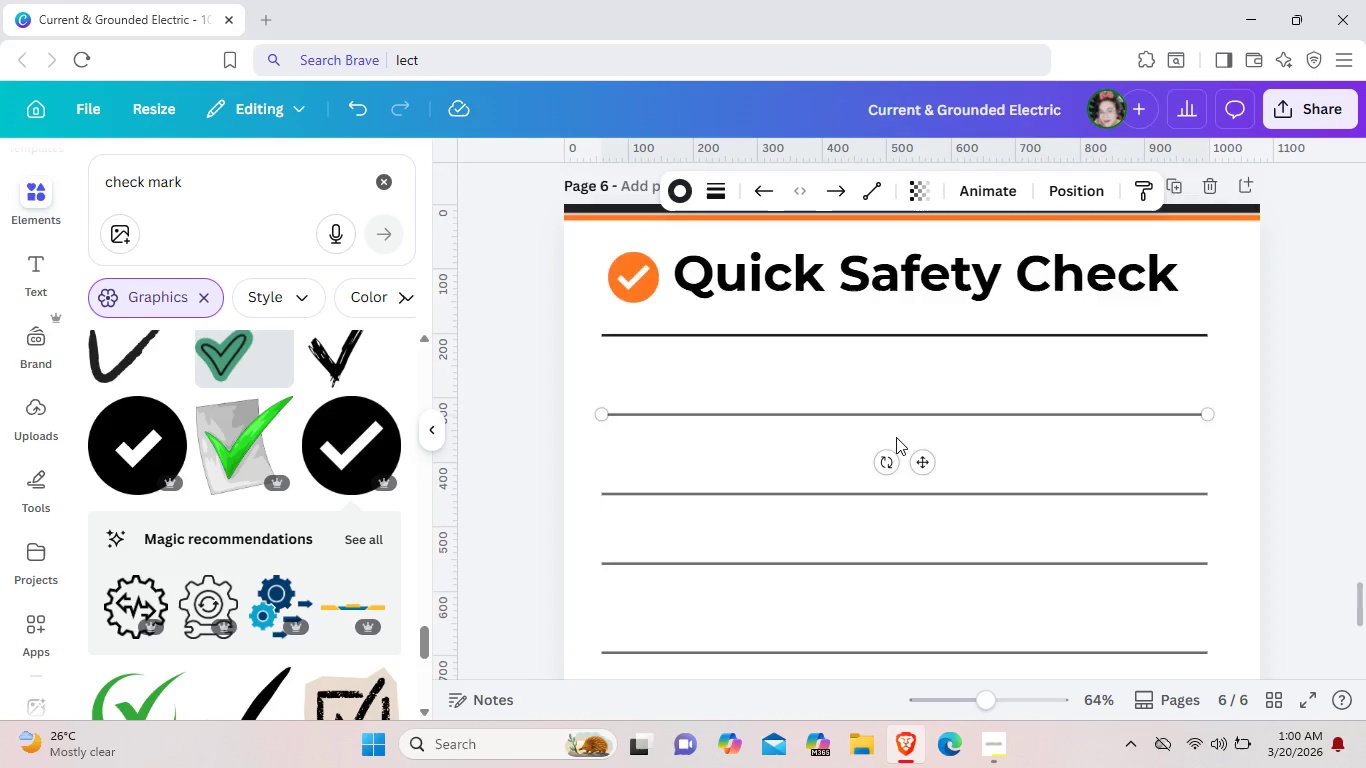 
left_click_drag(start_coordinate=[895, 474], to_coordinate=[896, 494])
 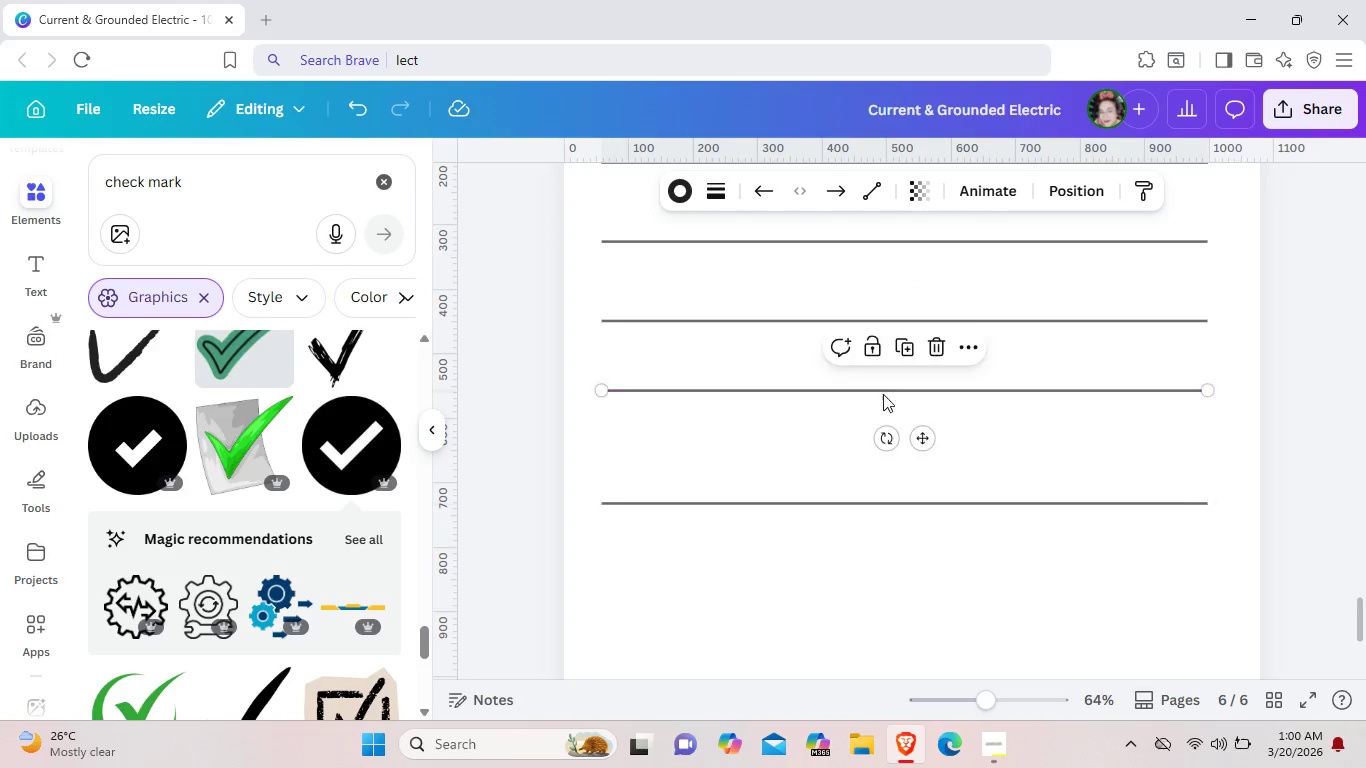 
scroll: coordinate [896, 437], scroll_direction: down, amount: 2.0
 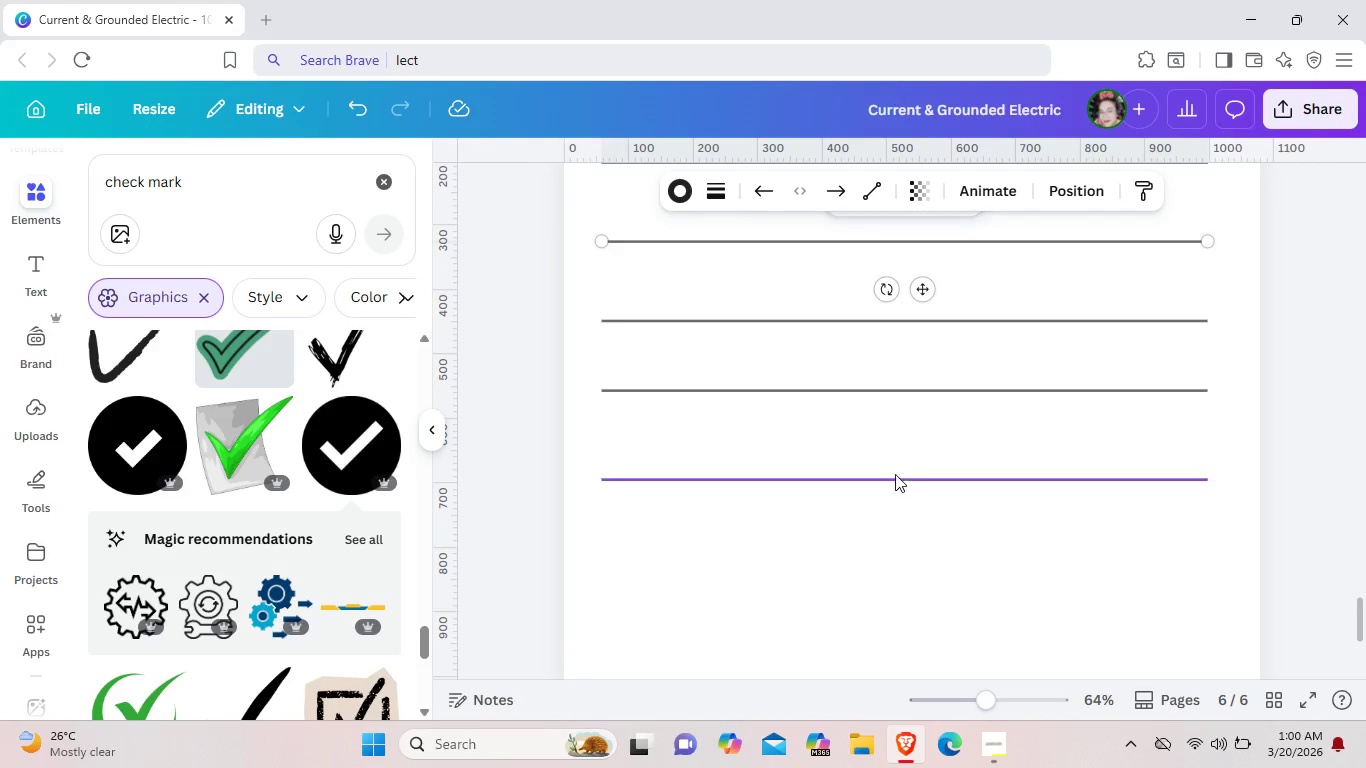 
left_click_drag(start_coordinate=[884, 389], to_coordinate=[882, 408])
 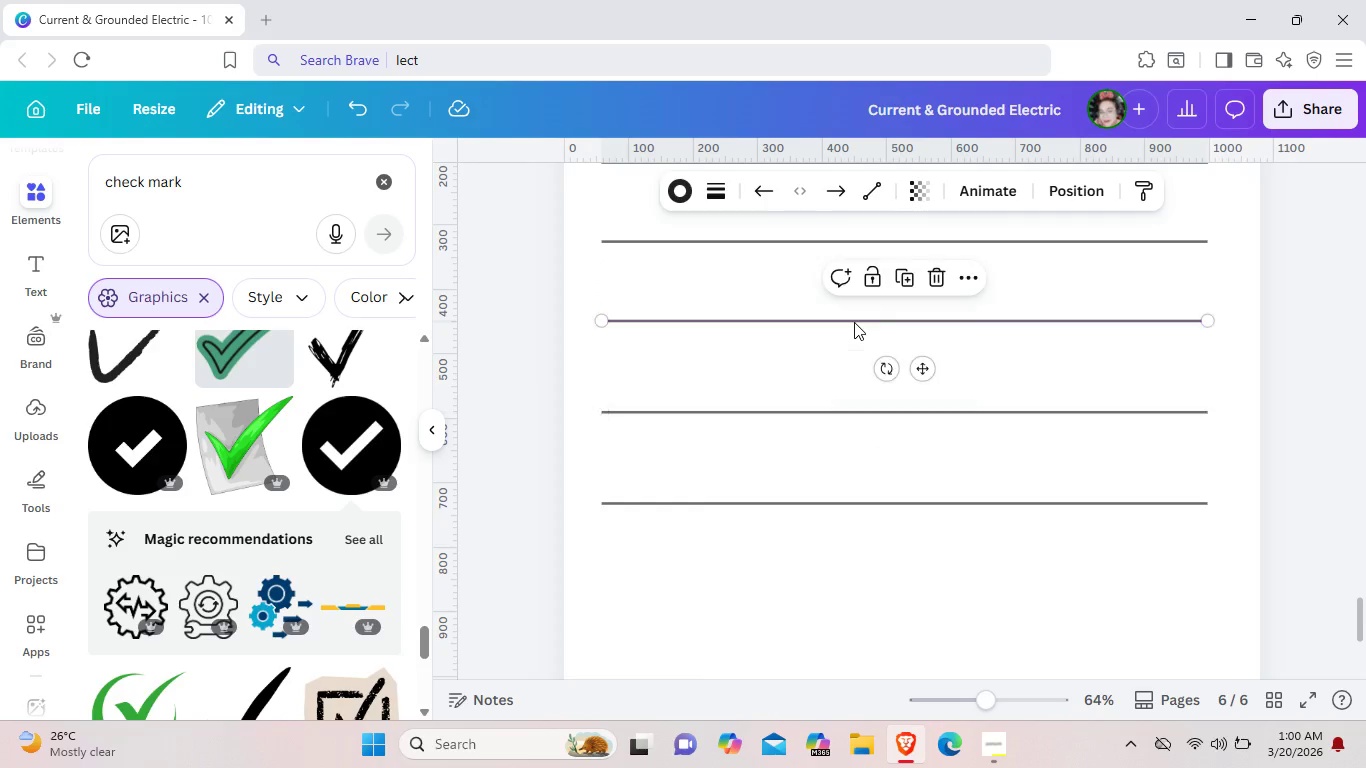 
left_click_drag(start_coordinate=[854, 322], to_coordinate=[852, 328])
 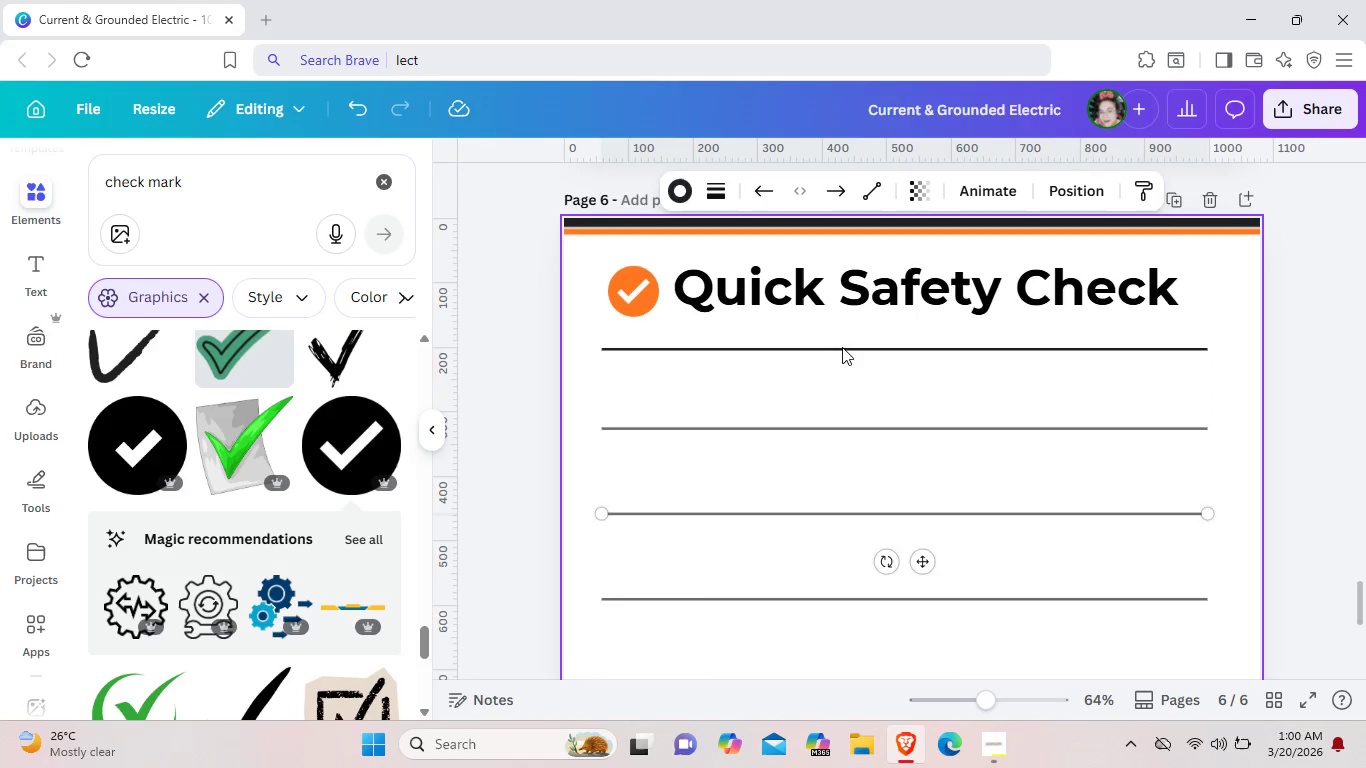 
scroll: coordinate [842, 347], scroll_direction: up, amount: 2.0
 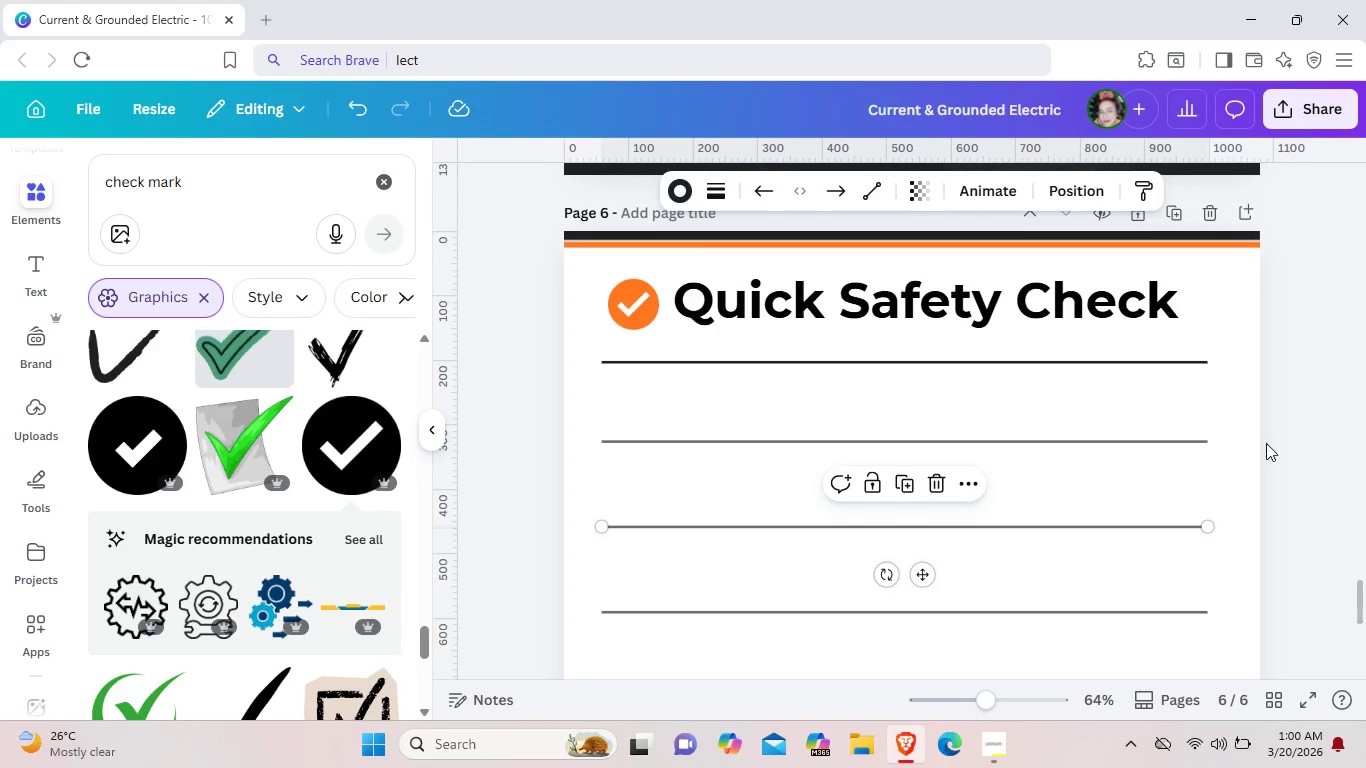 
left_click([1300, 438])
 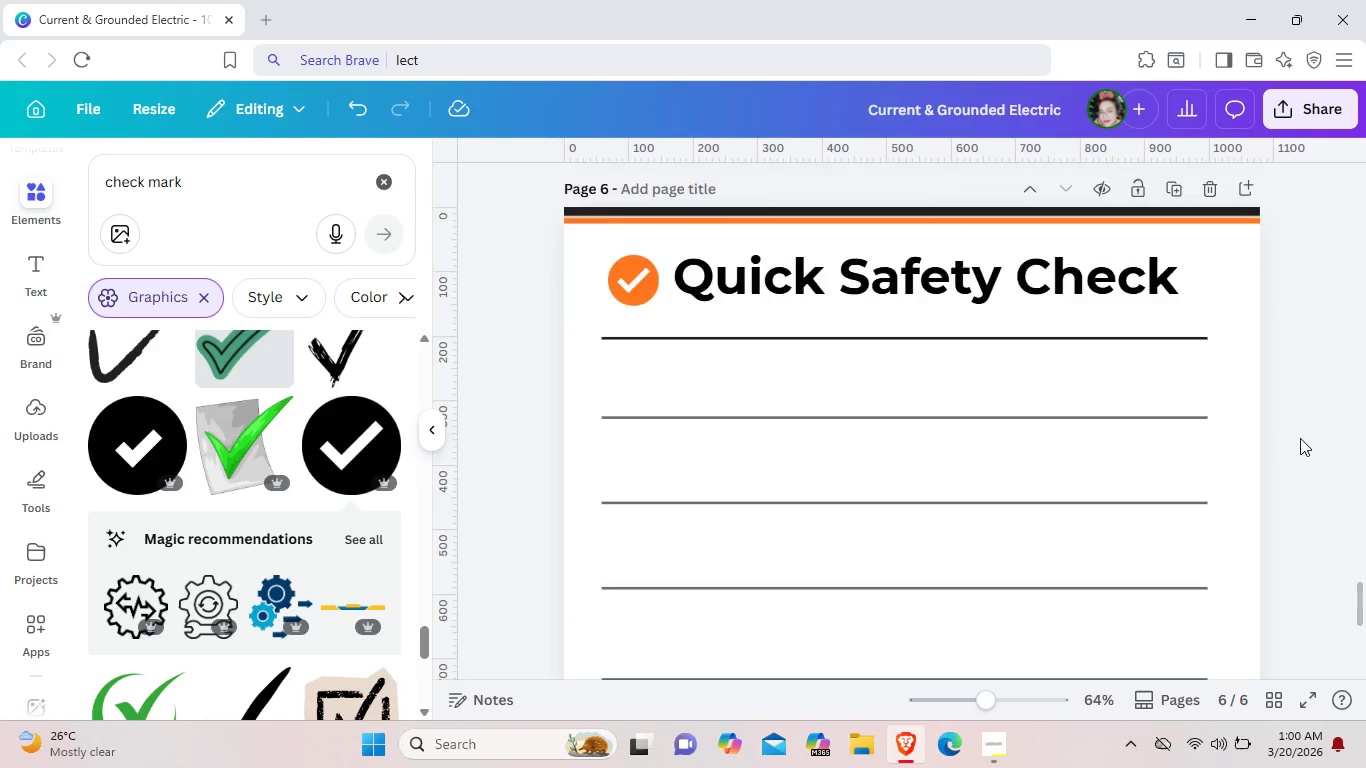 
scroll: coordinate [1300, 438], scroll_direction: down, amount: 2.0
 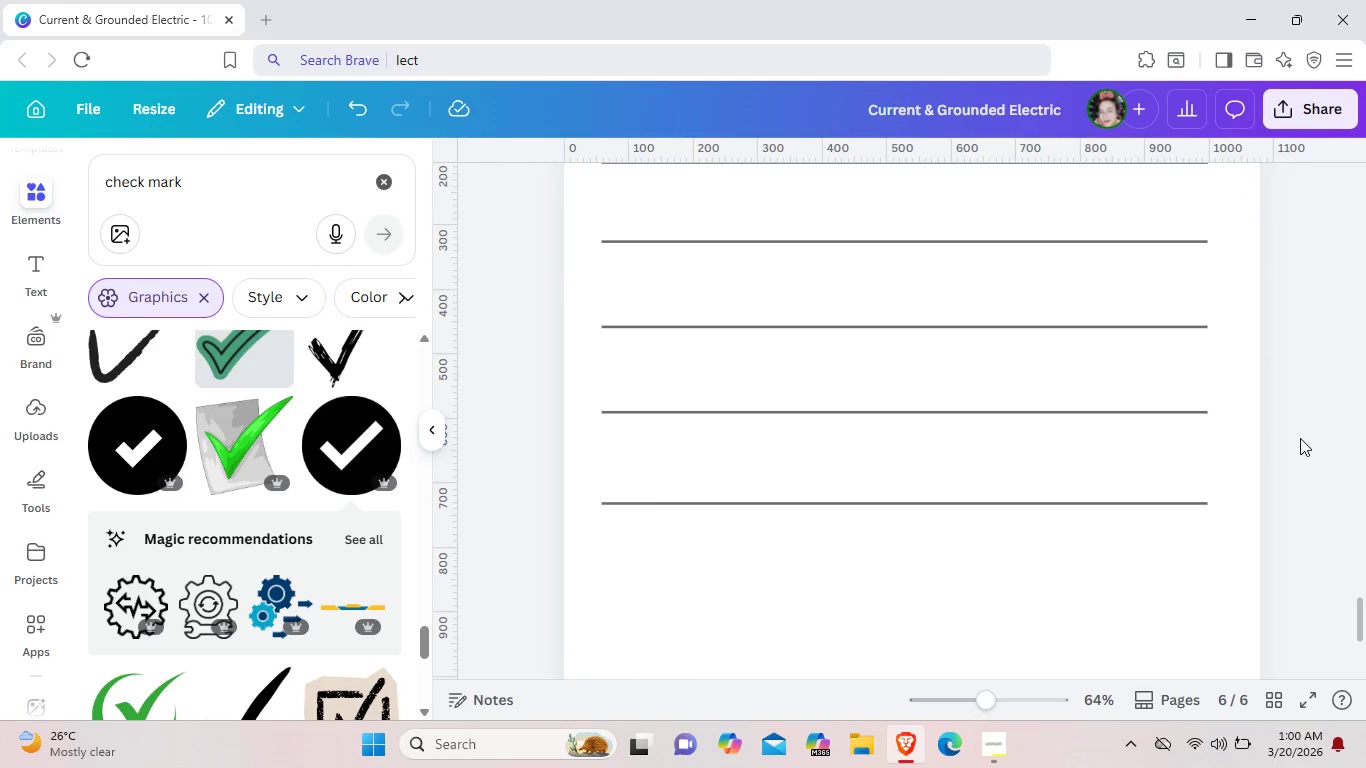 
scroll: coordinate [354, 588], scroll_direction: up, amount: 6.0
 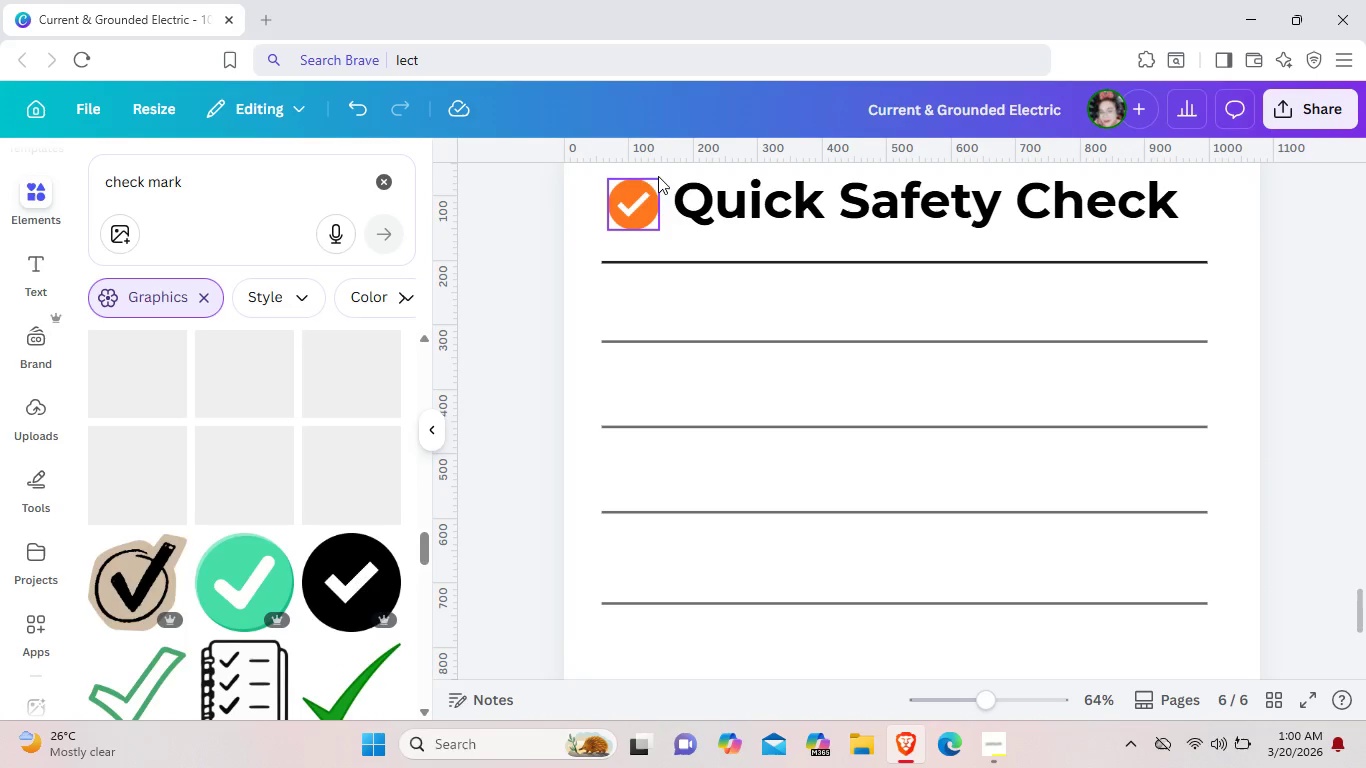 
left_click([640, 193])
 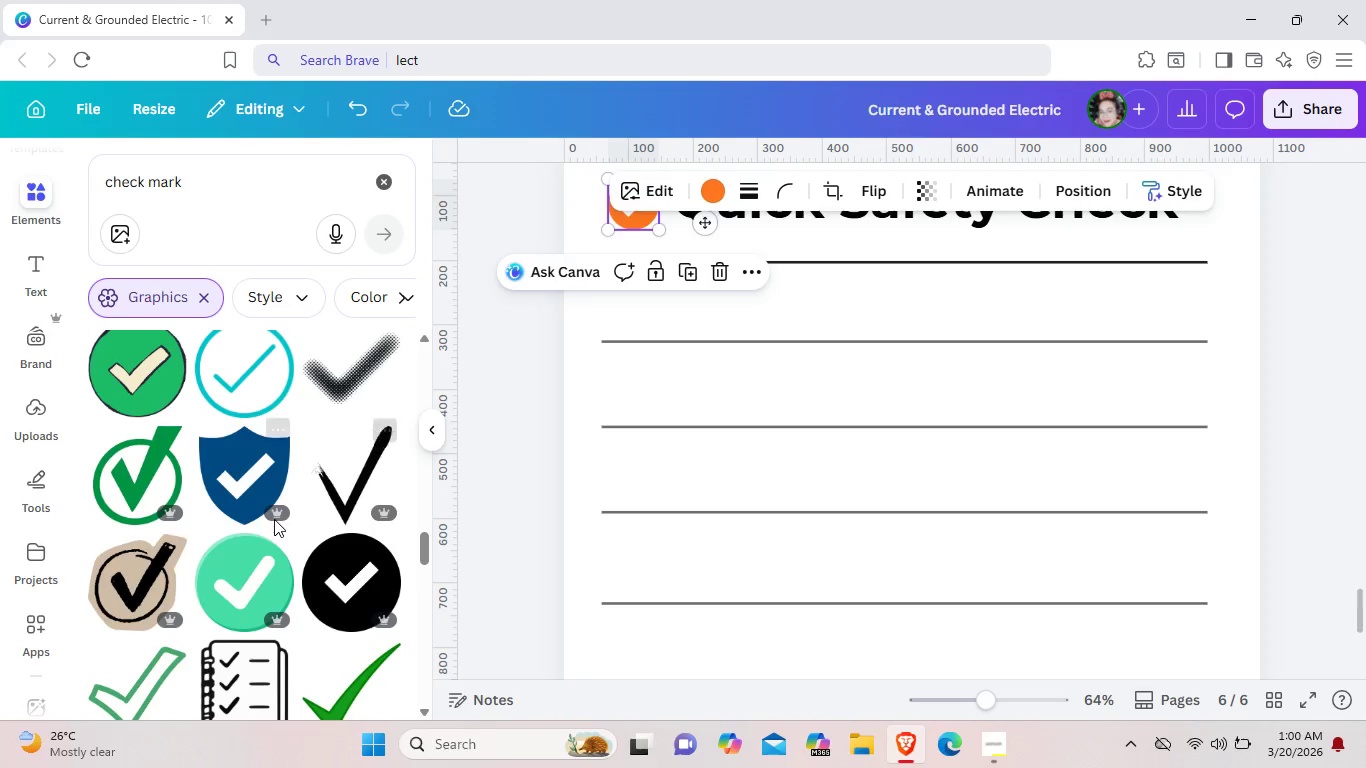 
scroll: coordinate [274, 519], scroll_direction: up, amount: 3.0
 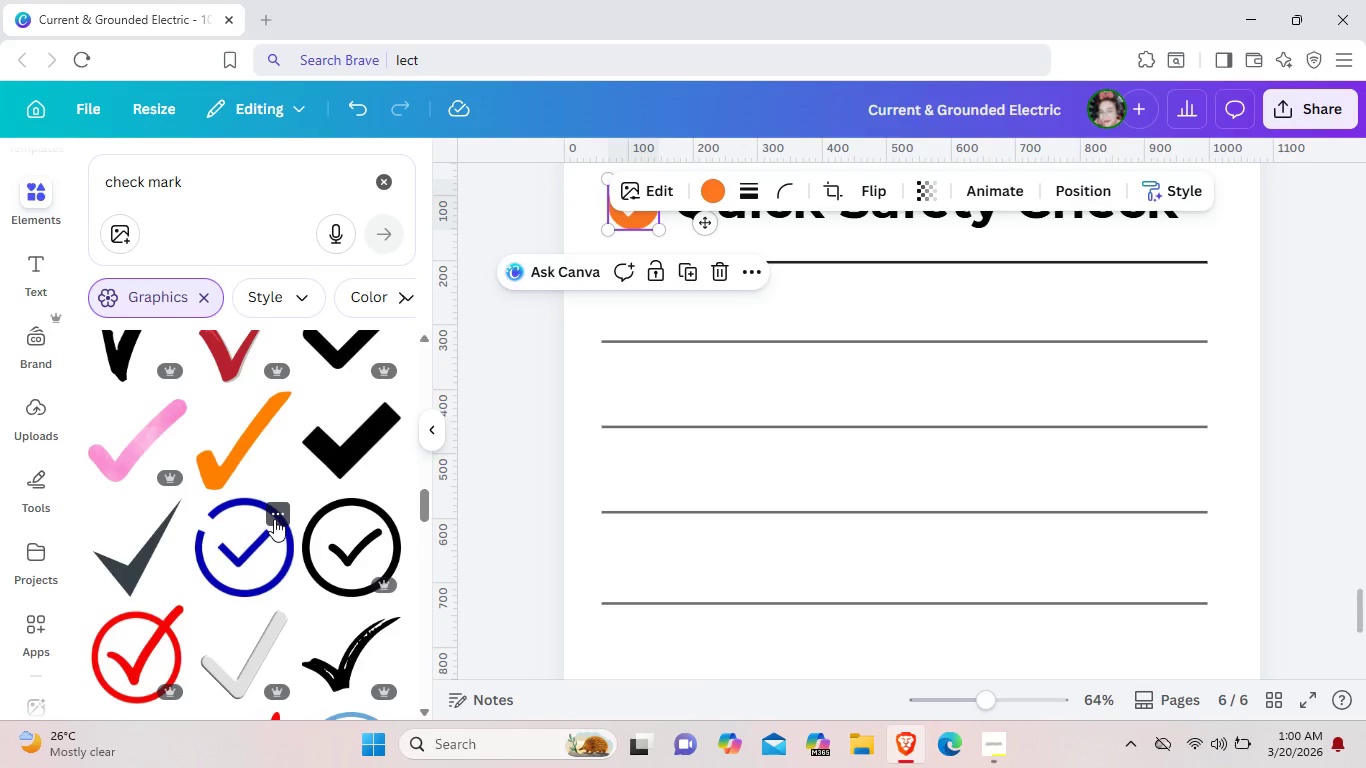 
scroll: coordinate [274, 519], scroll_direction: down, amount: 20.0
 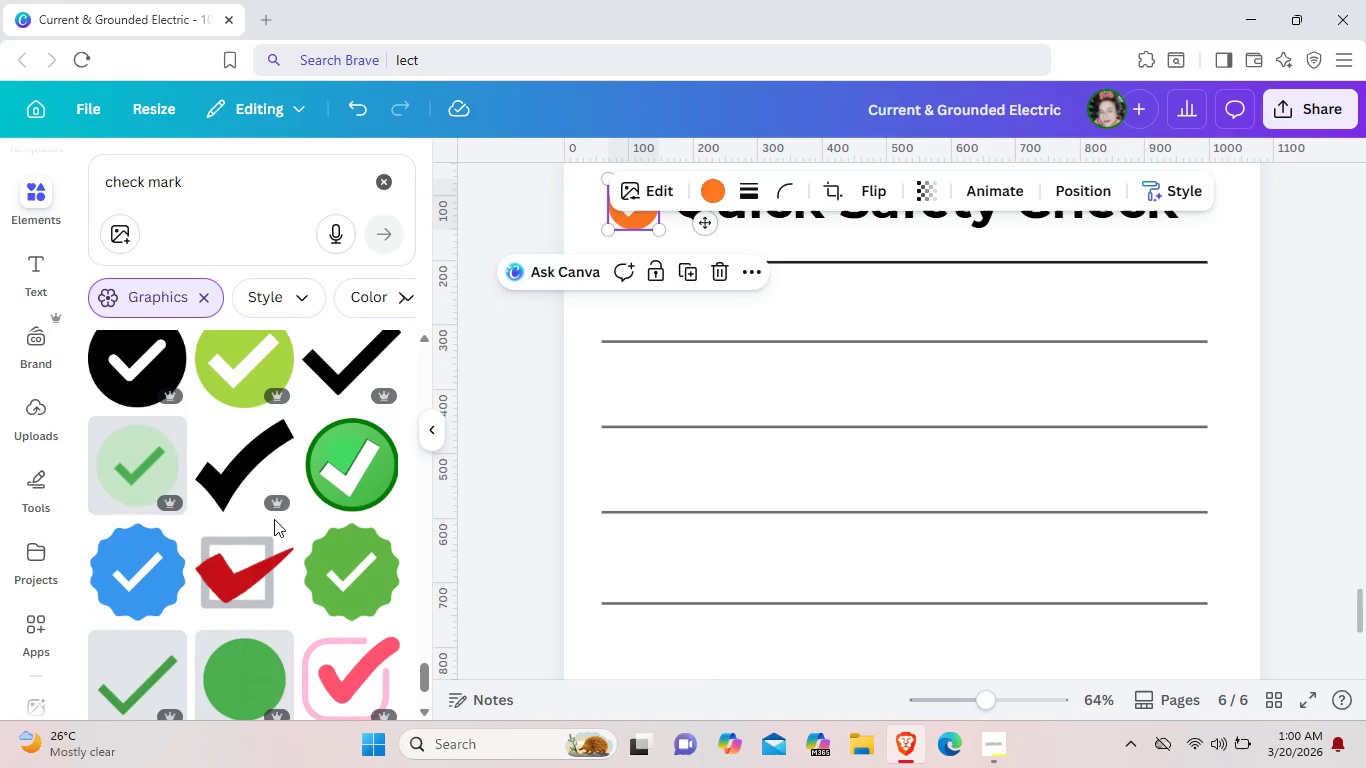 
scroll: coordinate [274, 519], scroll_direction: down, amount: 8.0
 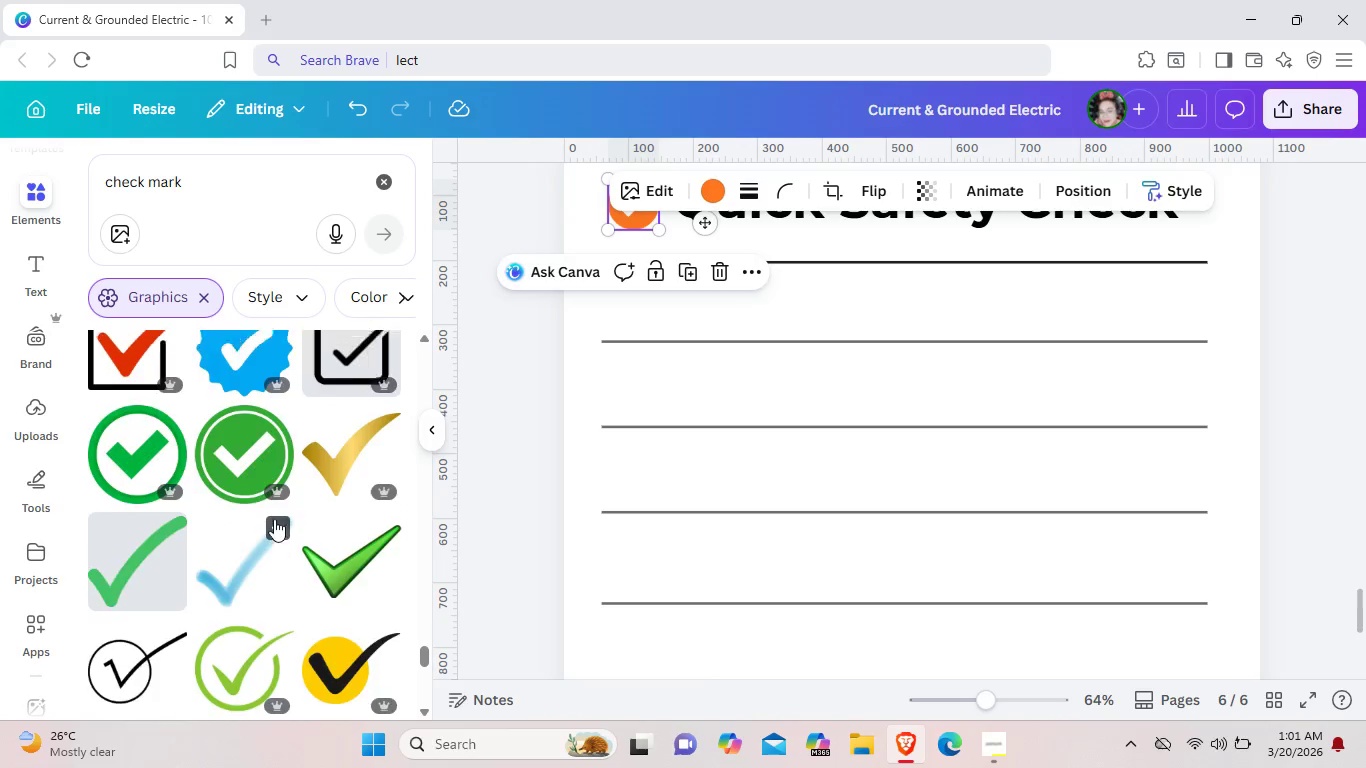 
scroll: coordinate [274, 519], scroll_direction: up, amount: 3.0
 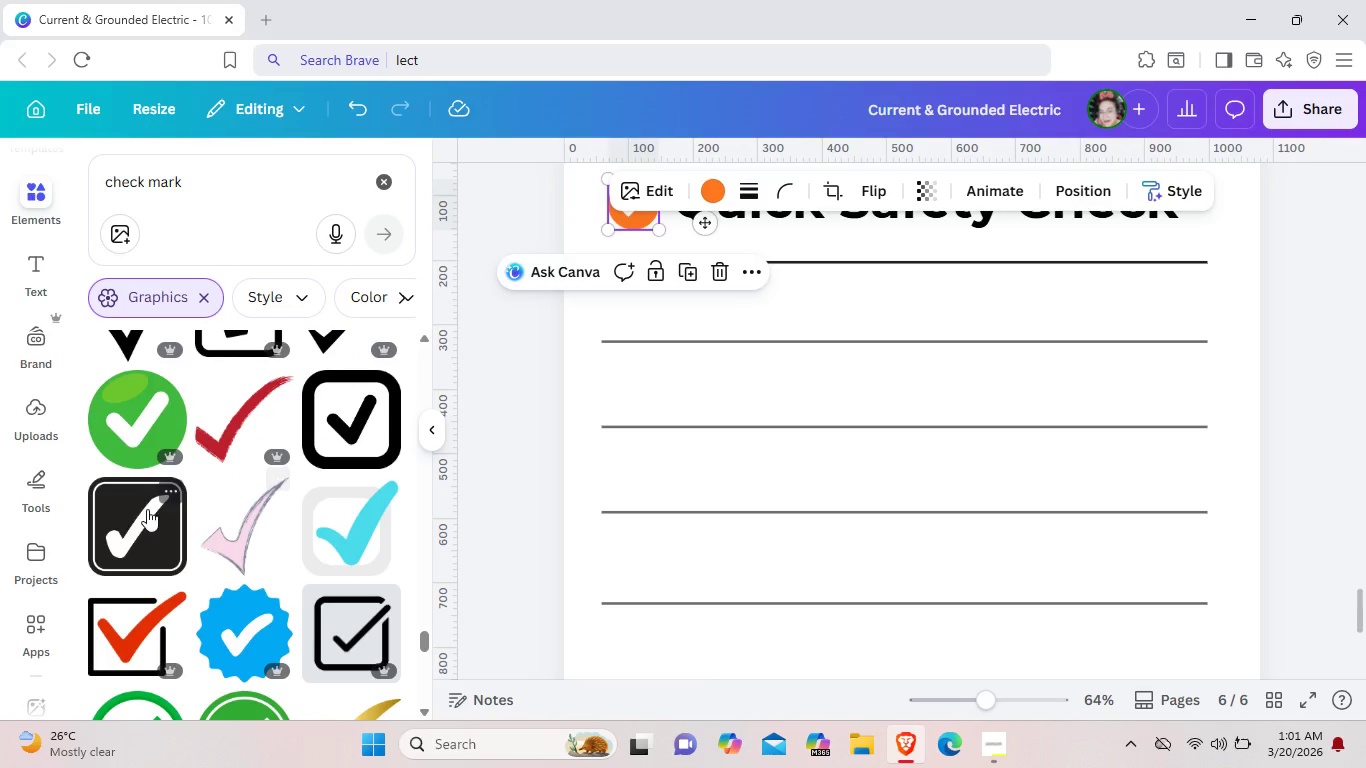 
left_click([137, 508])
 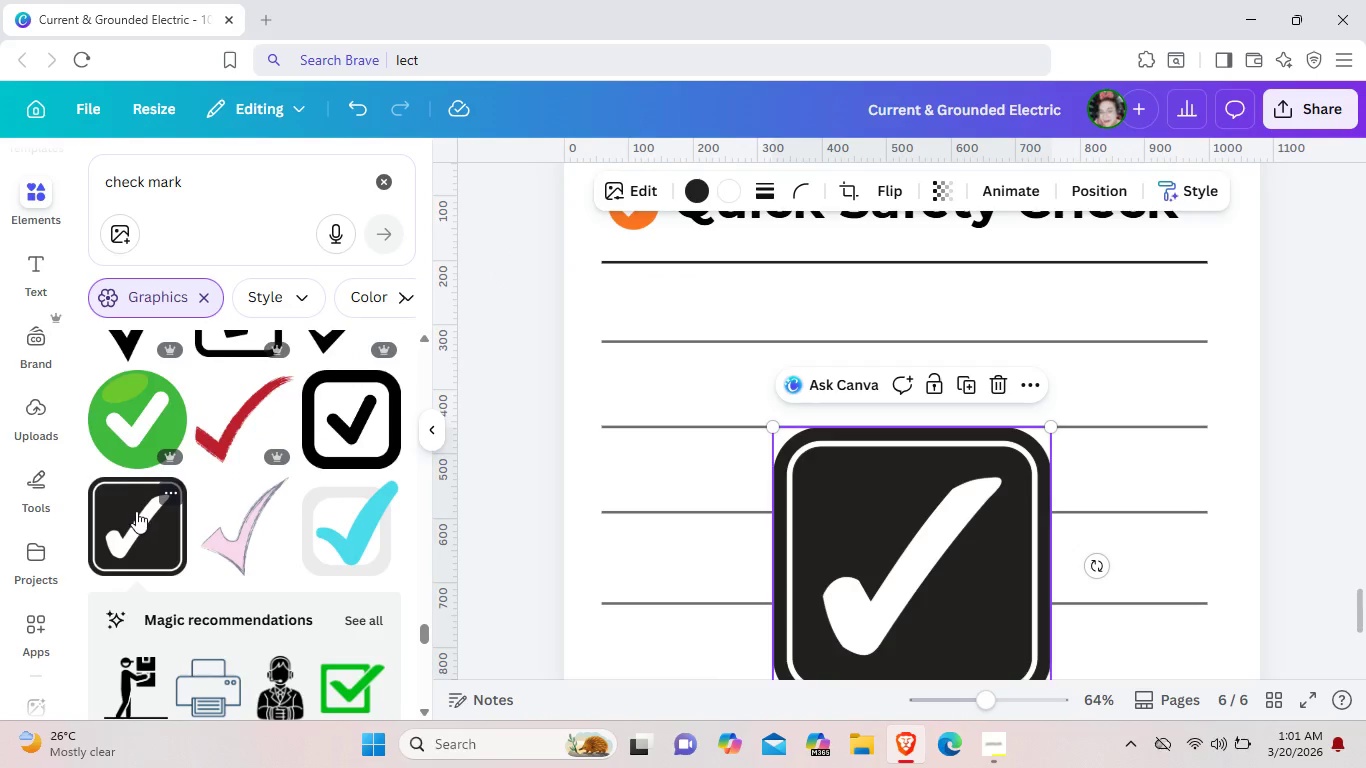 
scroll: coordinate [218, 570], scroll_direction: down, amount: 2.0
 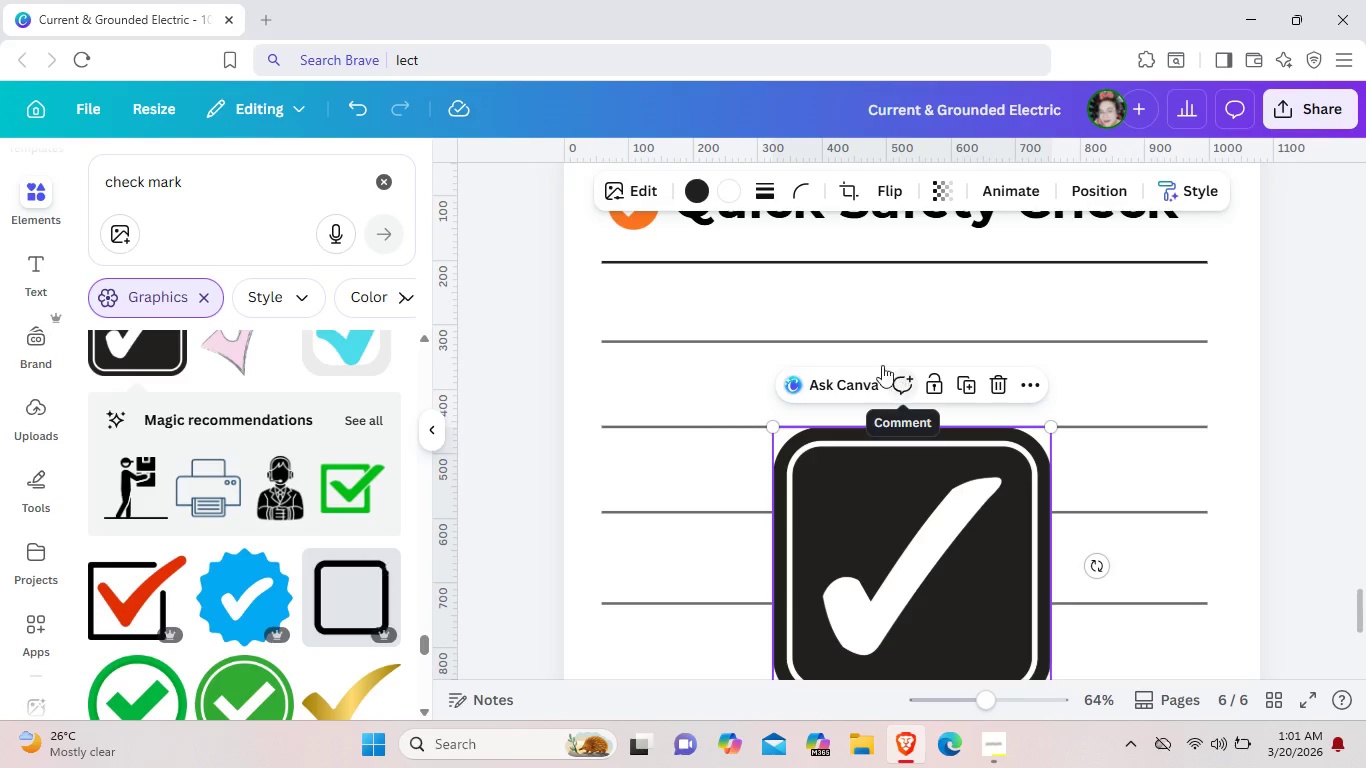 
left_click([686, 190])
 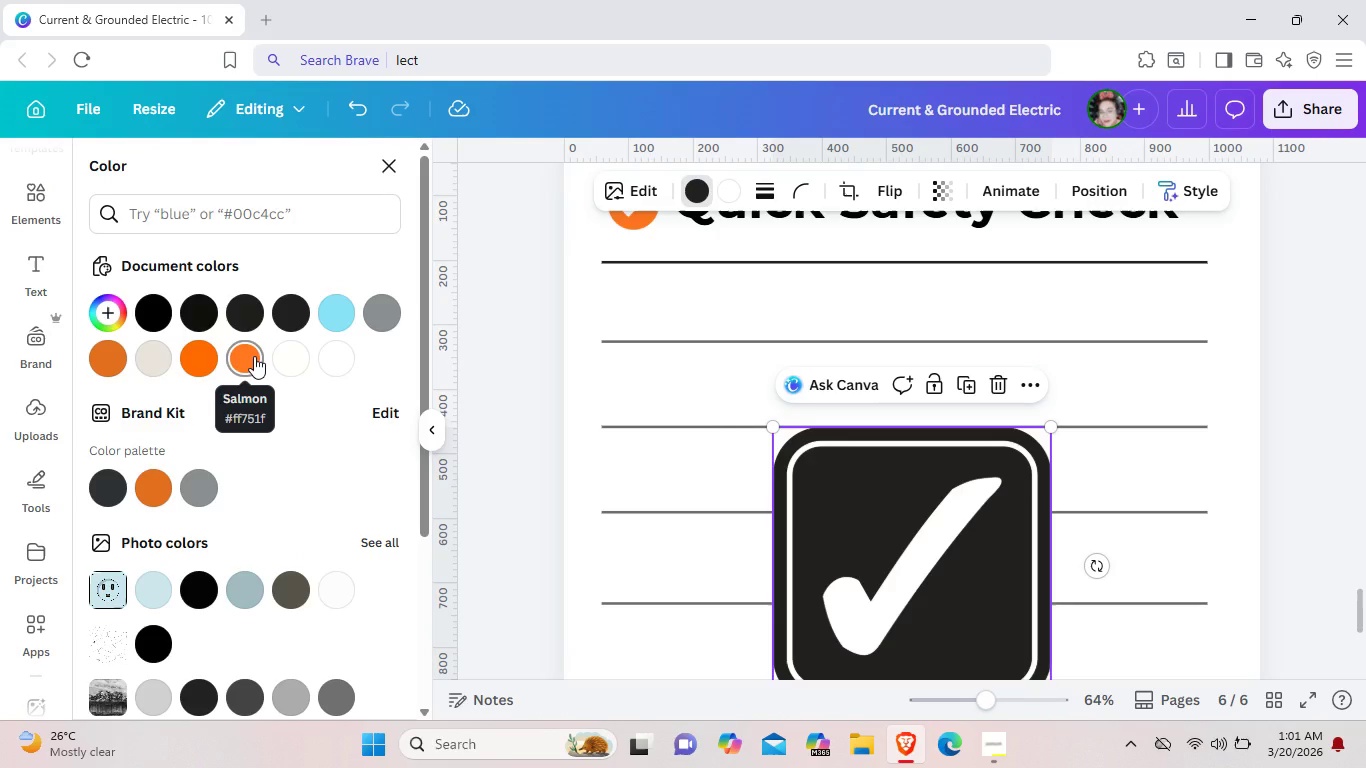 
left_click([254, 356])
 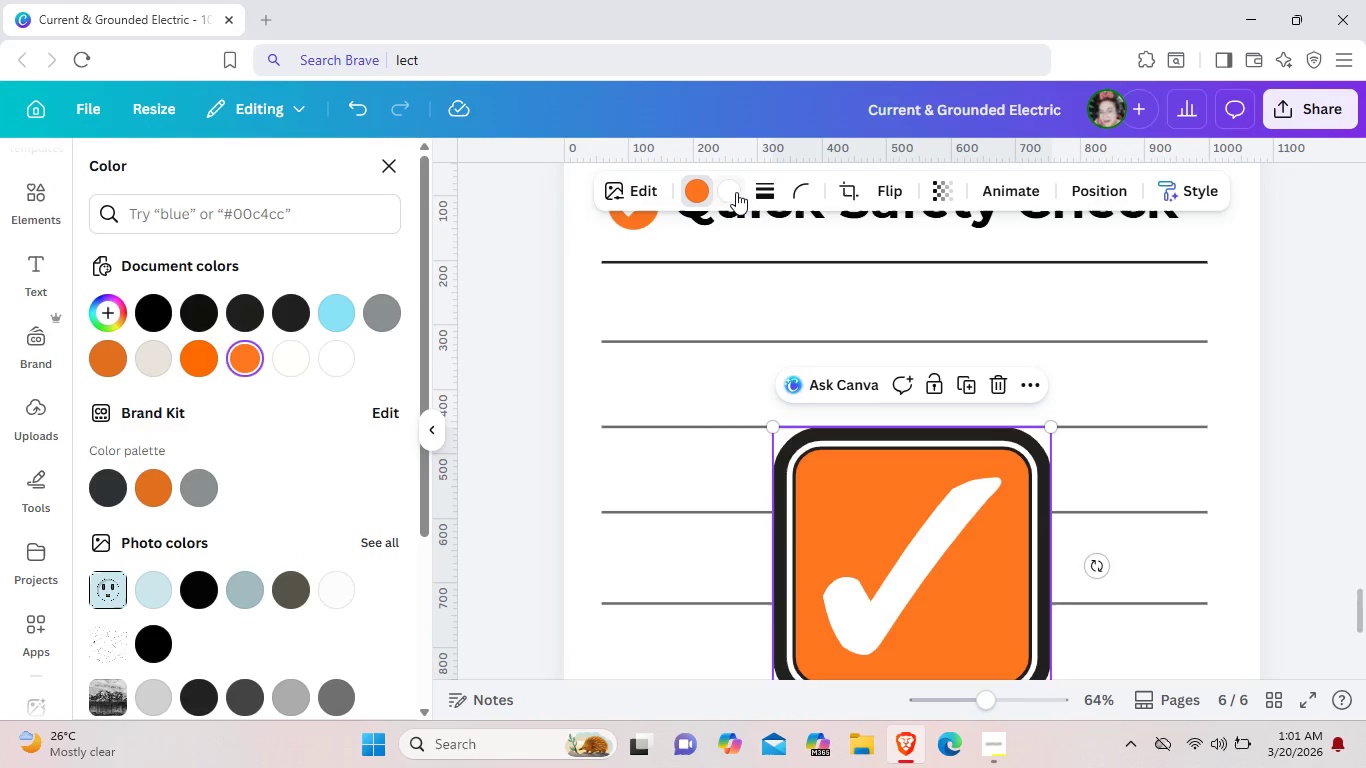 
left_click([735, 192])
 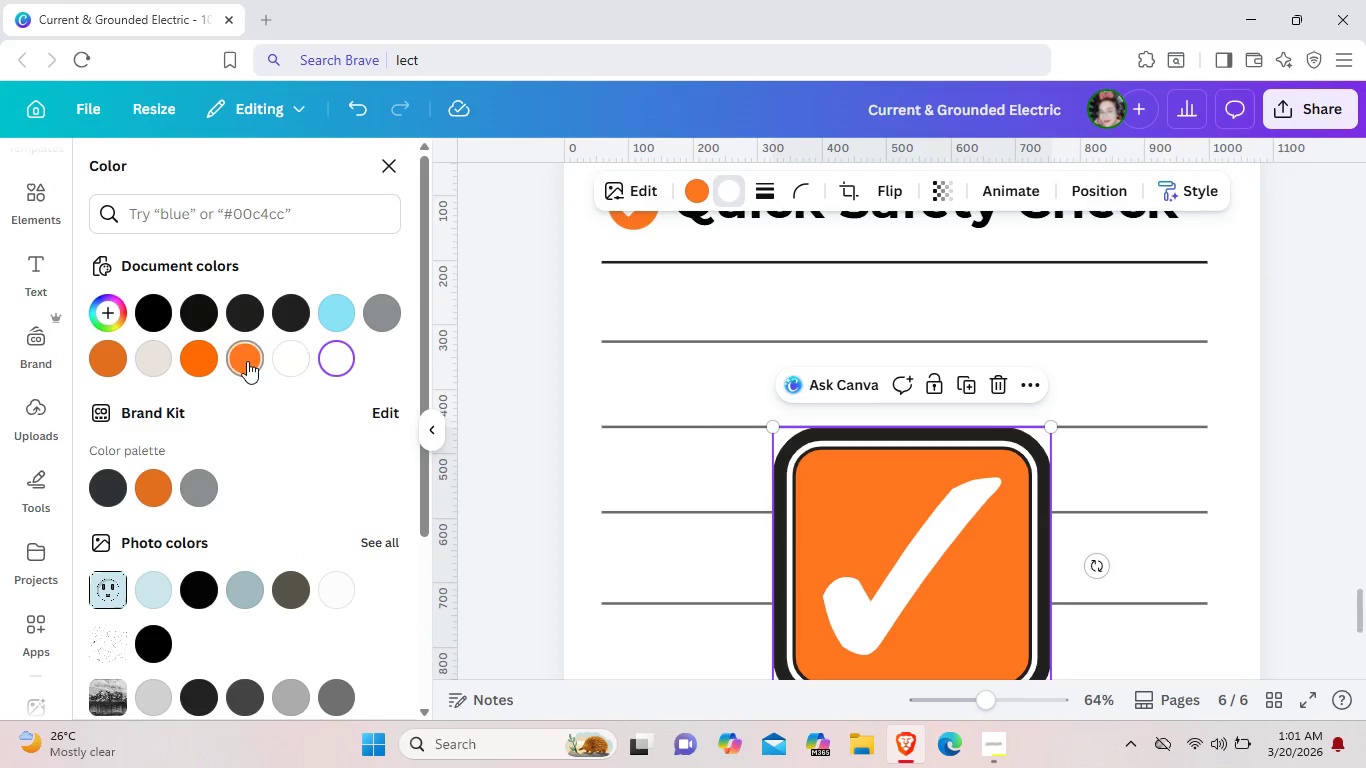 
left_click([247, 361])
 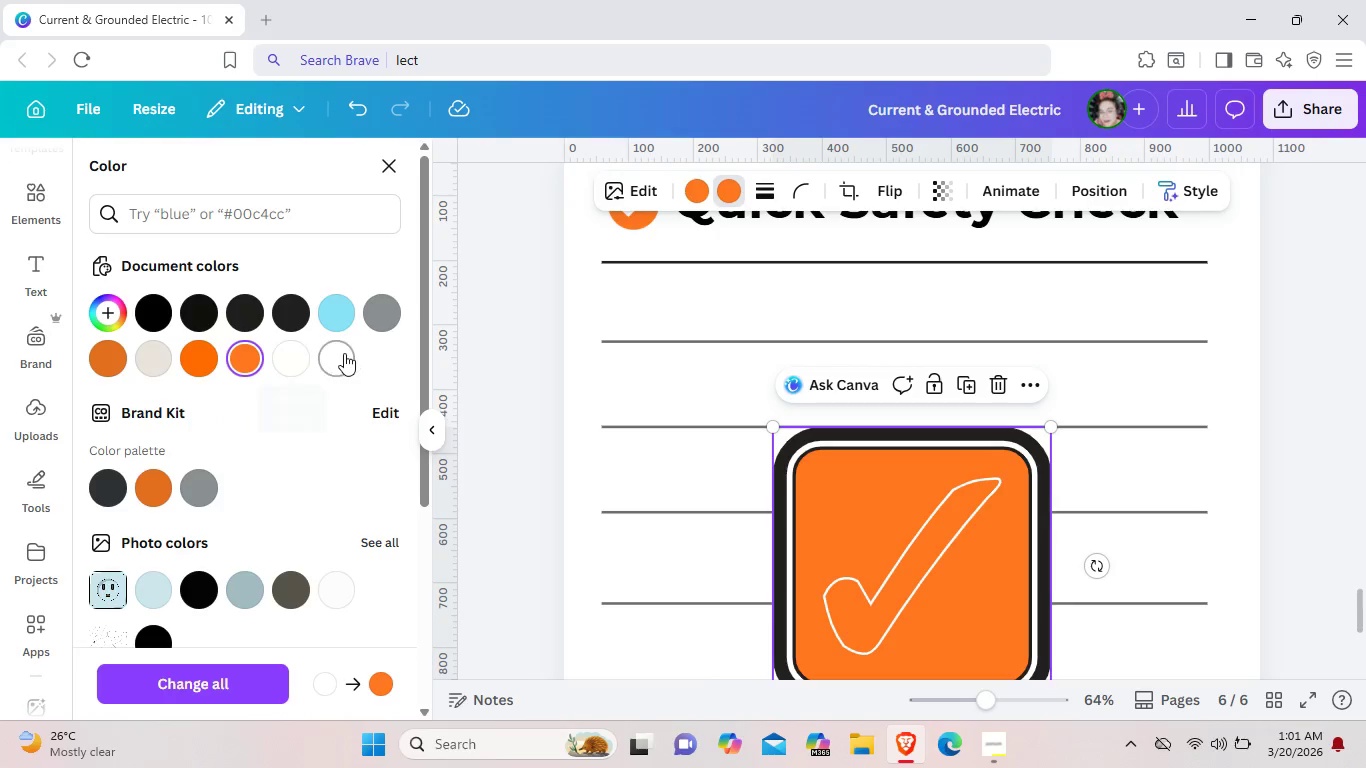 
left_click([346, 353])
 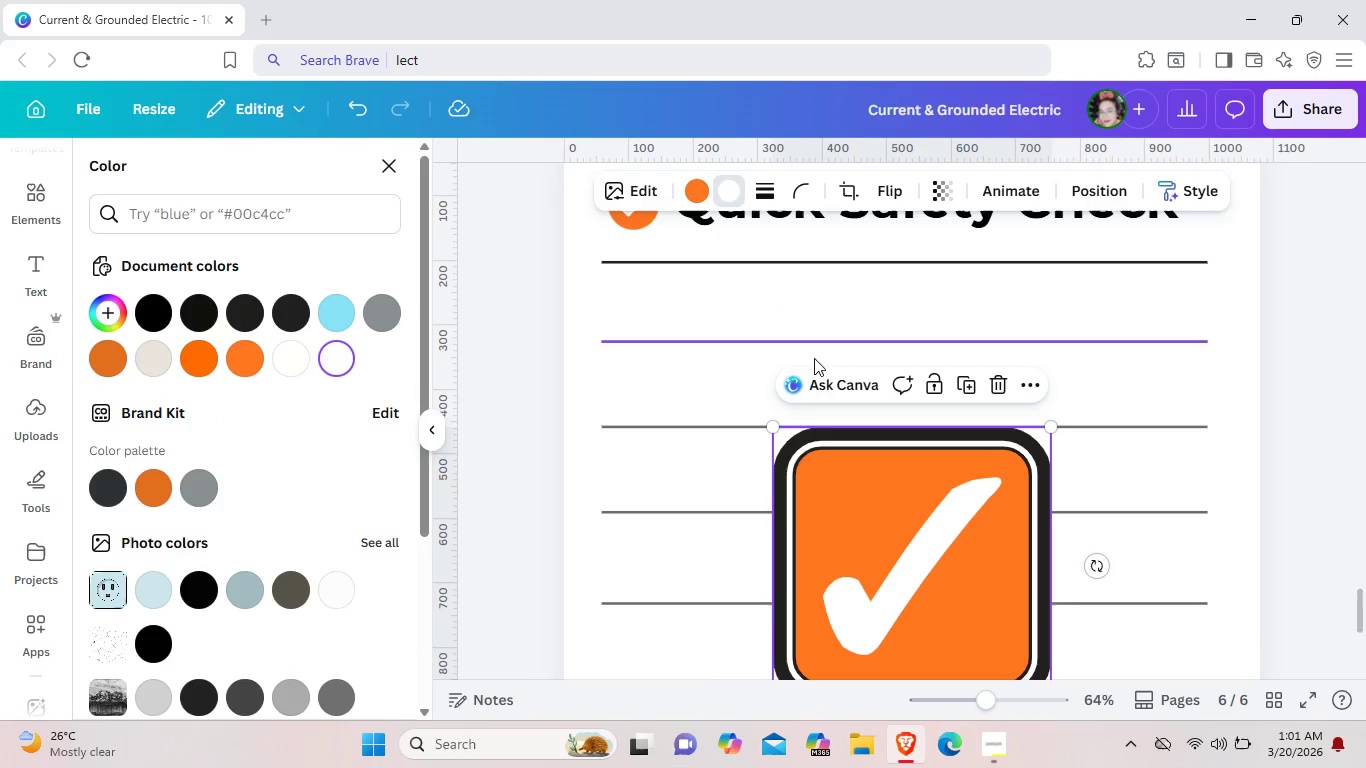 
left_click([824, 351])
 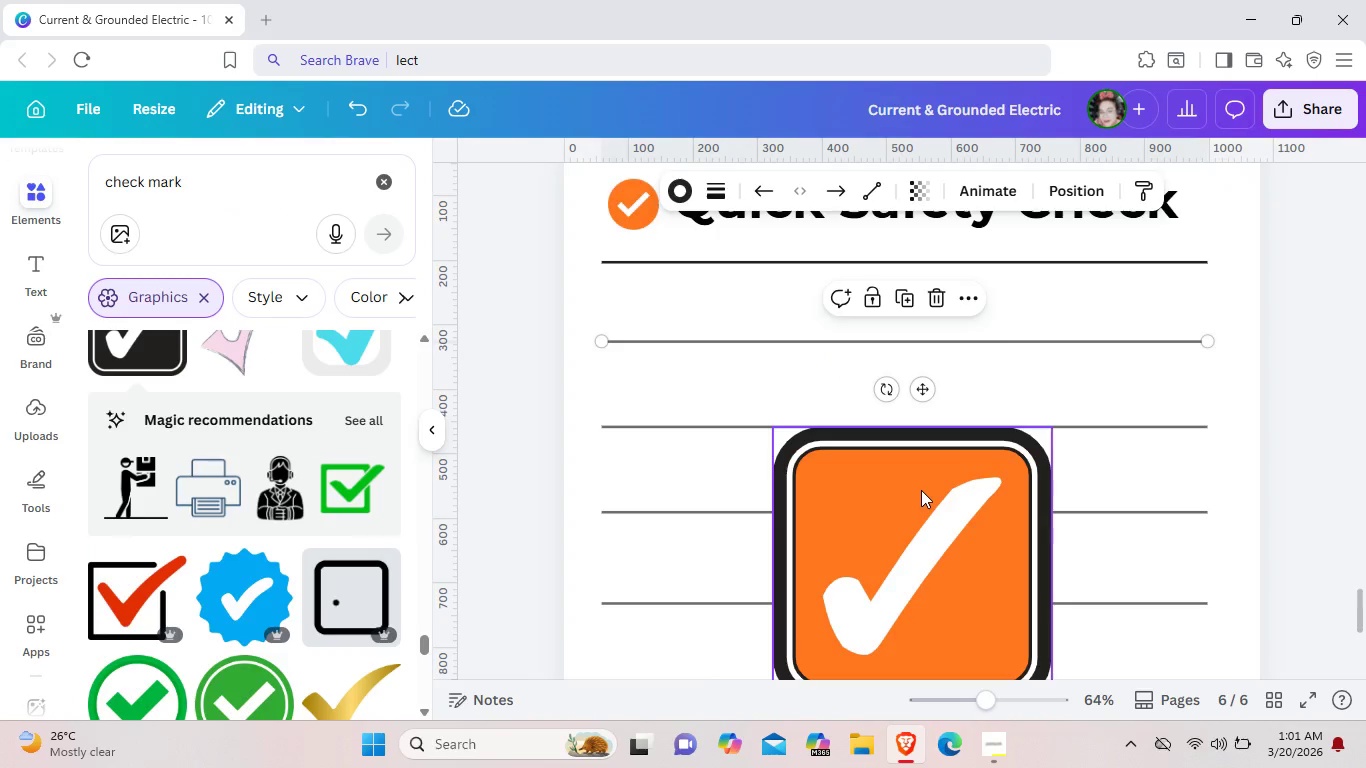 
left_click([921, 490])
 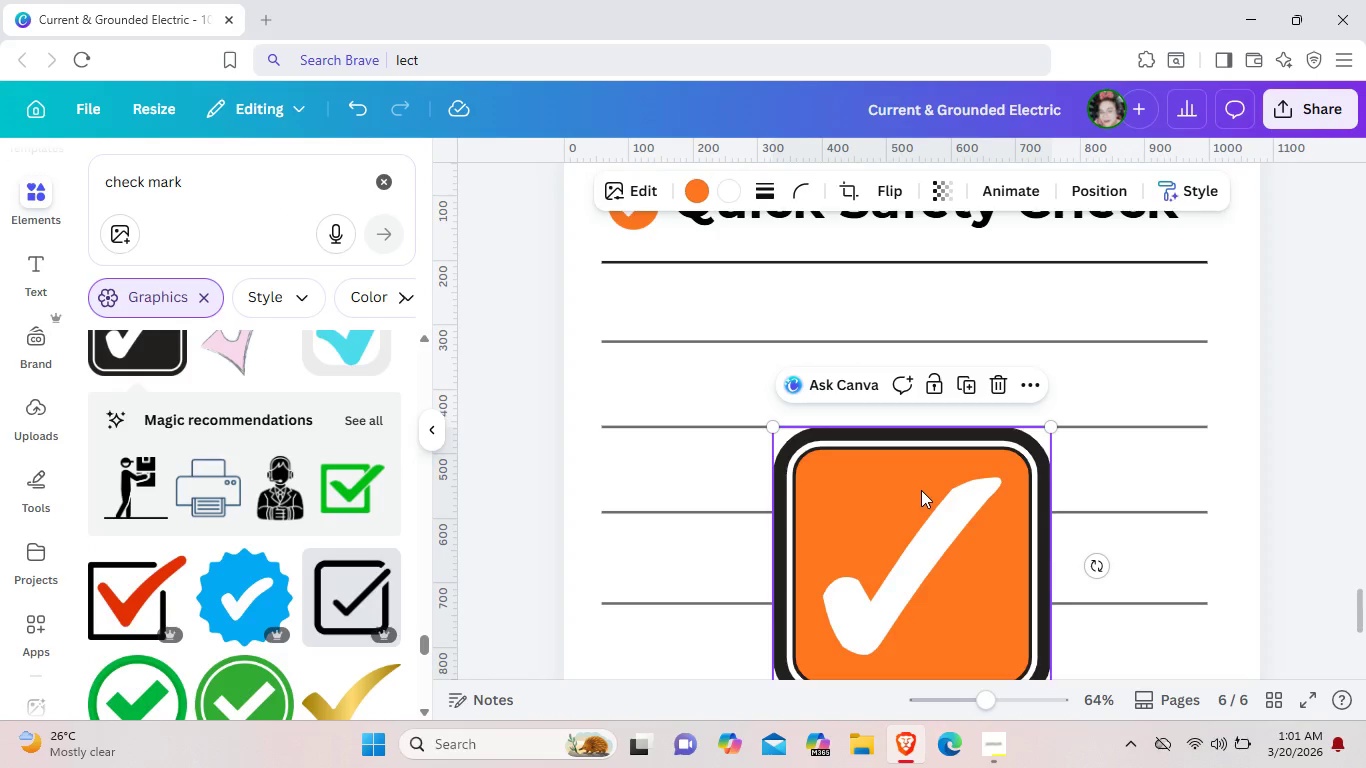 
left_click([962, 436])
 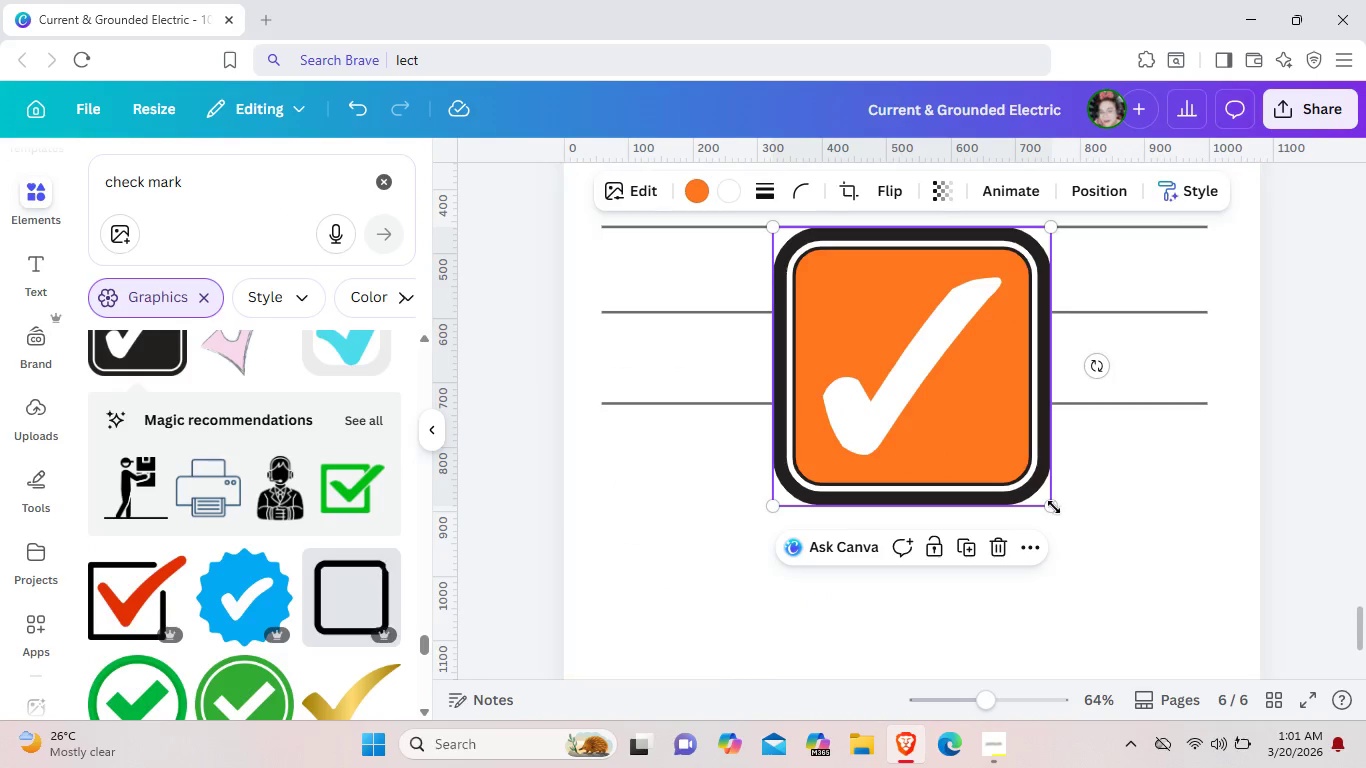 
scroll: coordinate [921, 490], scroll_direction: down, amount: 2.0
 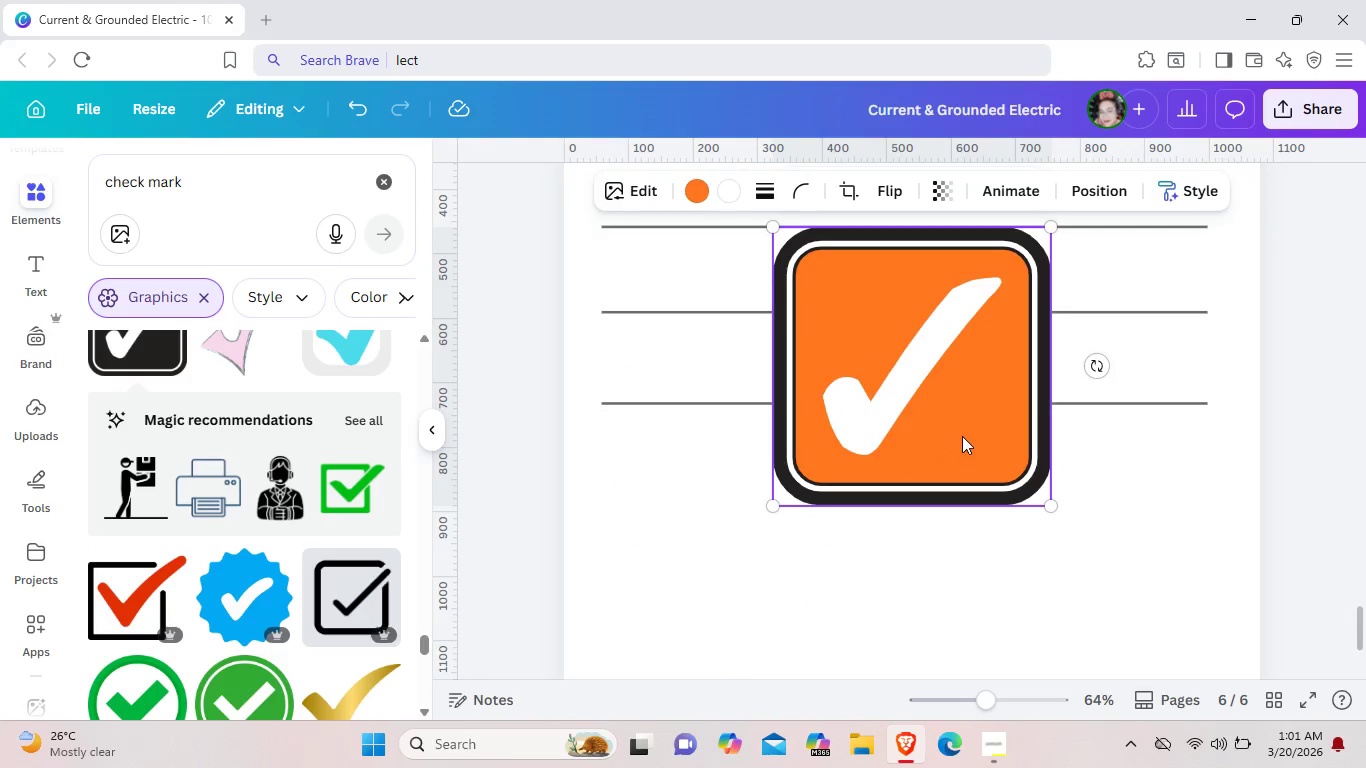 
left_click_drag(start_coordinate=[1054, 507], to_coordinate=[898, 344])
 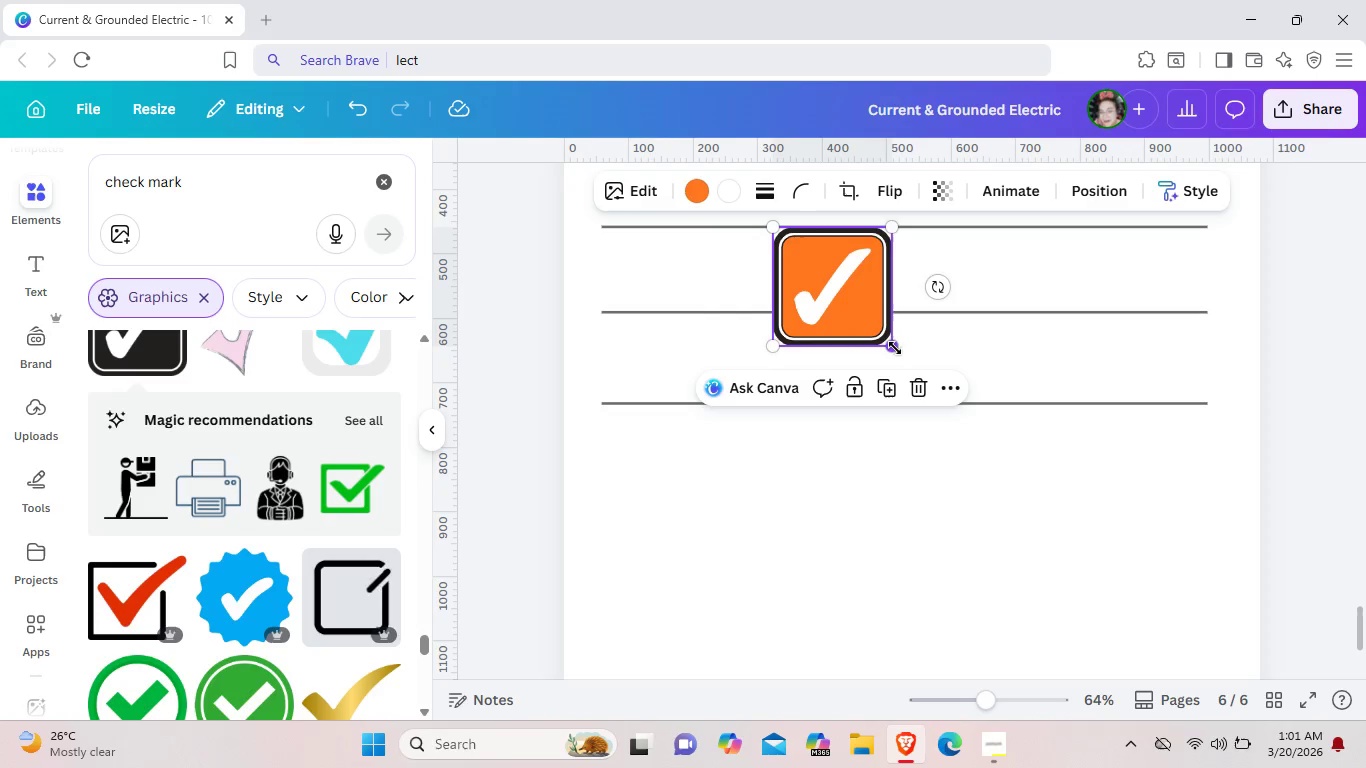 
key(Backspace)
 